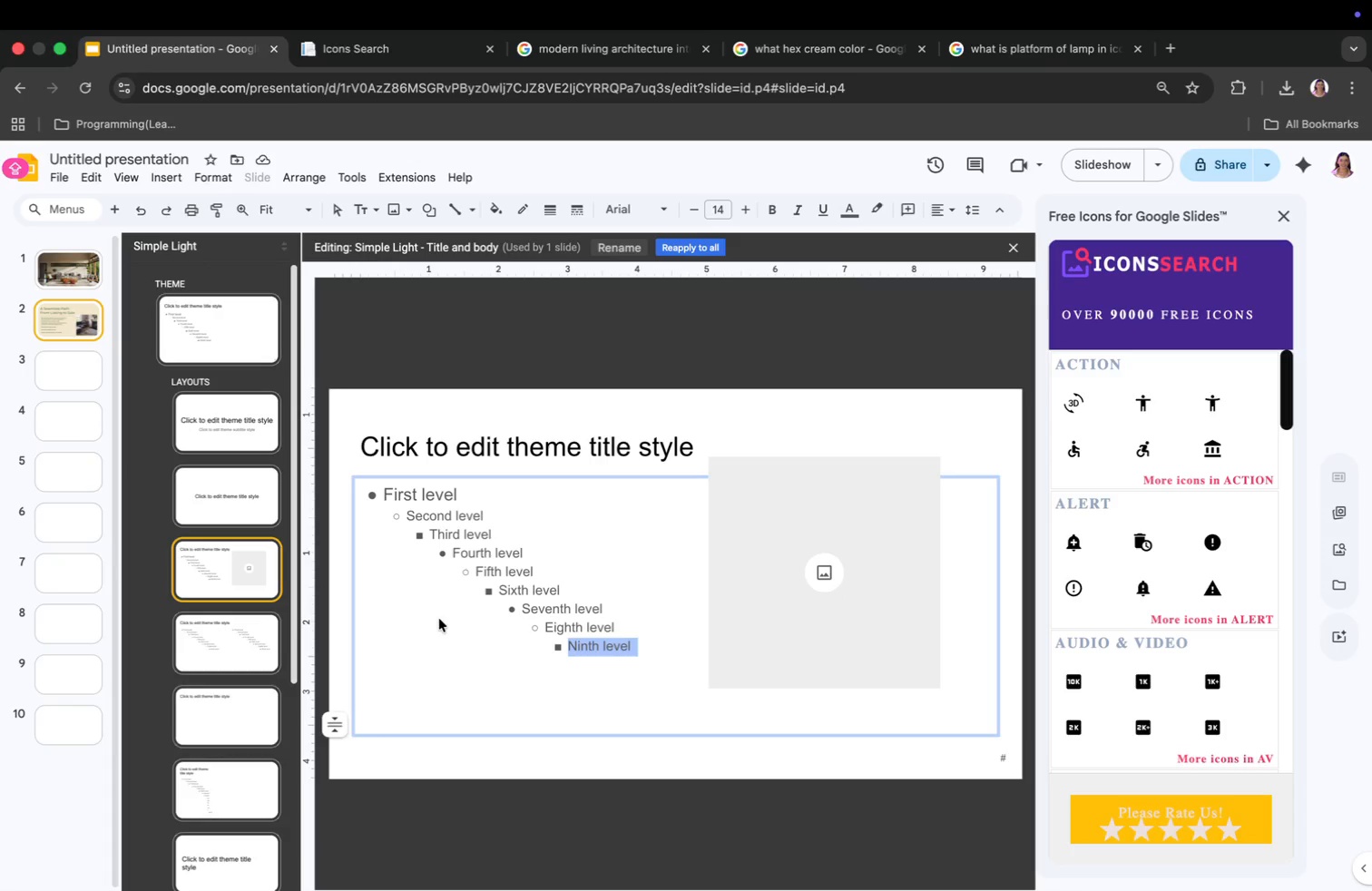 
left_click_drag(start_coordinate=[444, 858], to_coordinate=[650, 649])
 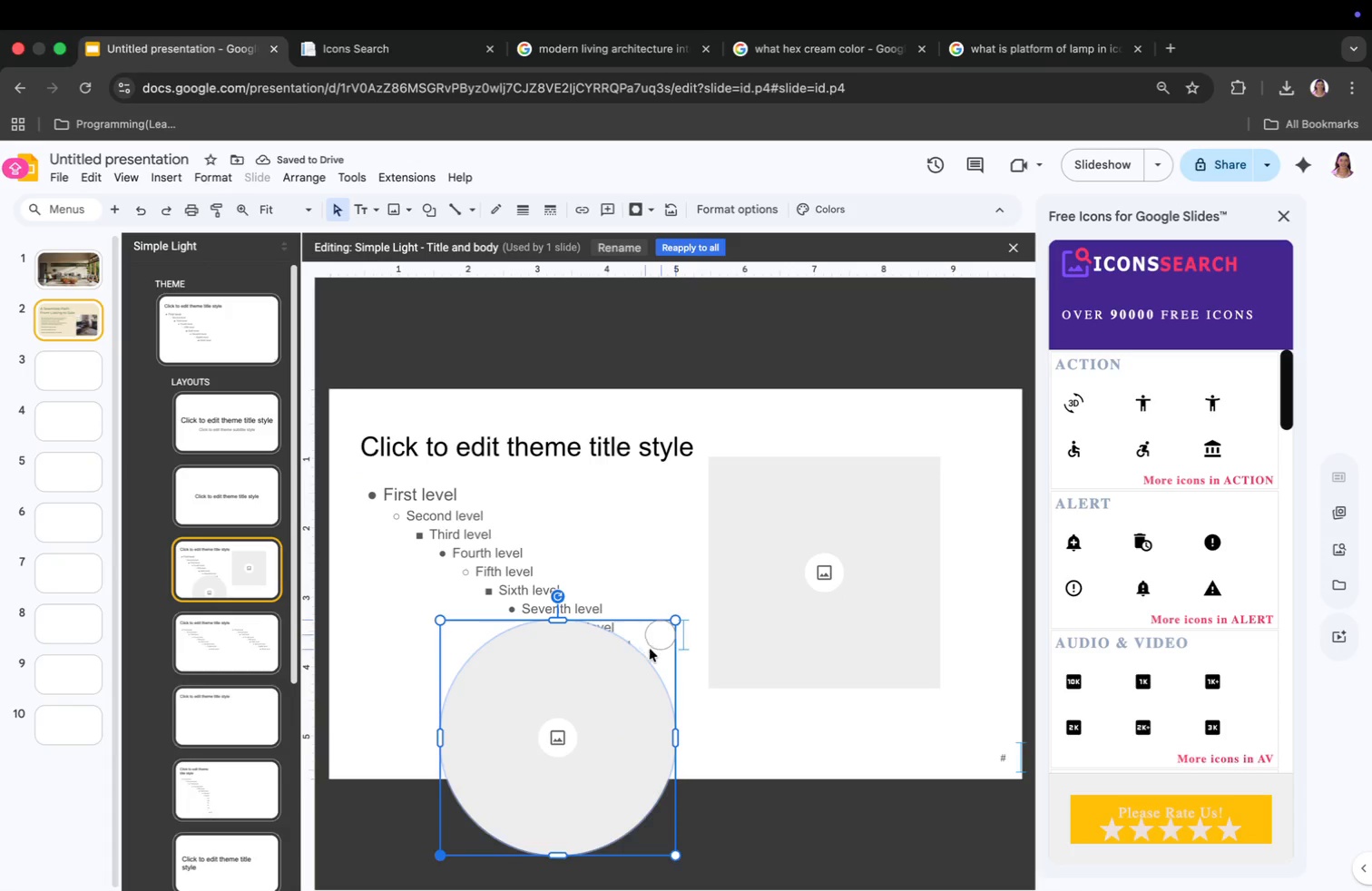 
left_click([68, 788])
 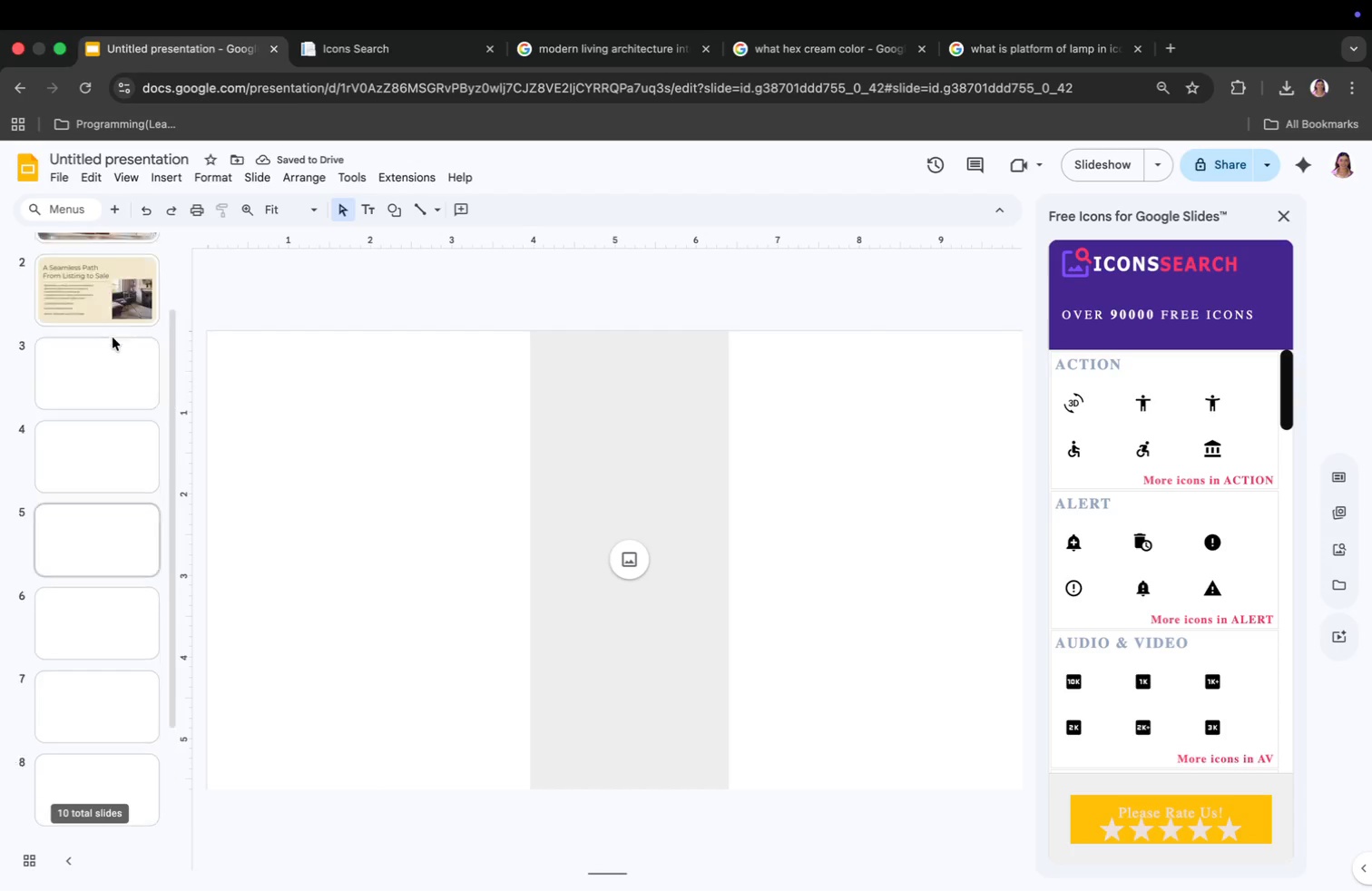 
scroll: coordinate [113, 338], scroll_direction: up, amount: 12.0
 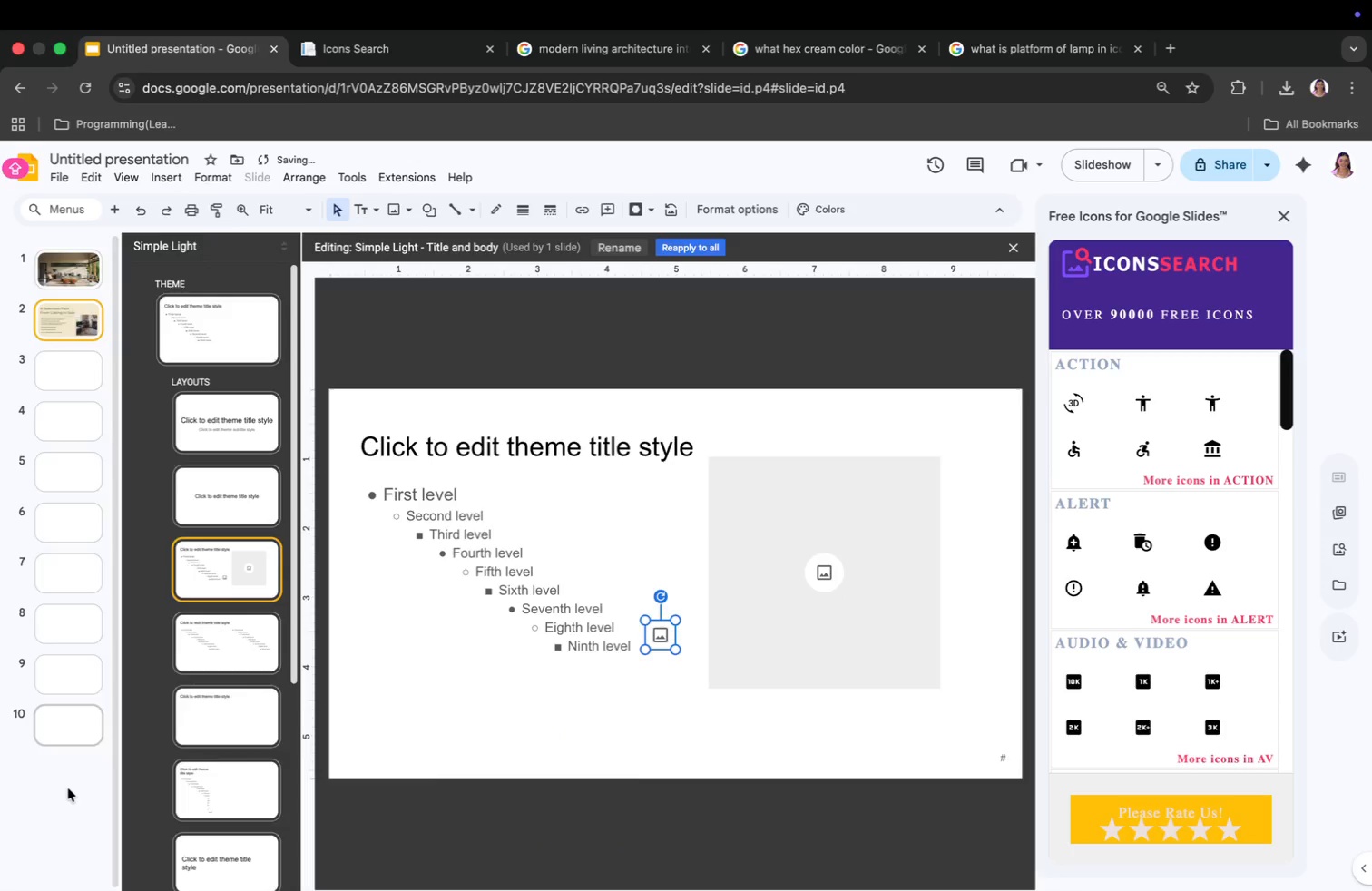 
left_click([107, 364])
 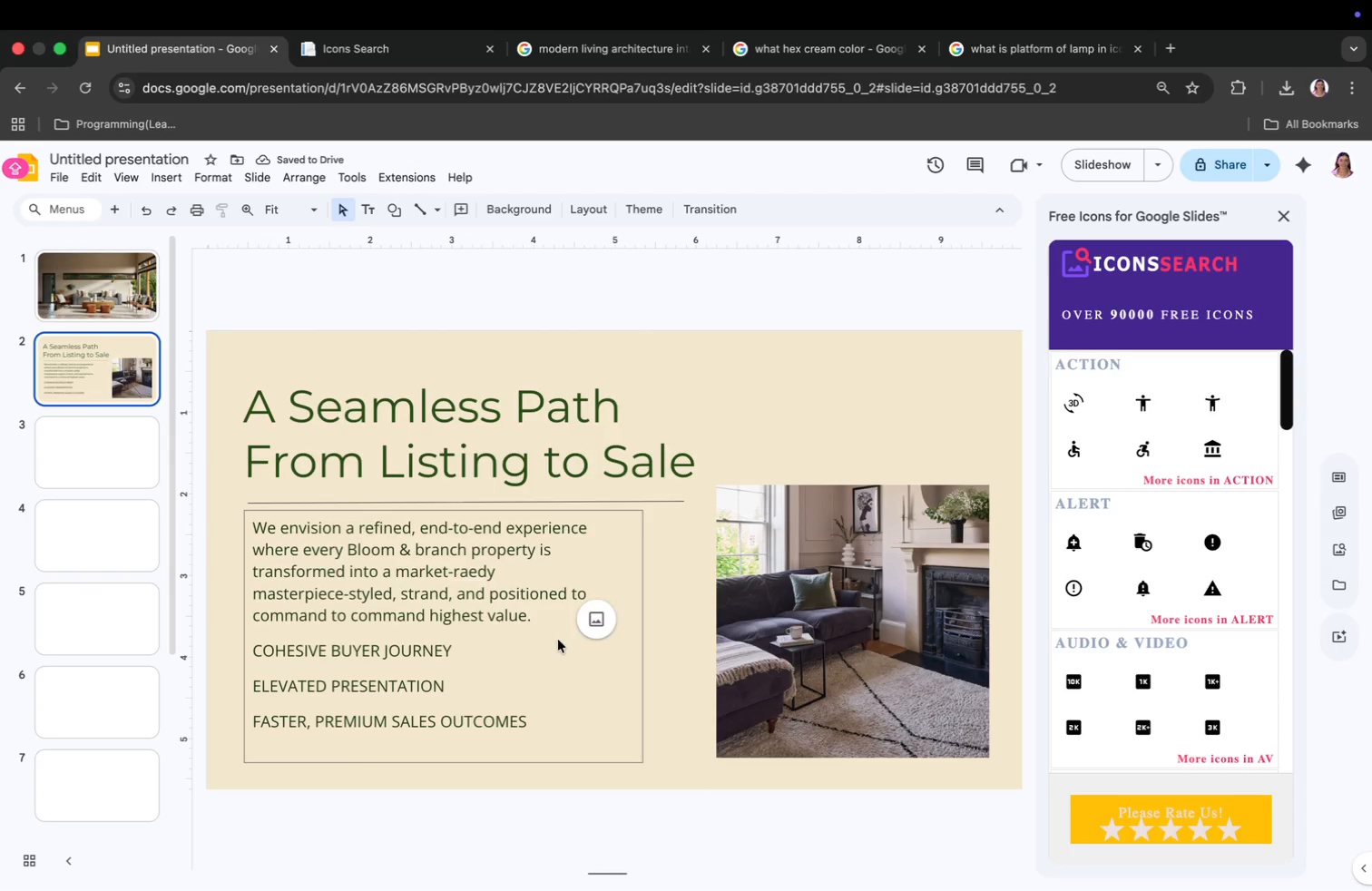 
left_click([592, 621])
 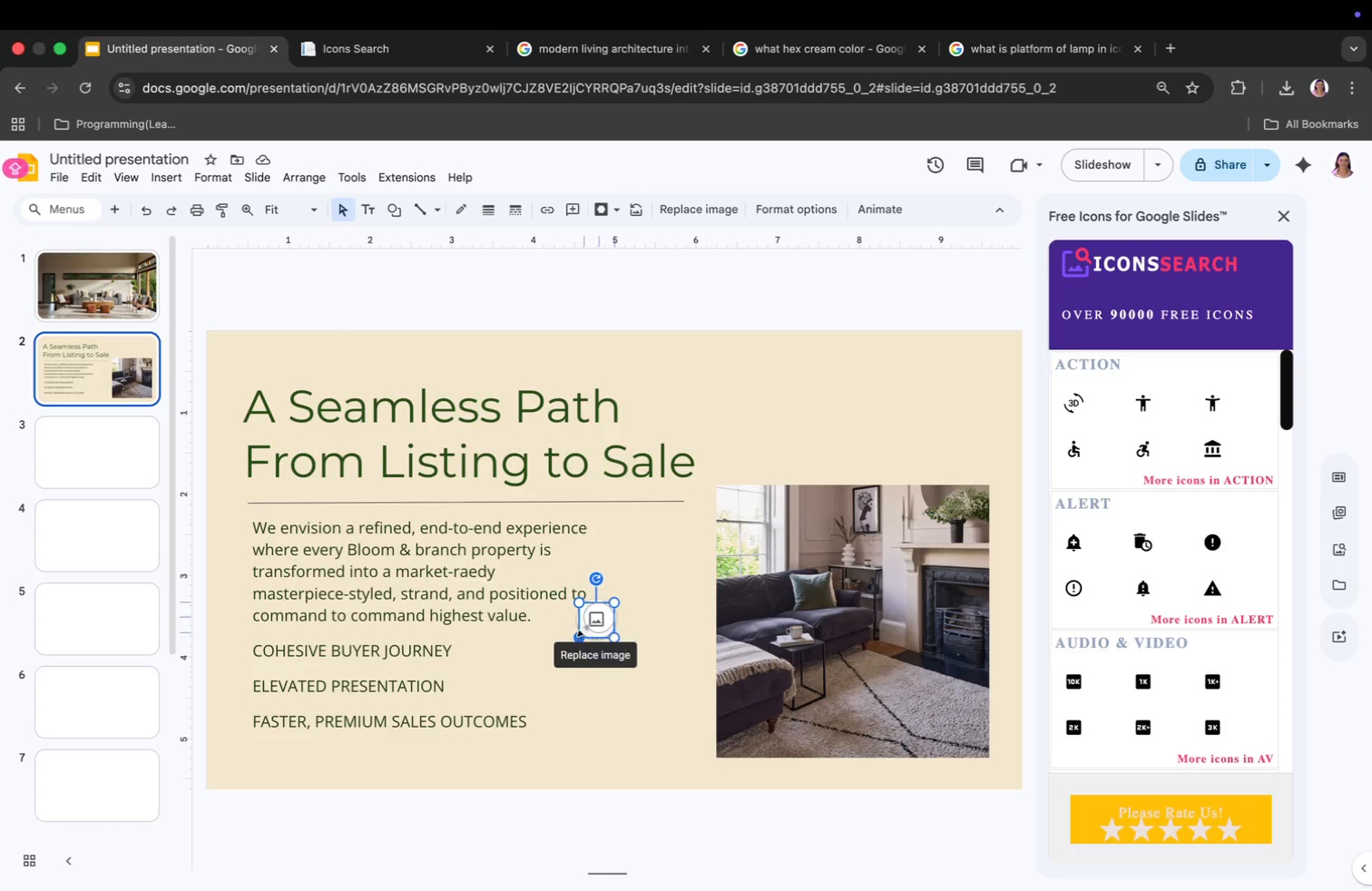 
left_click_drag(start_coordinate=[577, 638], to_coordinate=[583, 631])
 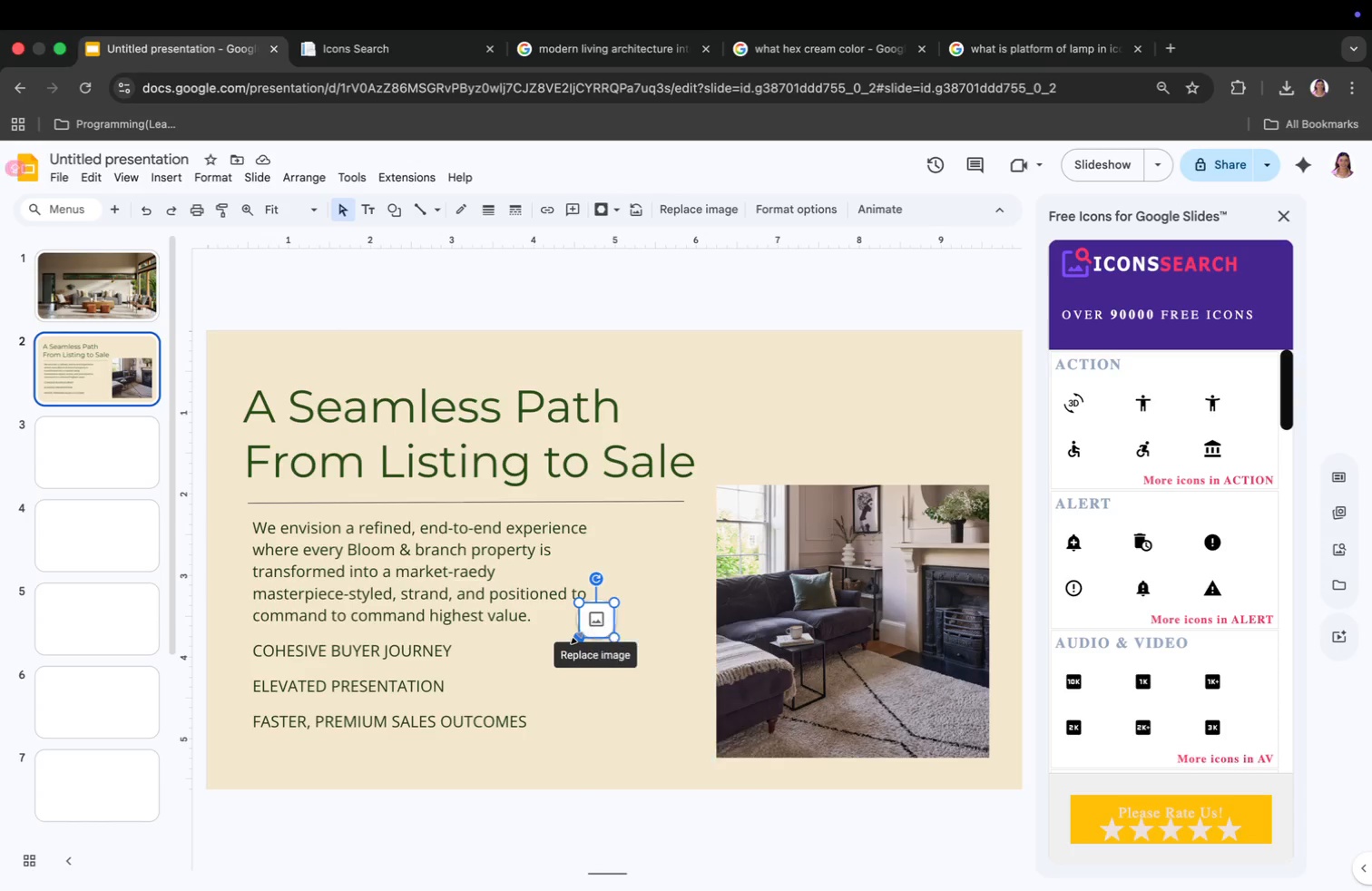 
left_click_drag(start_coordinate=[585, 631], to_coordinate=[593, 625])
 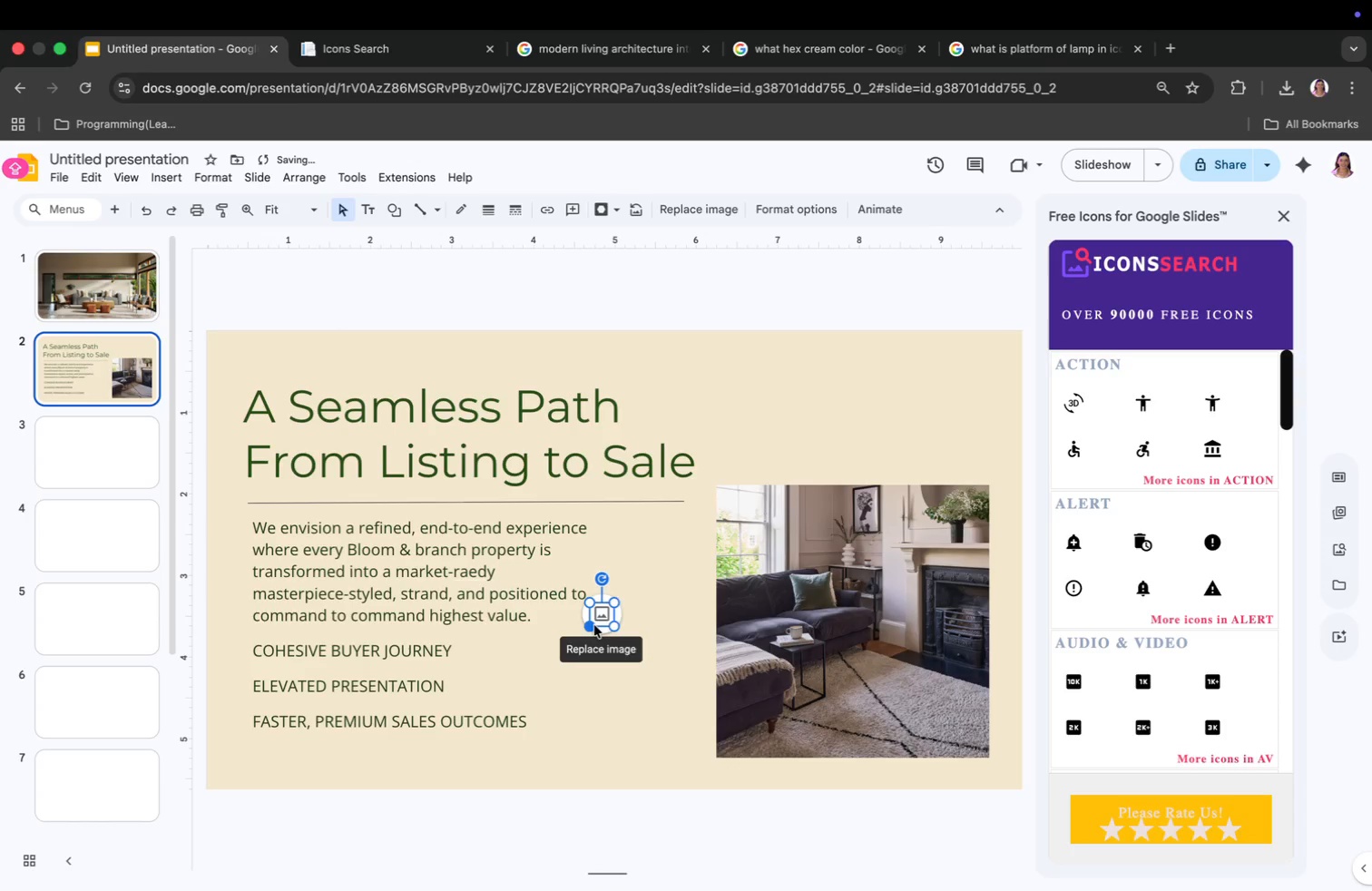 
left_click([659, 661])
 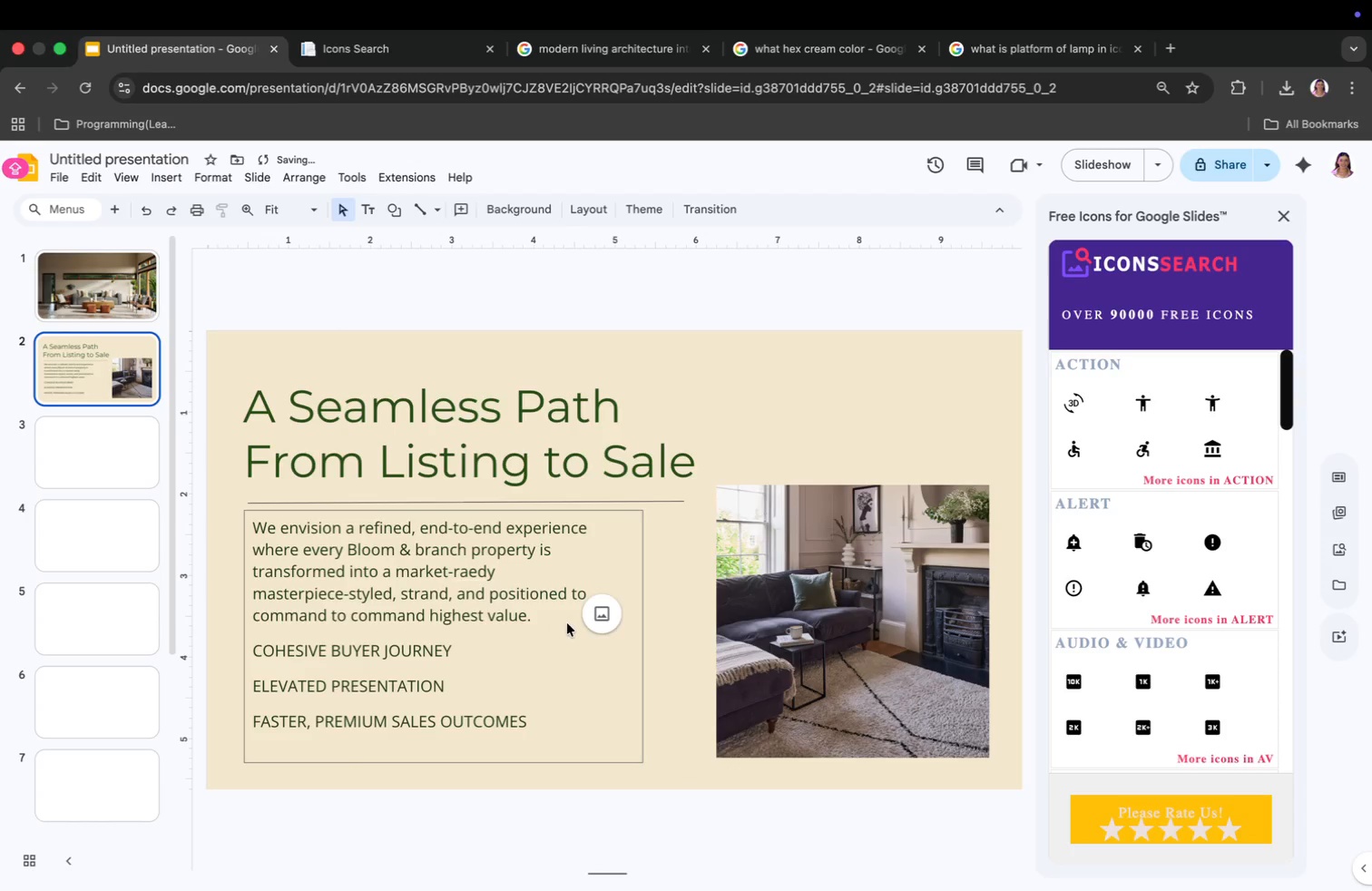 
left_click([584, 622])
 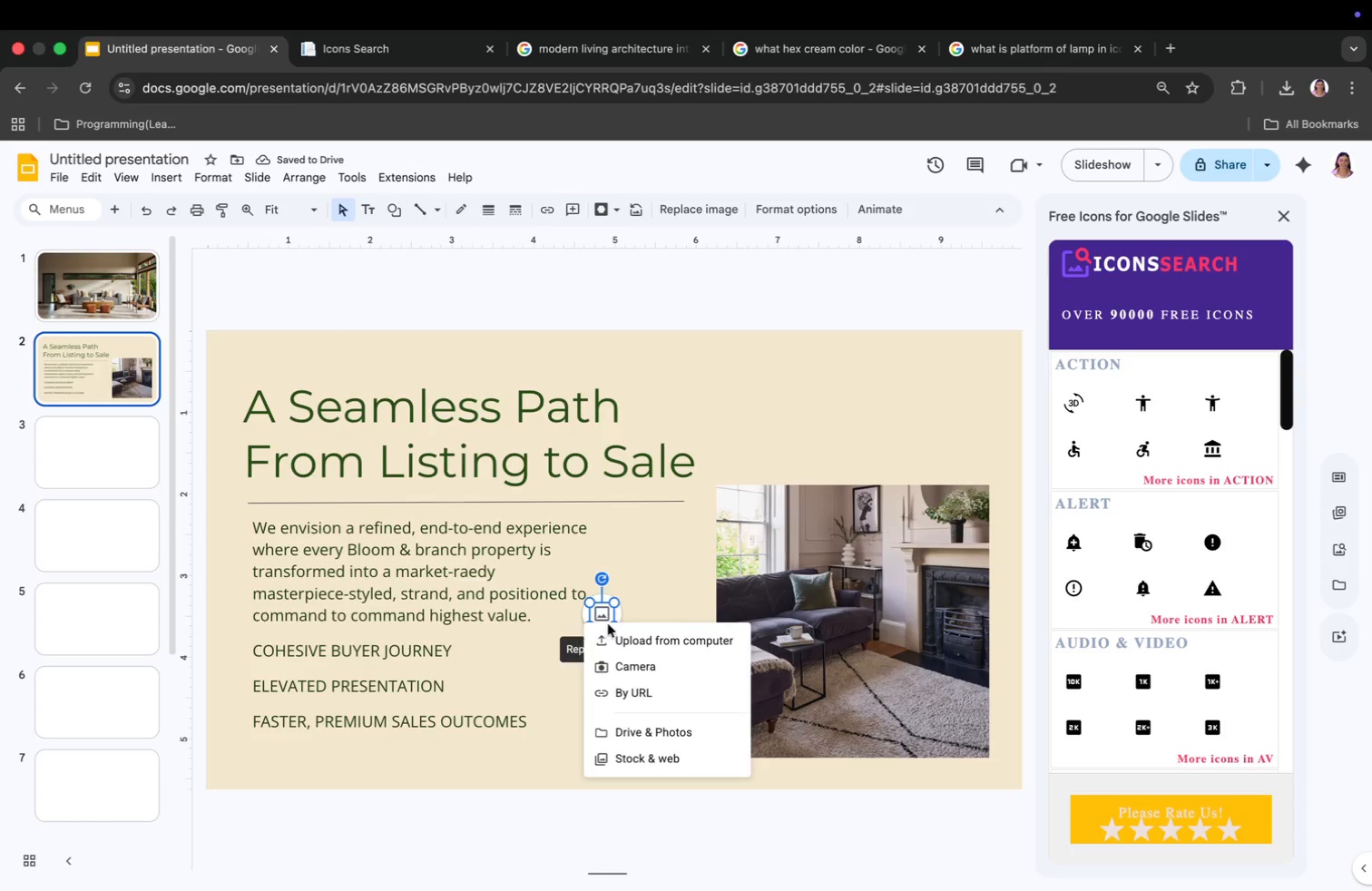 
left_click([643, 602])
 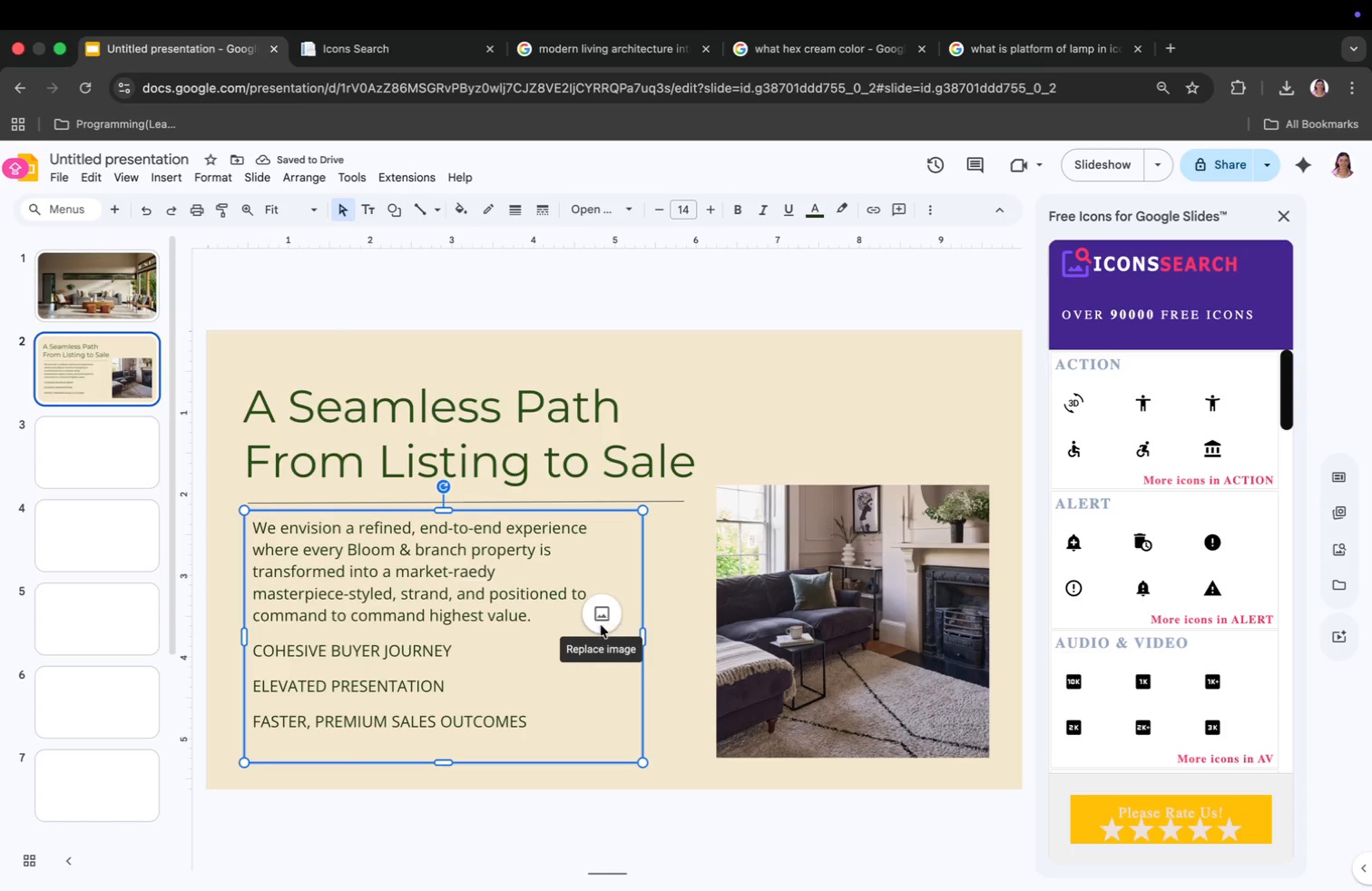 
left_click([597, 627])
 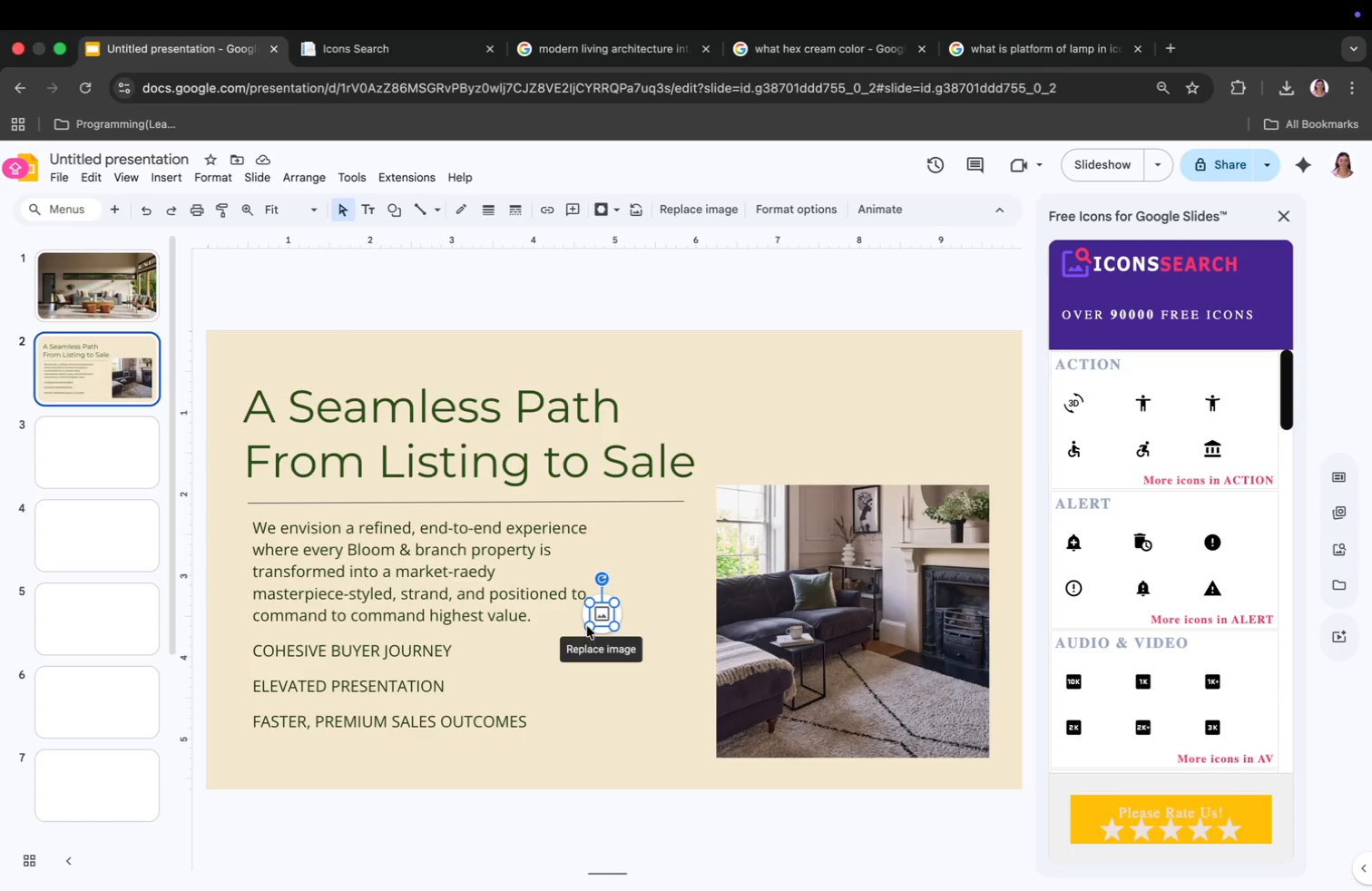 
left_click_drag(start_coordinate=[588, 624], to_coordinate=[613, 622])
 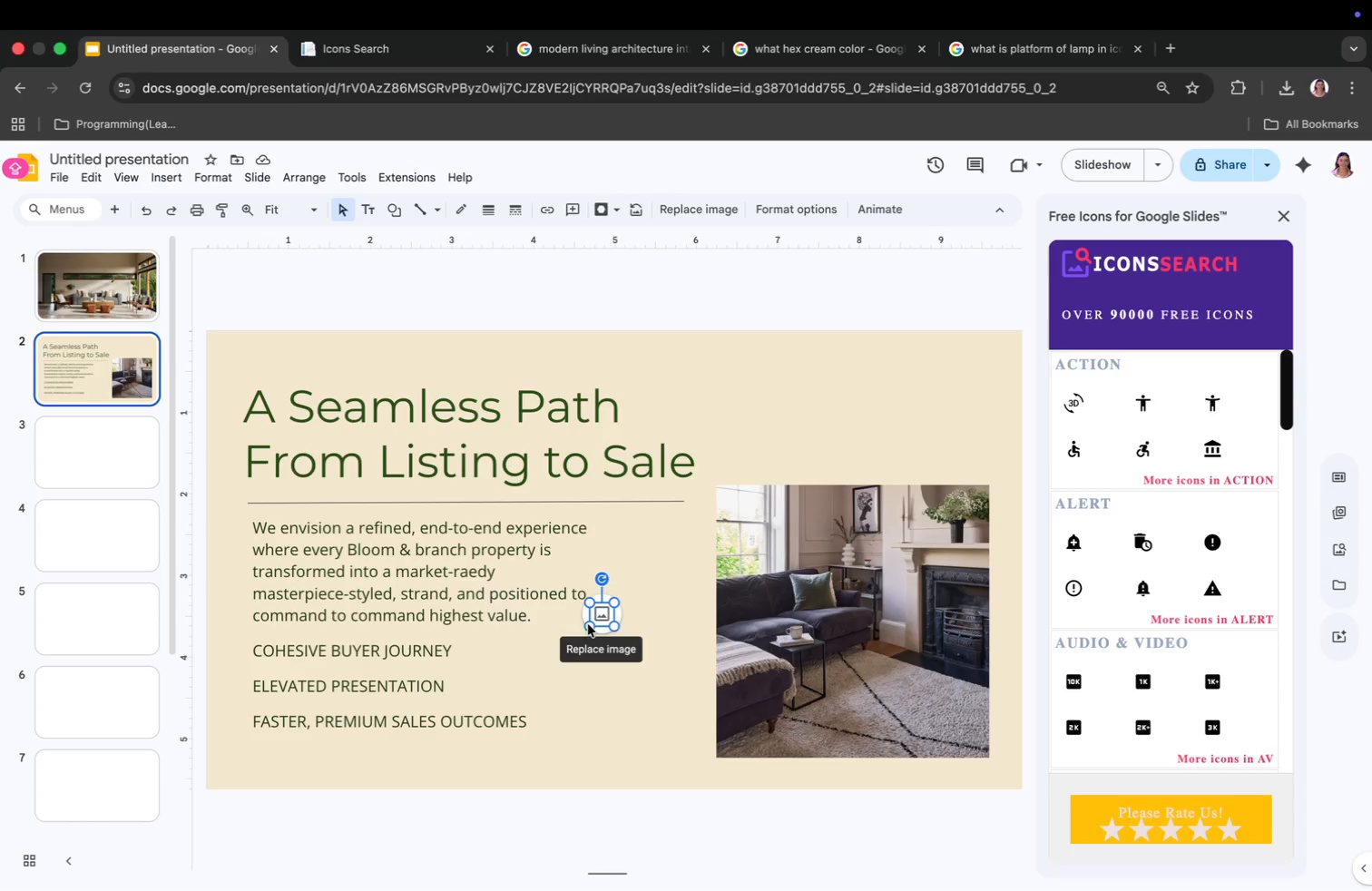 
left_click_drag(start_coordinate=[589, 627], to_coordinate=[600, 622])
 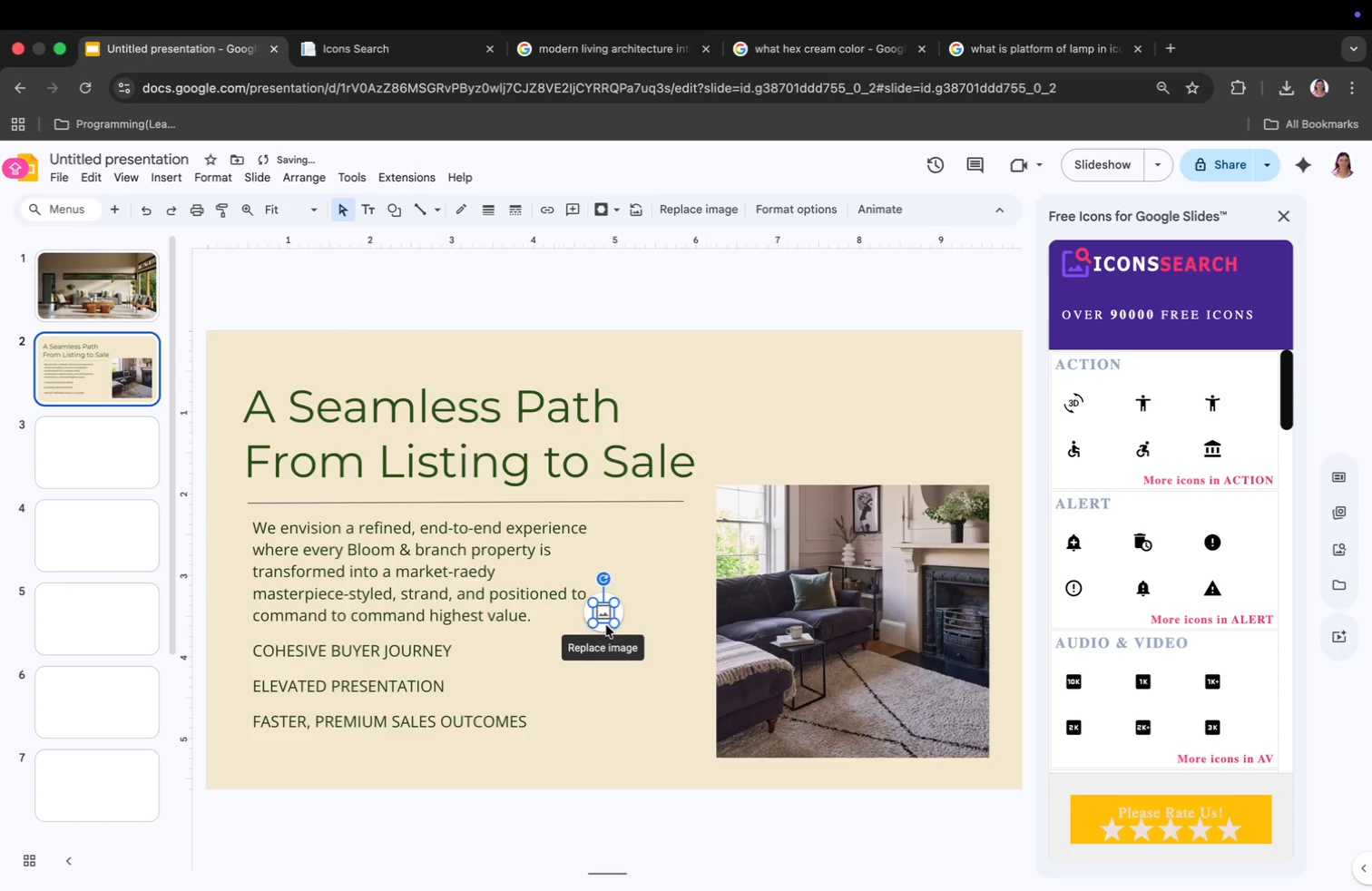 
left_click([659, 615])
 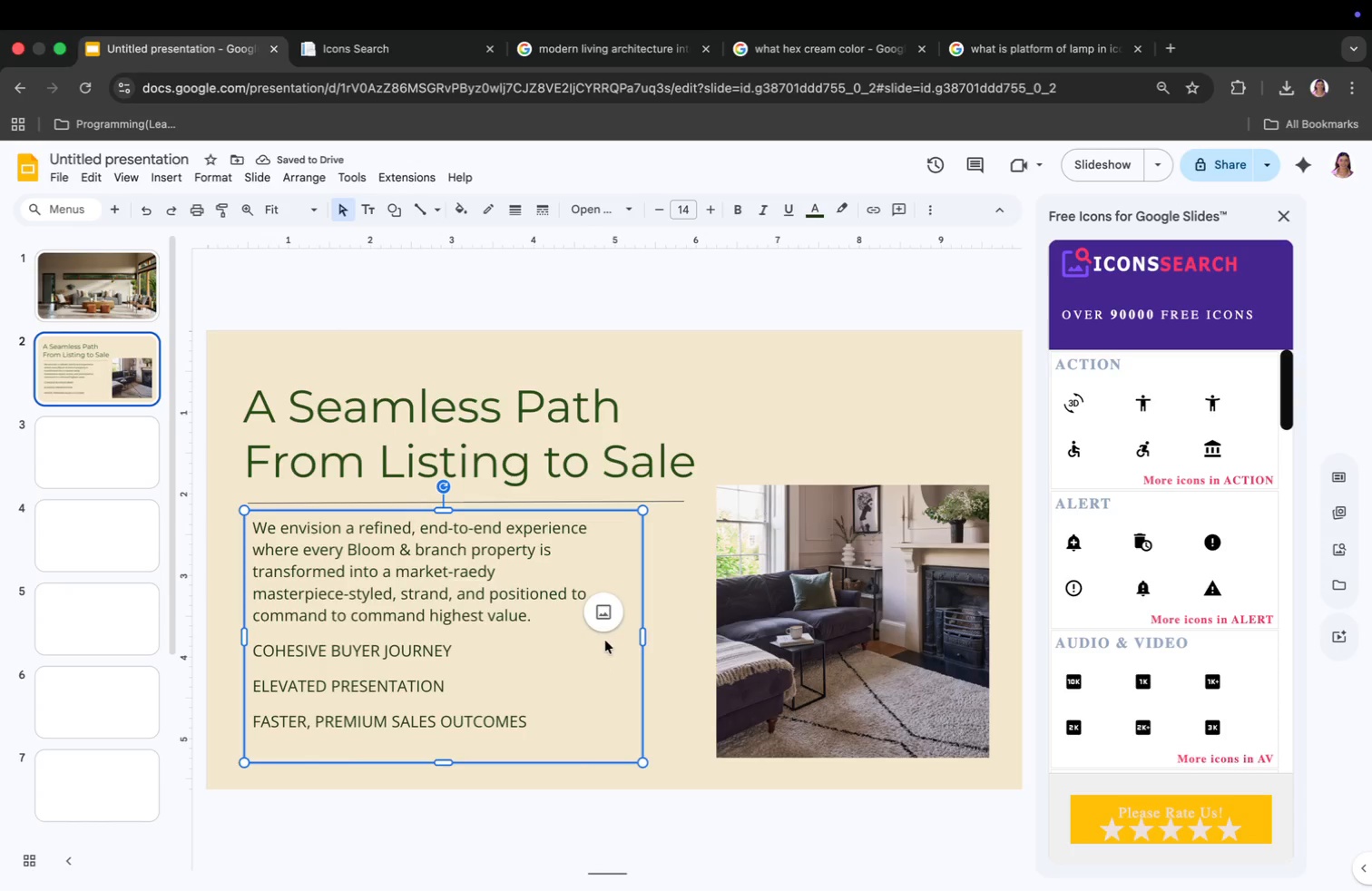 
left_click([610, 614])
 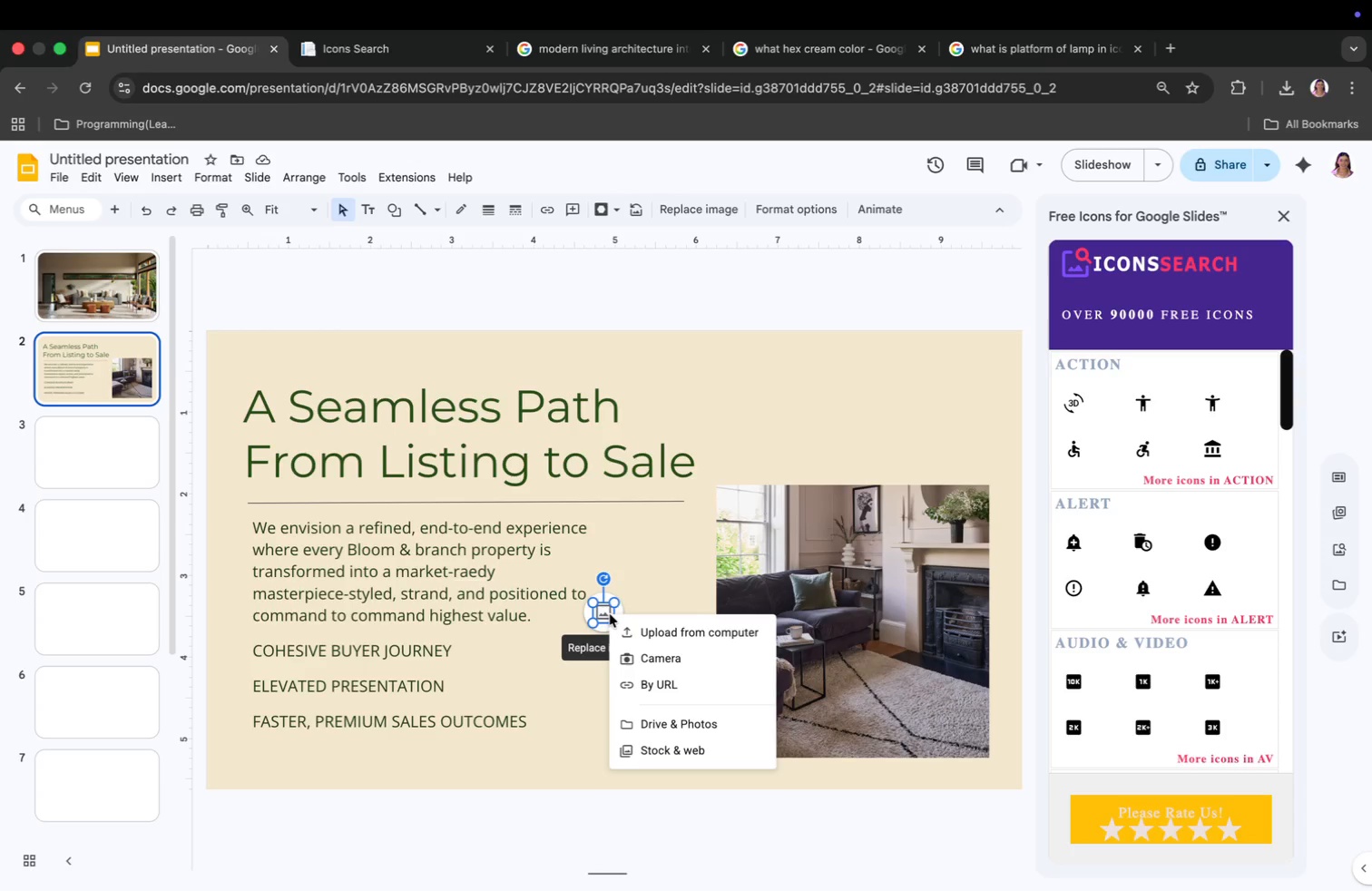 
wait(5.92)
 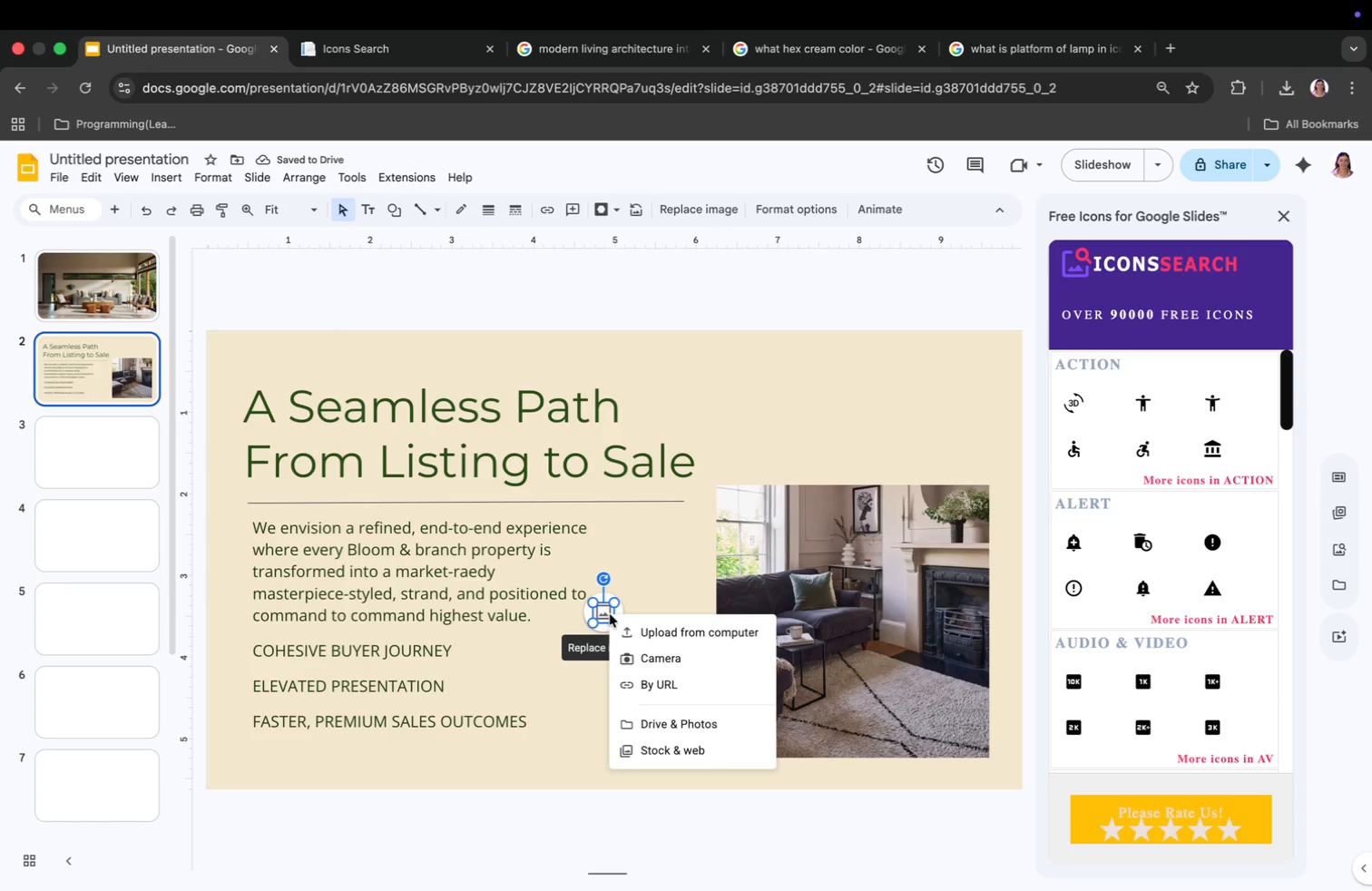 
left_click([566, 679])
 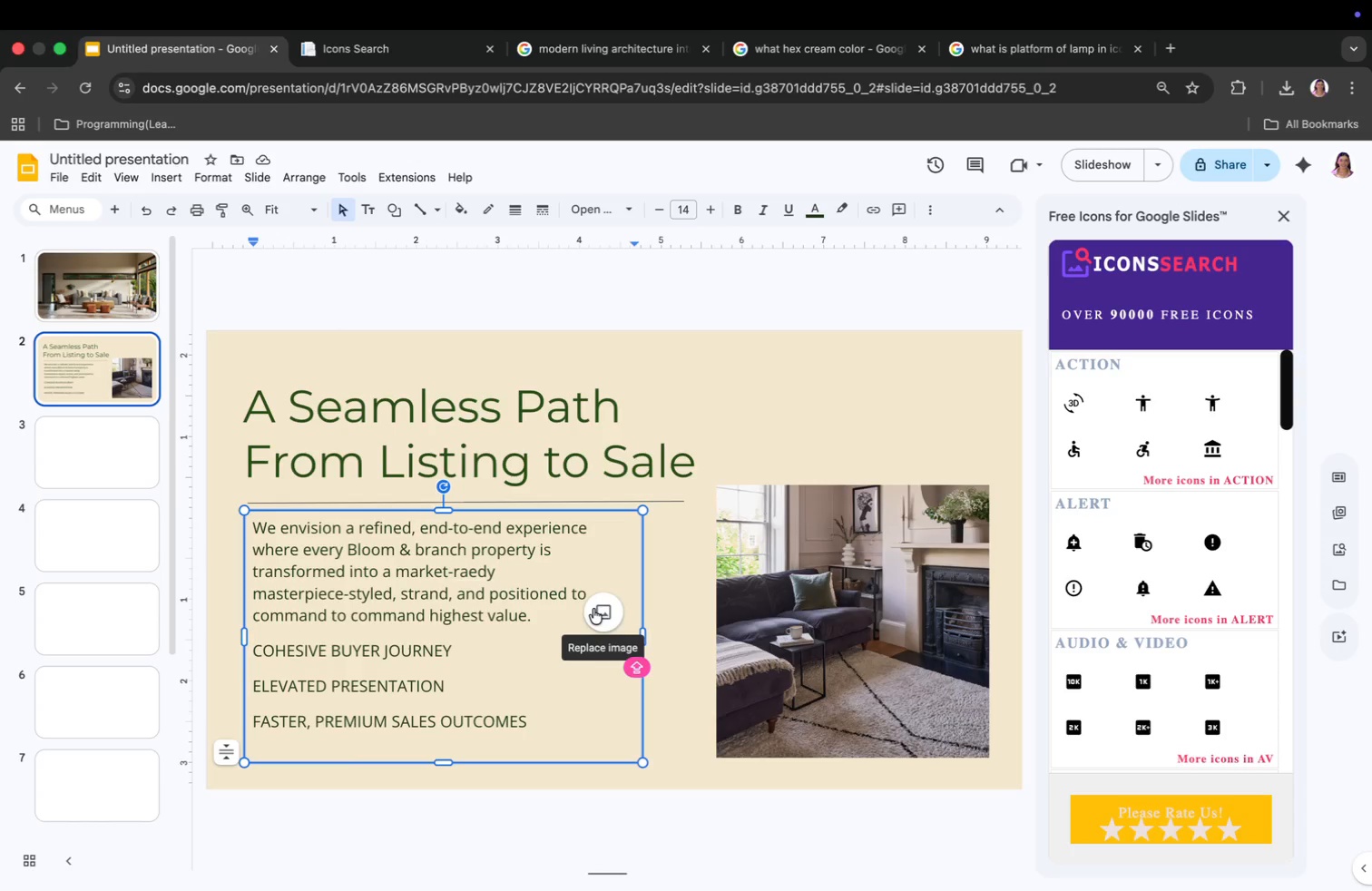 
left_click([592, 612])
 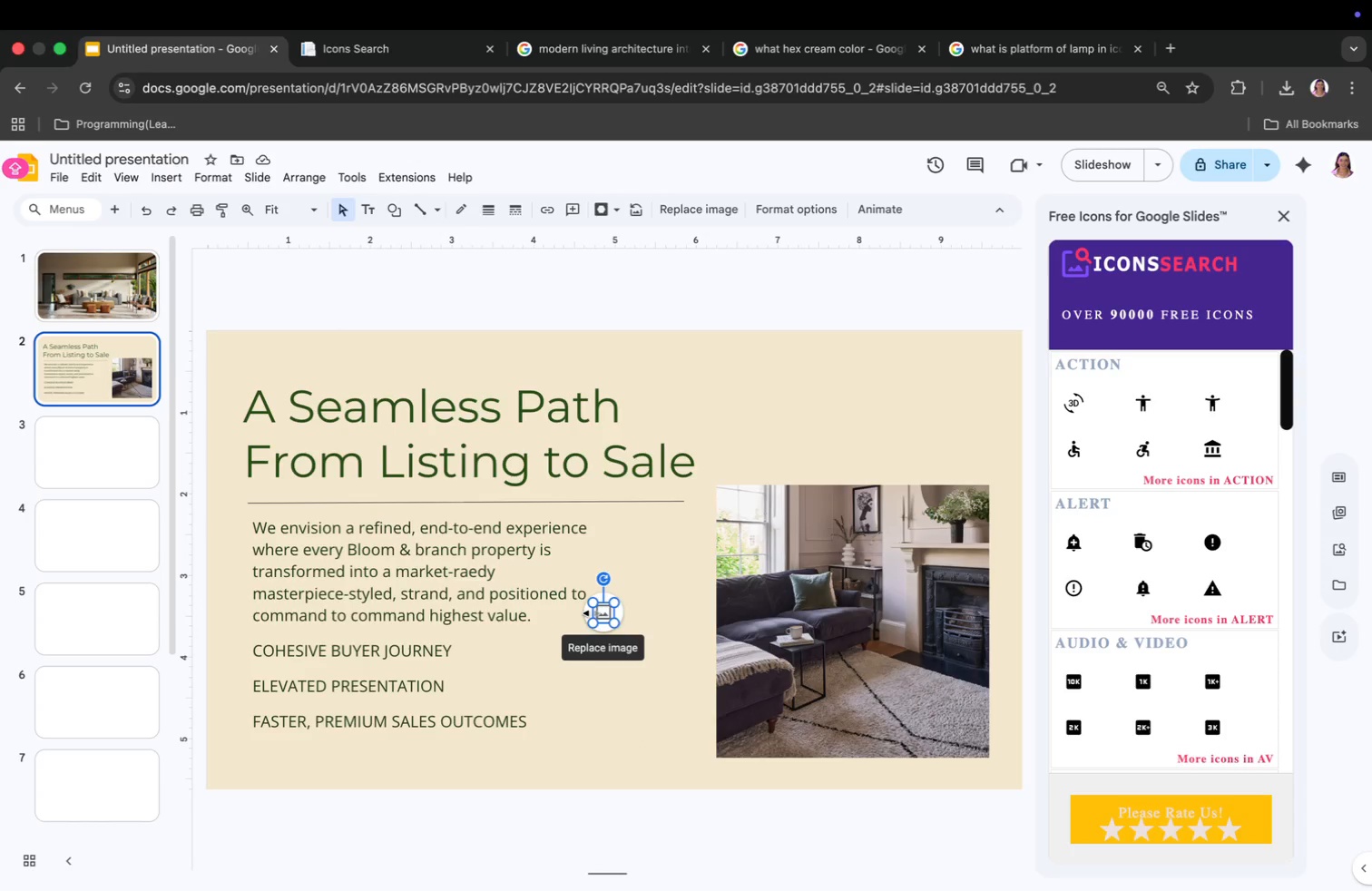 
left_click([586, 615])
 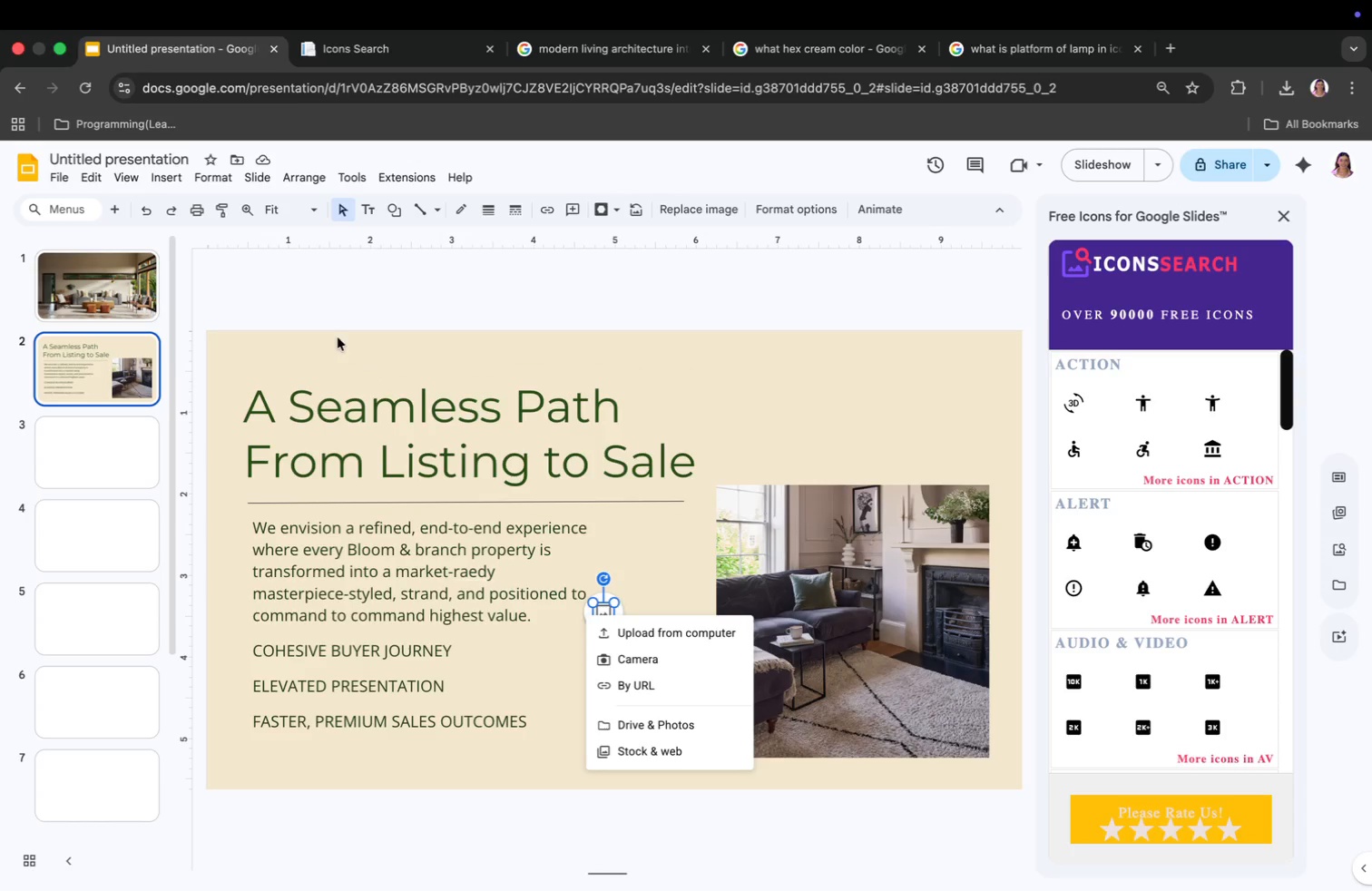 
wait(5.61)
 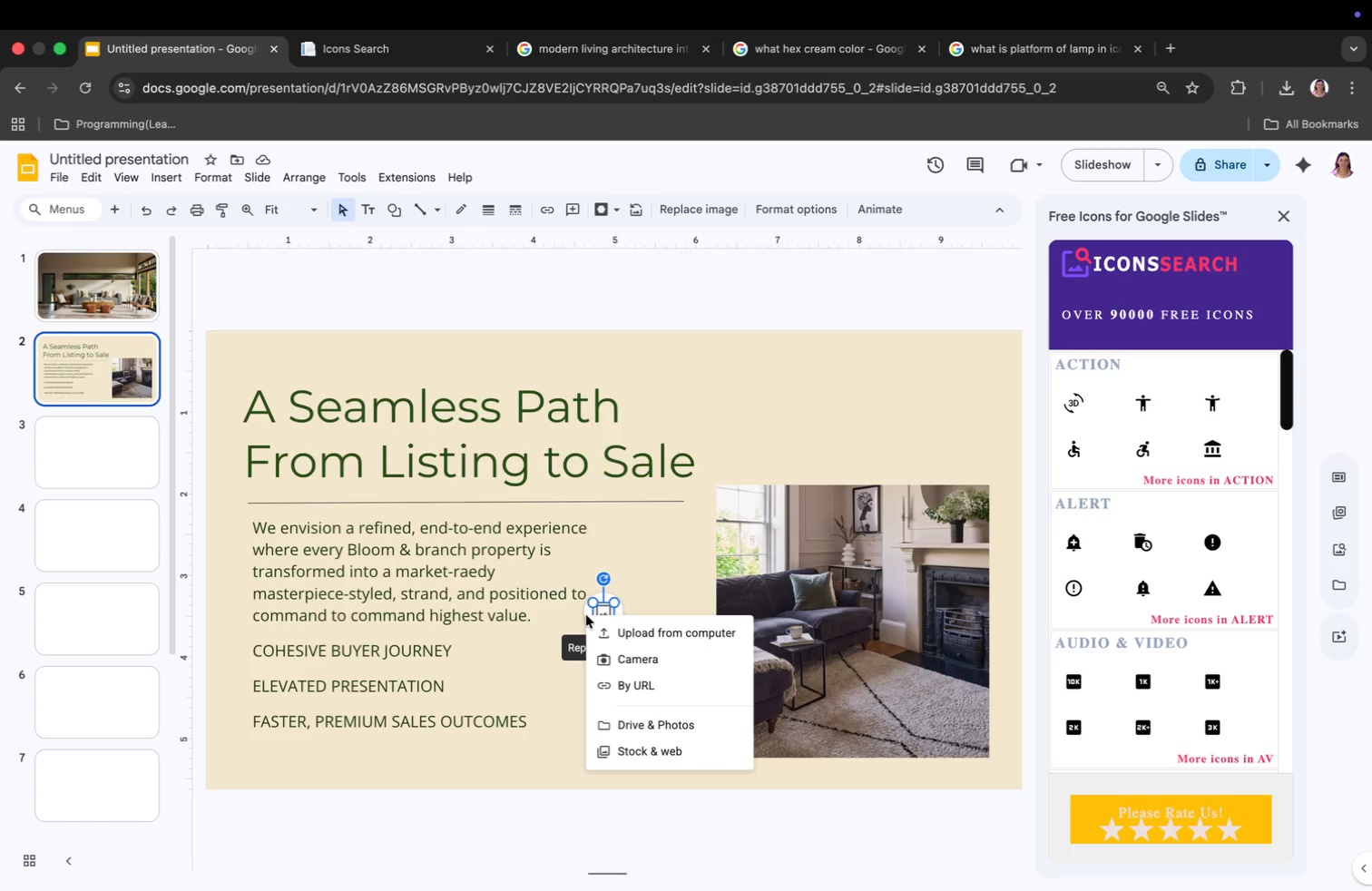 
left_click([172, 179])
 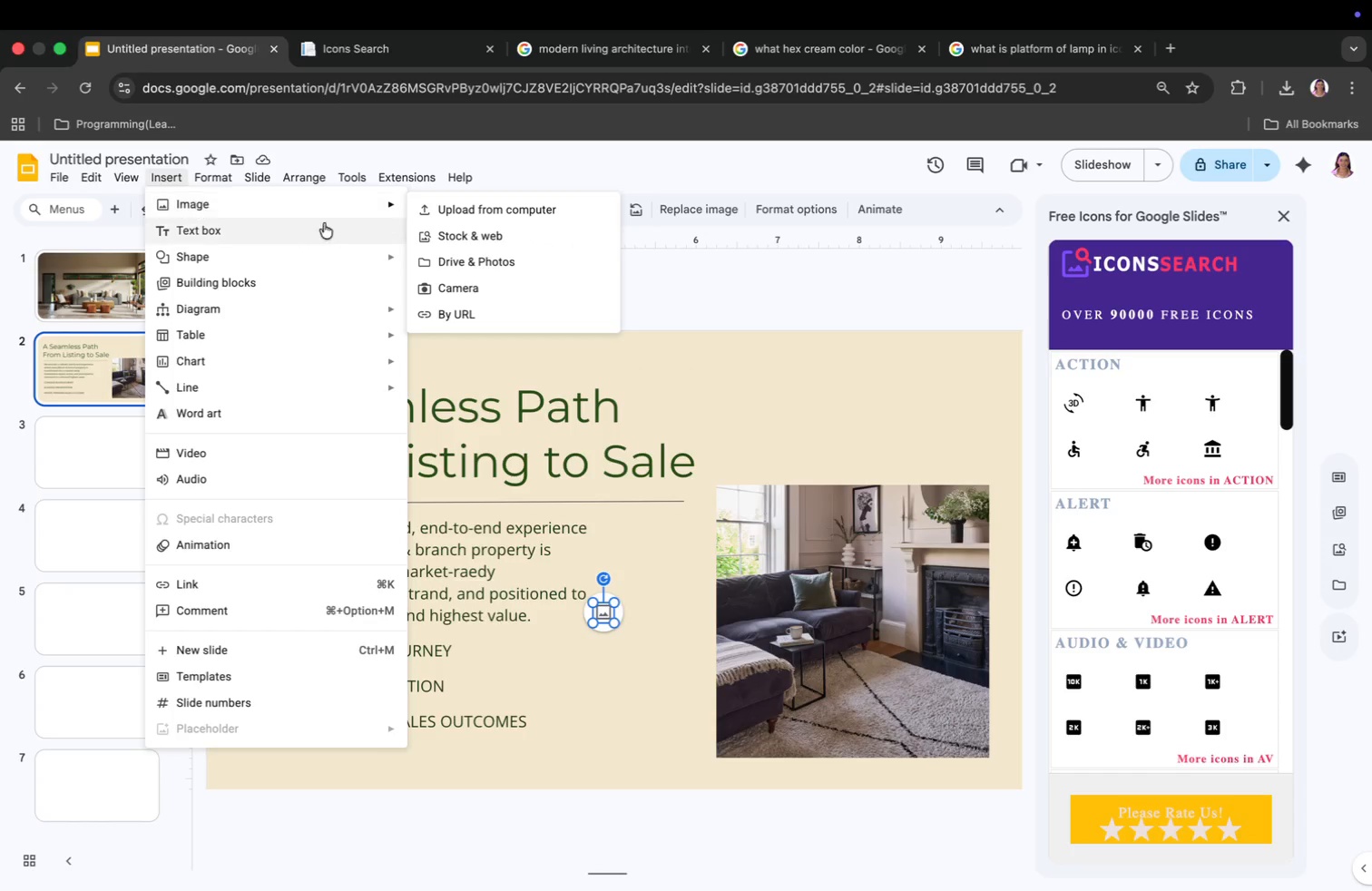 
left_click([472, 211])
 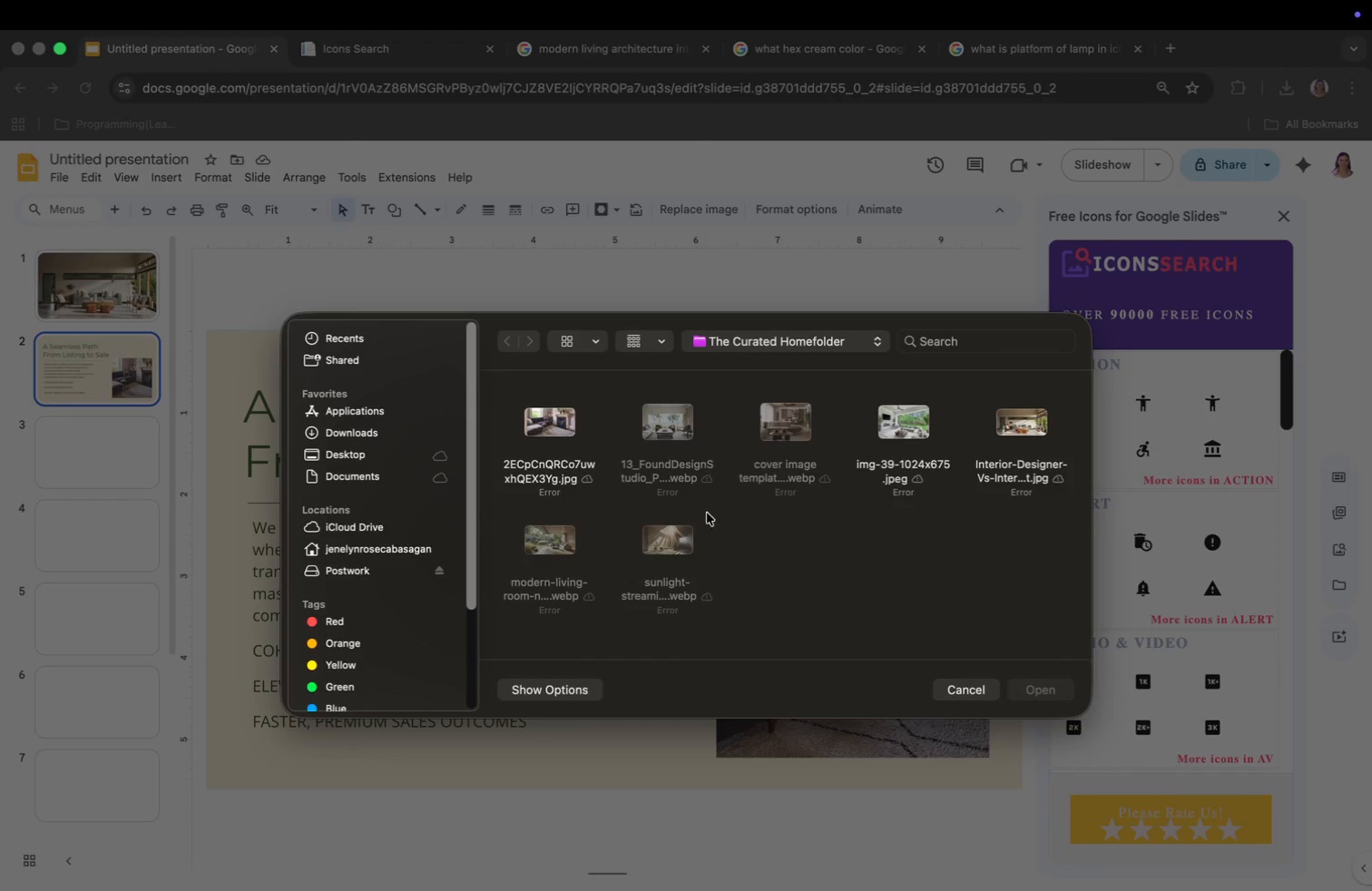 
scroll: coordinate [822, 497], scroll_direction: down, amount: 5.0
 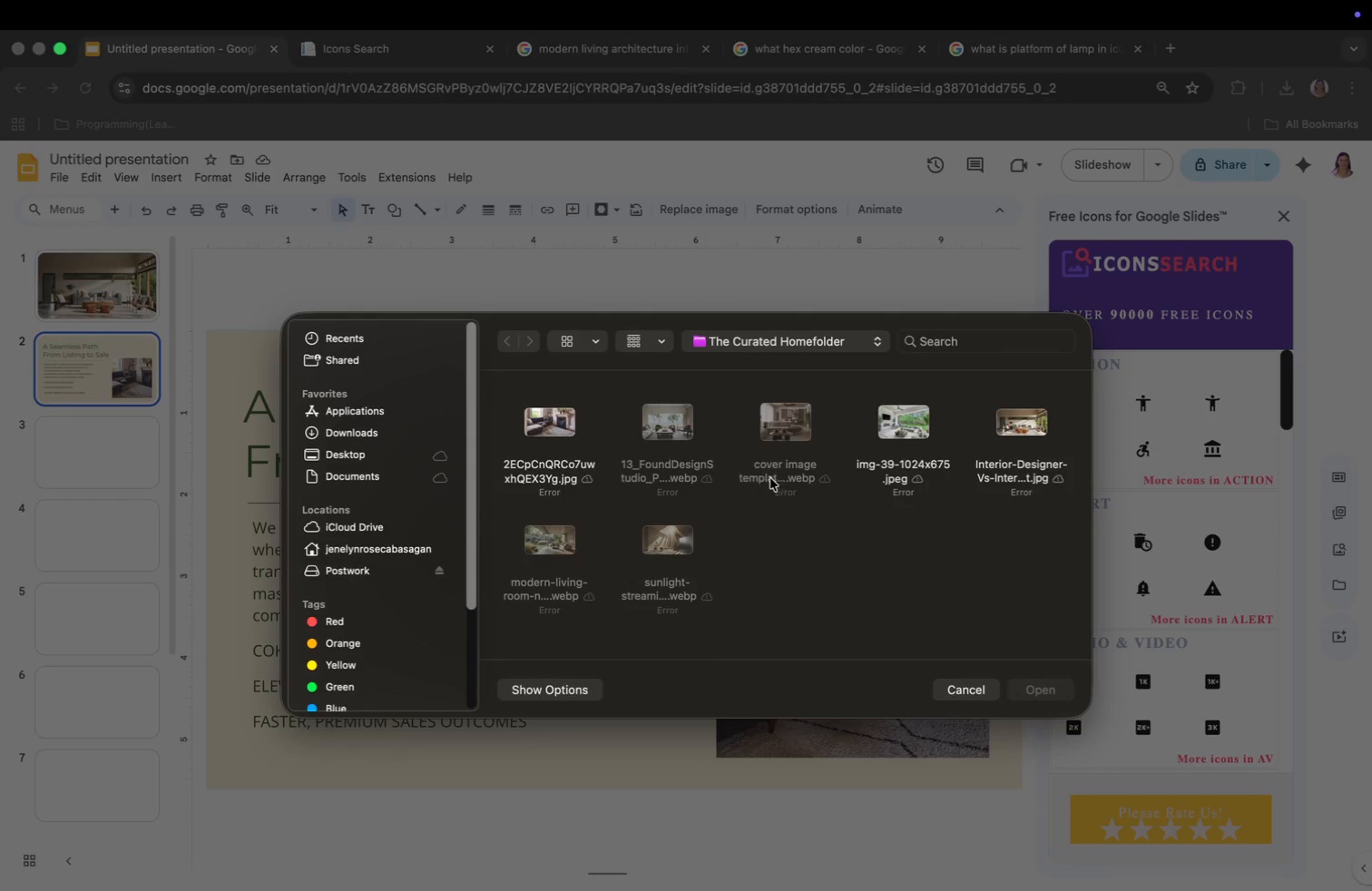 
left_click([337, 450])
 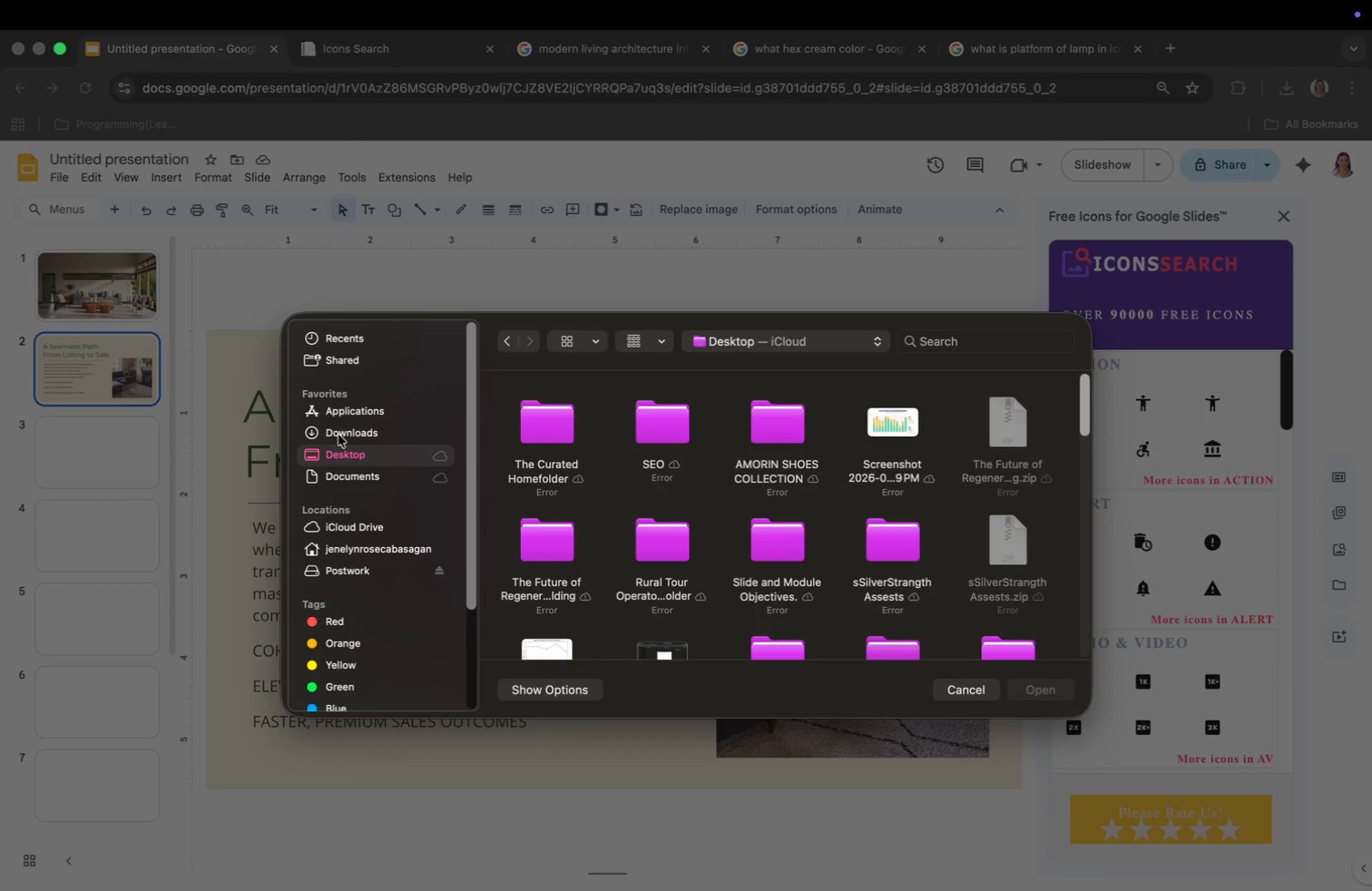 
left_click([345, 422])
 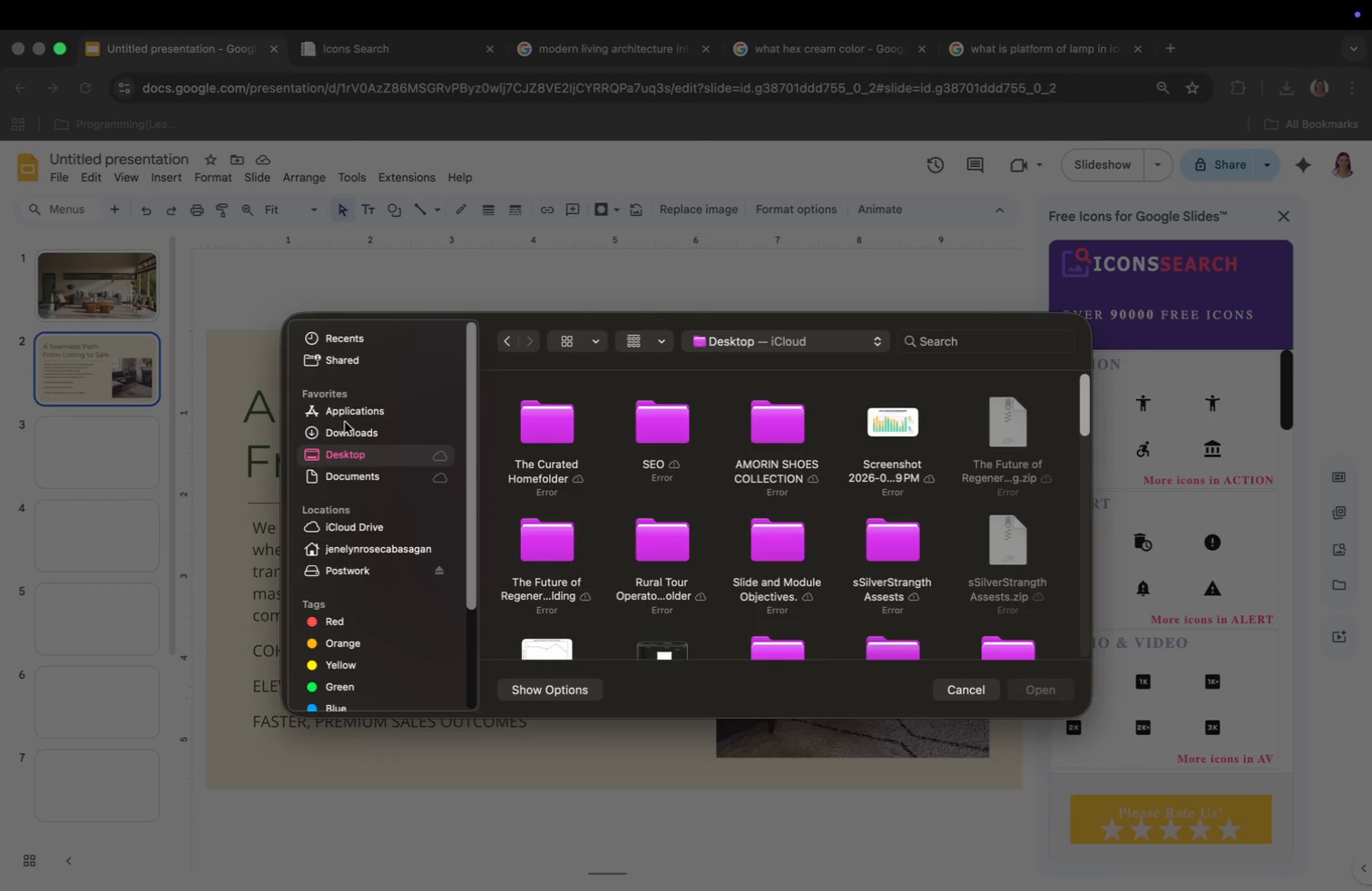 
left_click([345, 430])
 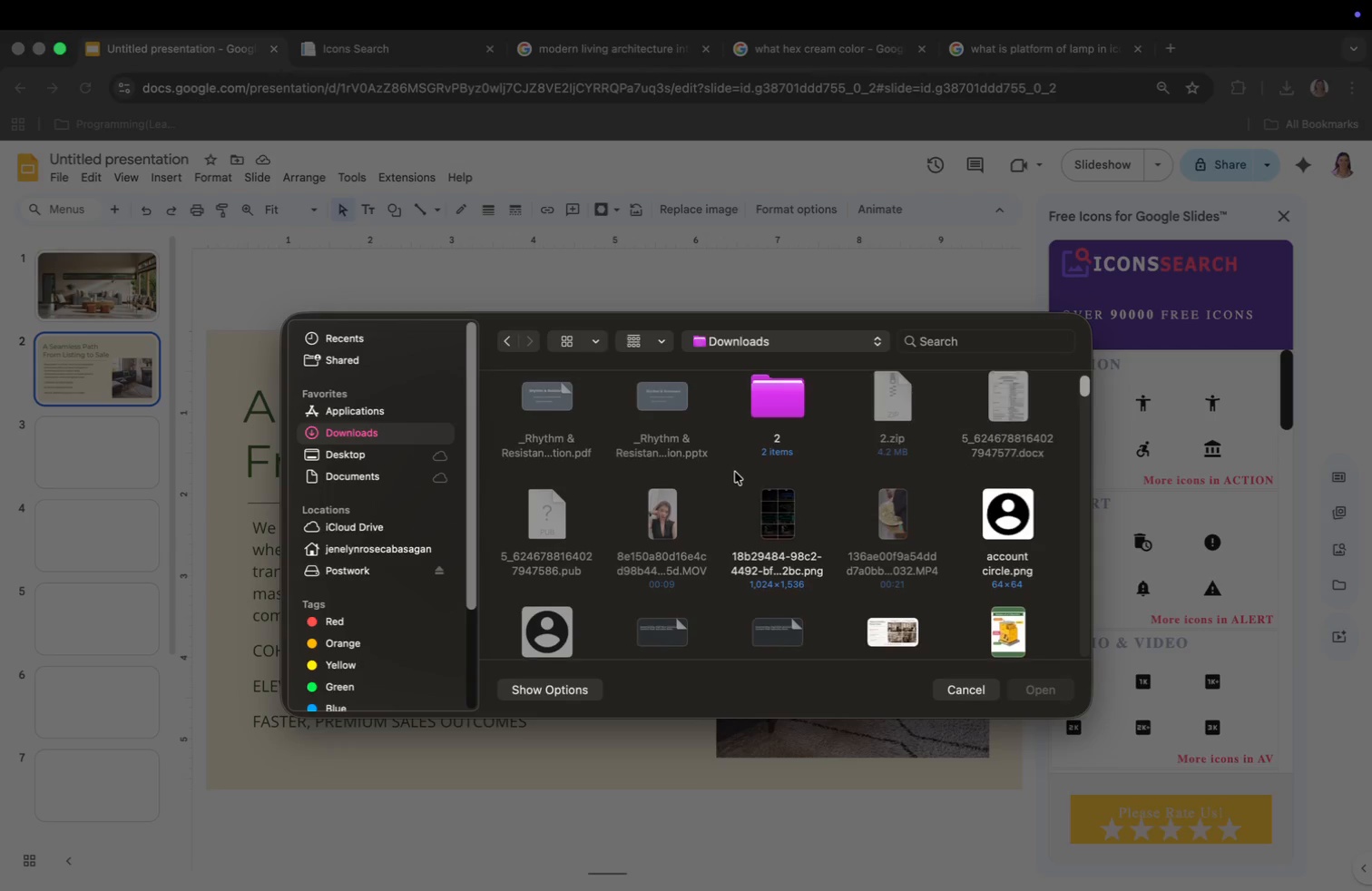 
scroll: coordinate [735, 472], scroll_direction: down, amount: 18.0
 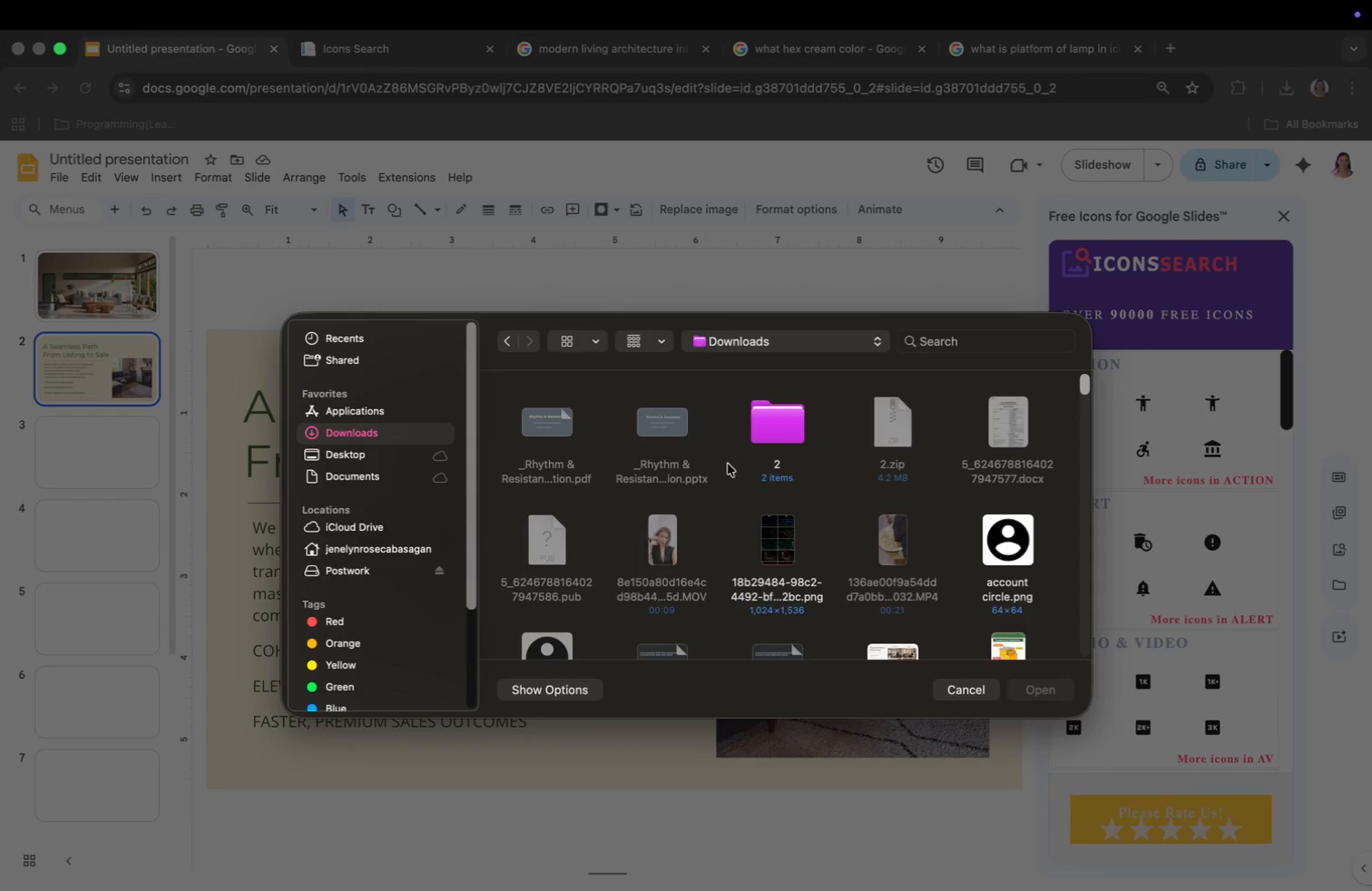 
scroll: coordinate [735, 472], scroll_direction: up, amount: 10.0
 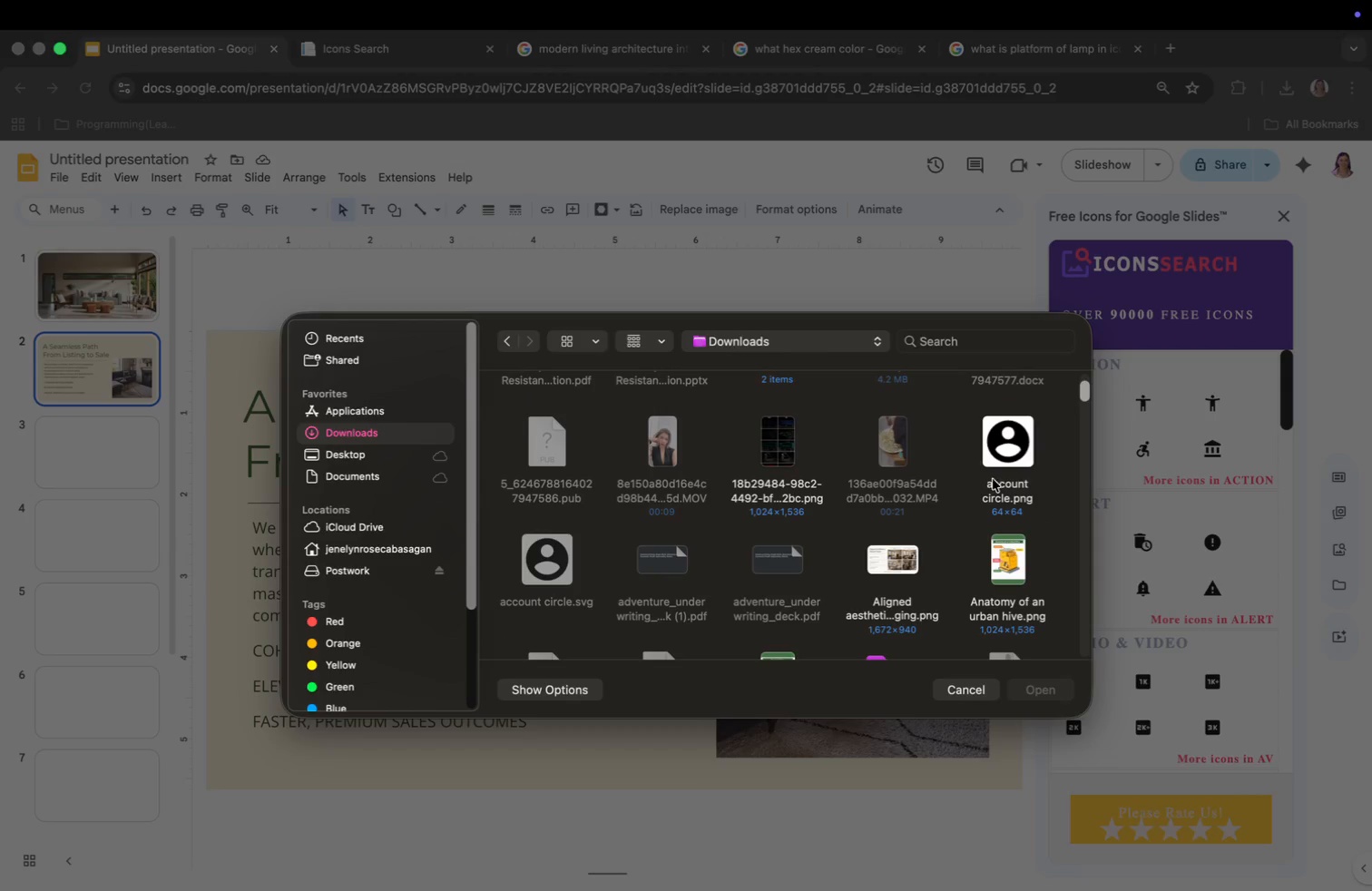 
left_click([976, 695])
 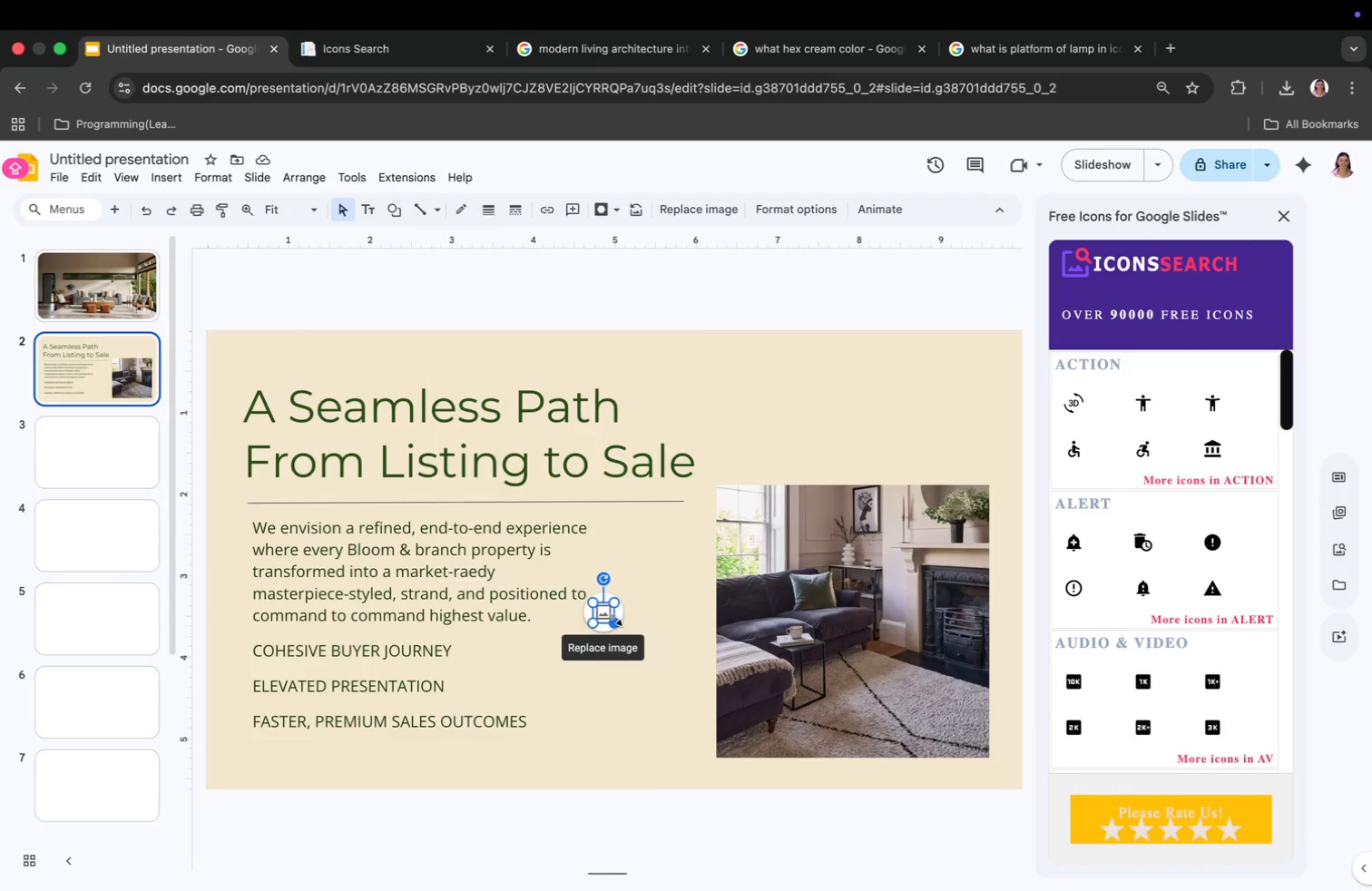 
left_click([616, 617])
 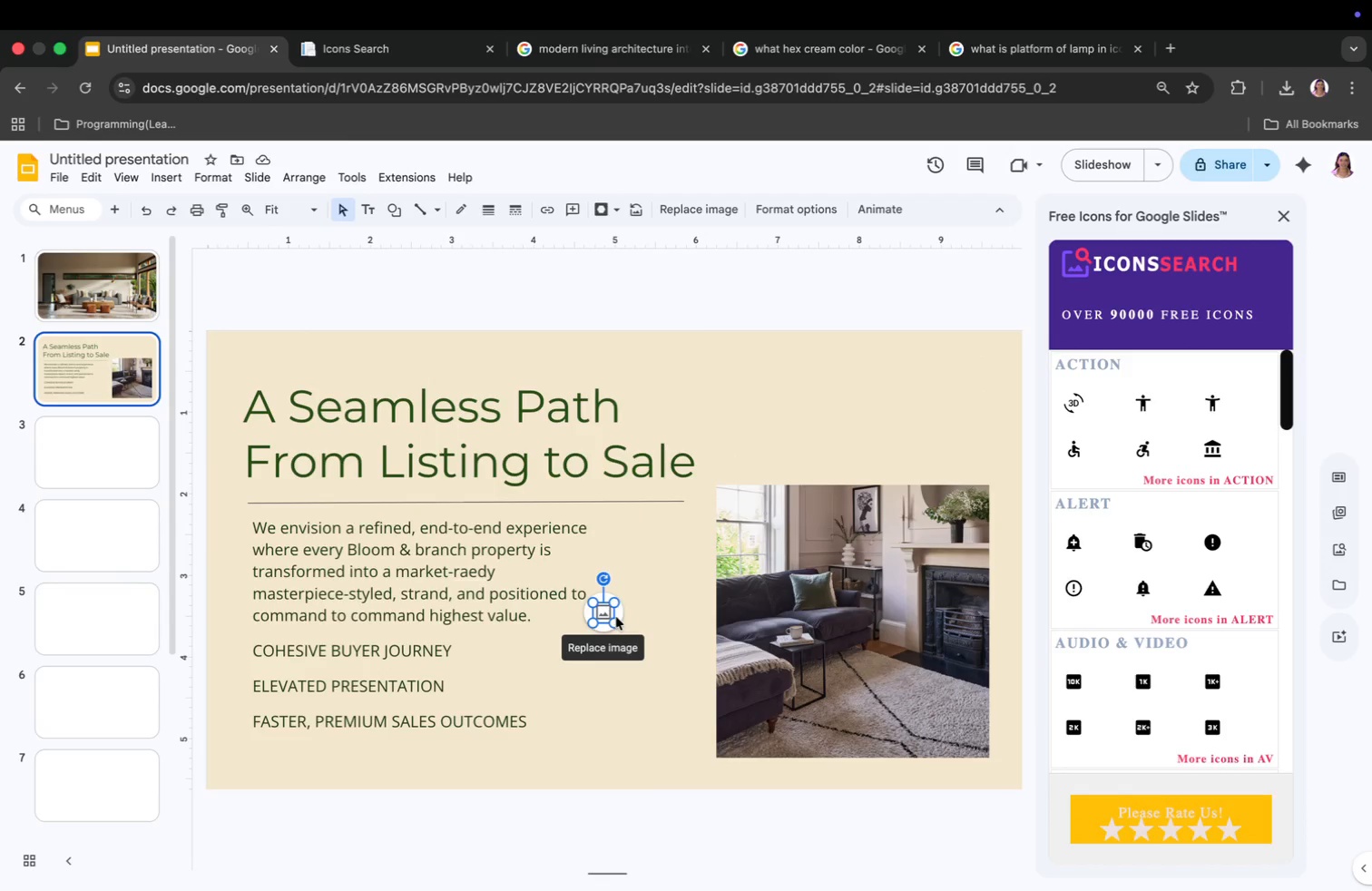 
key(Backspace)
 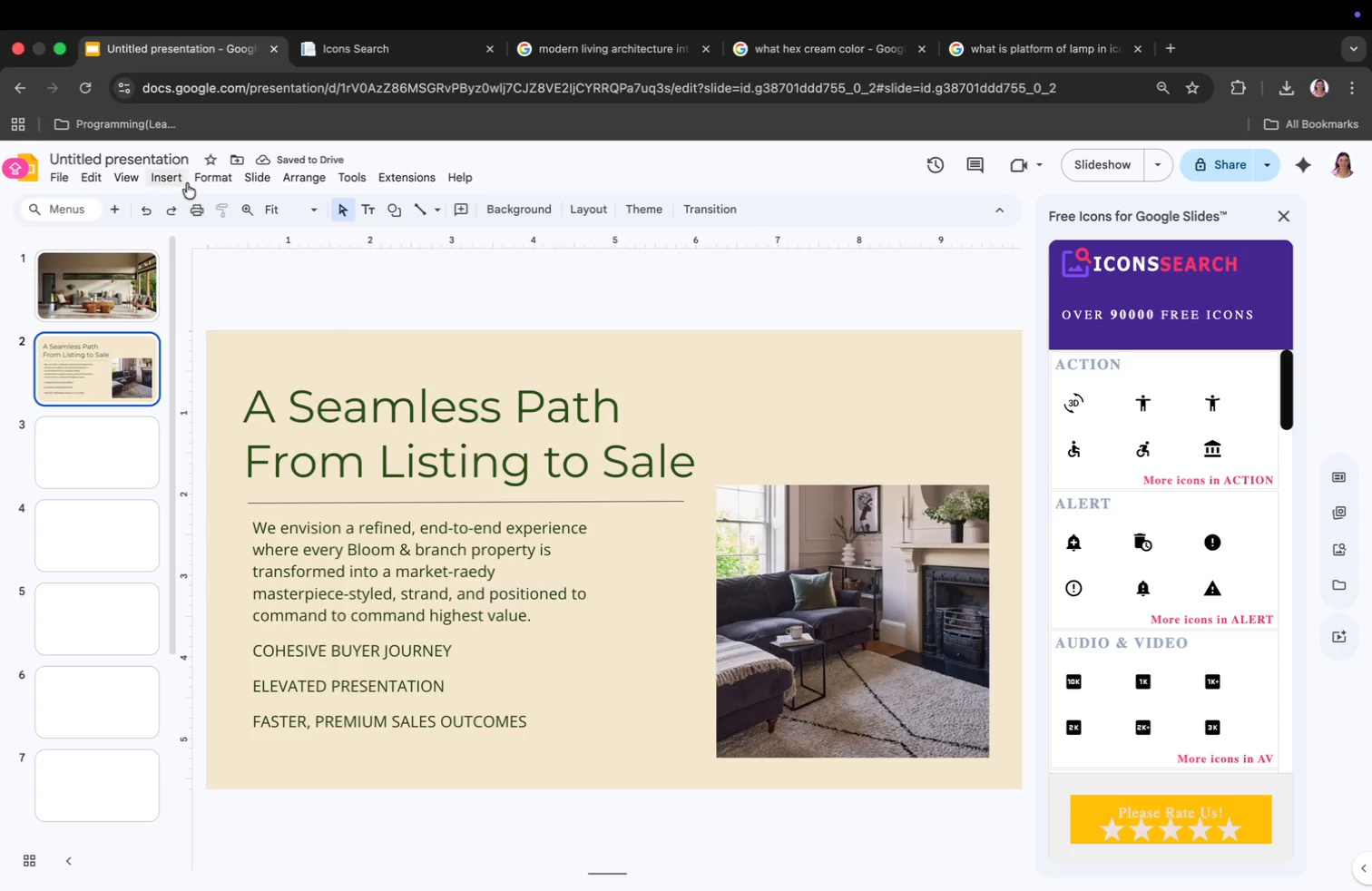 
left_click([176, 180])
 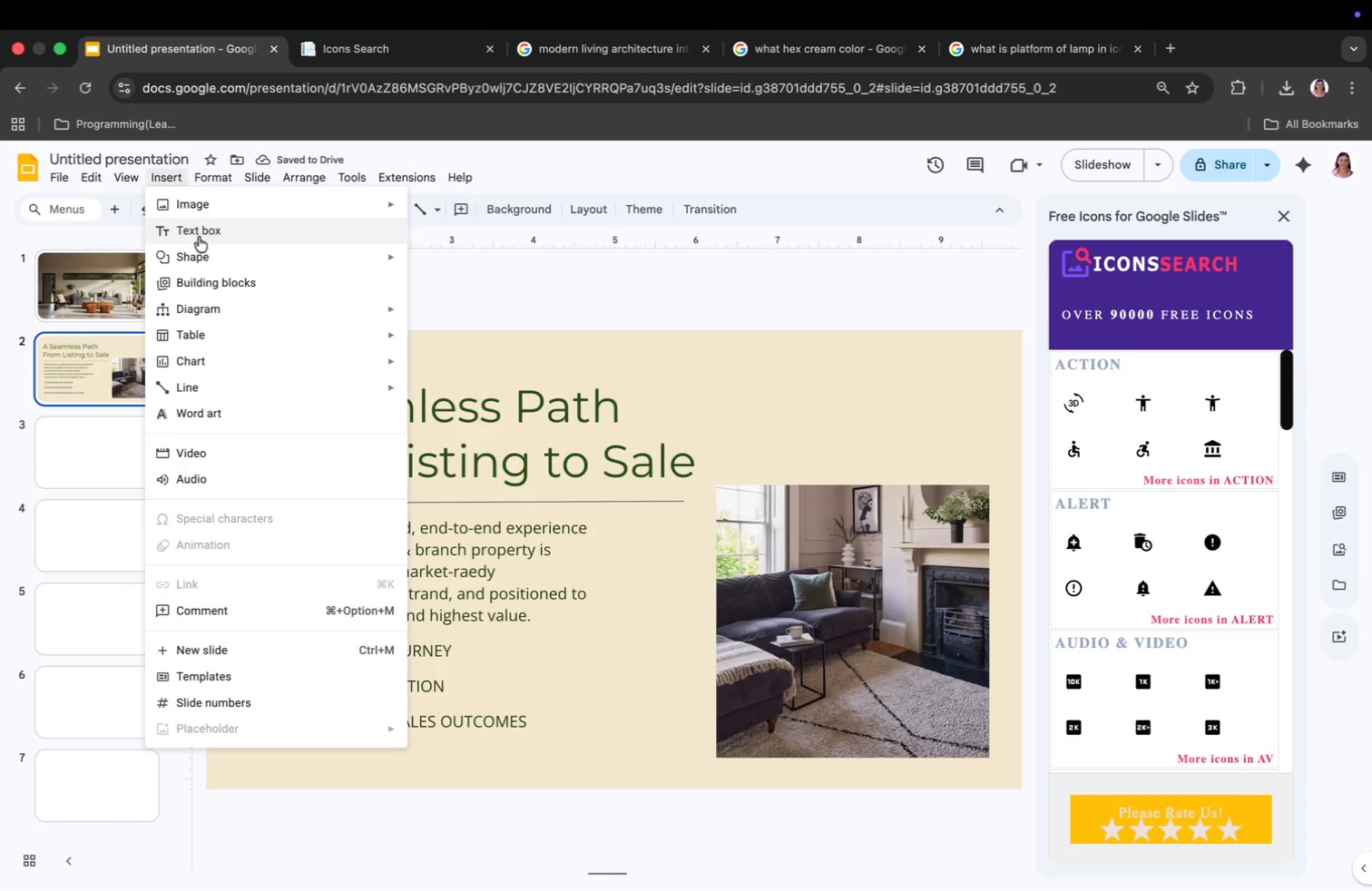 
left_click([201, 256])
 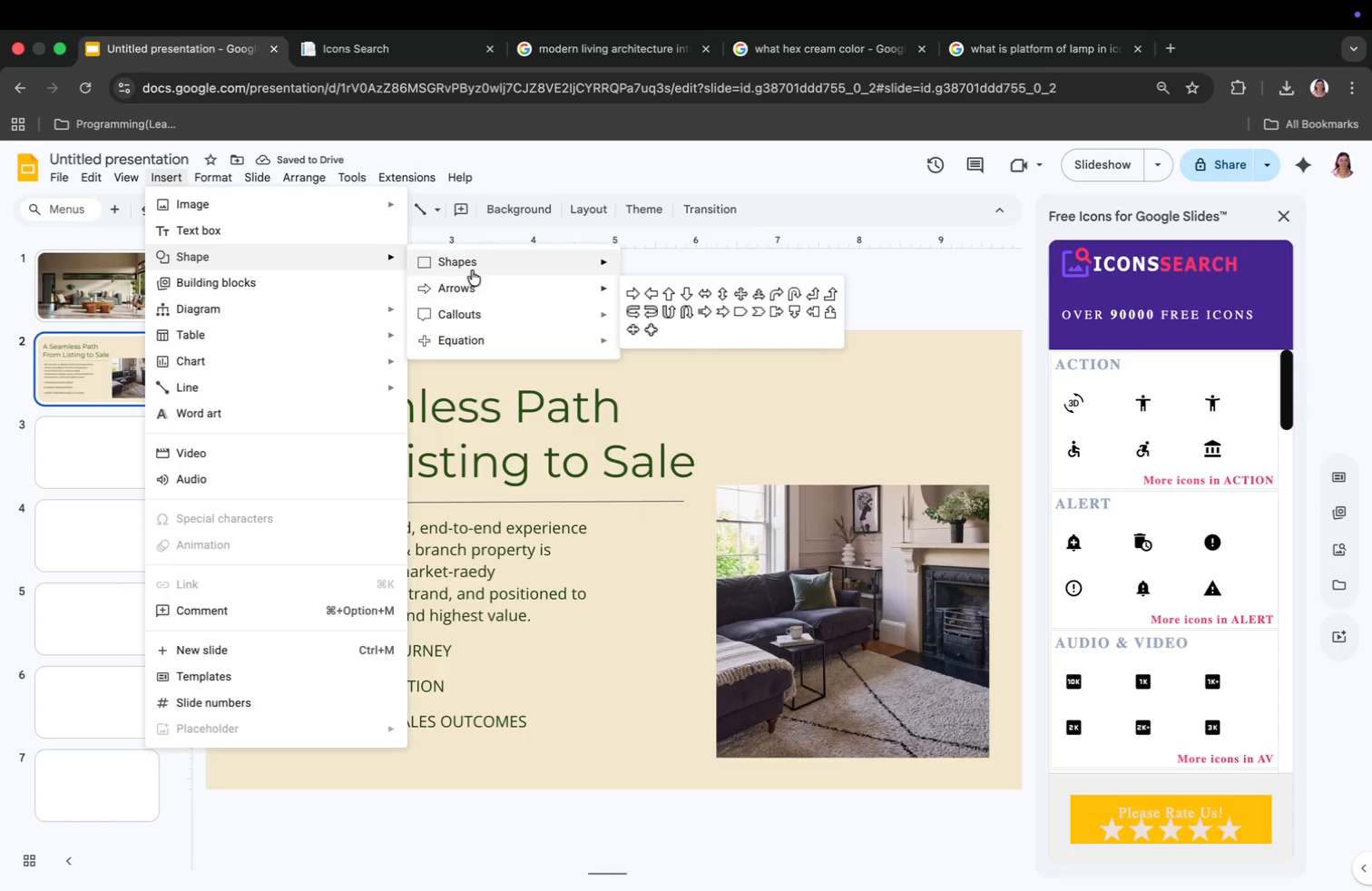 
left_click([472, 259])
 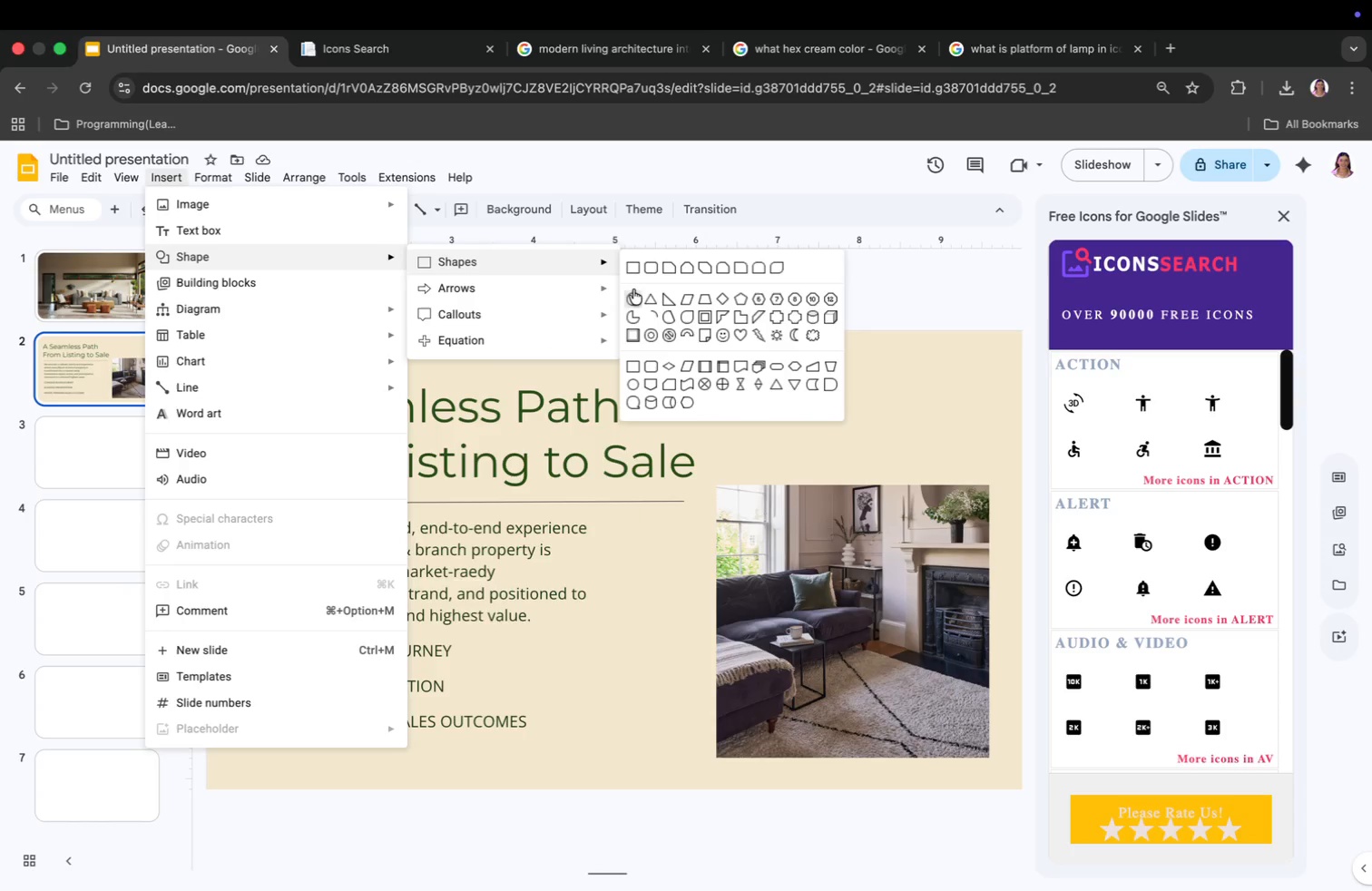 
left_click([632, 301])
 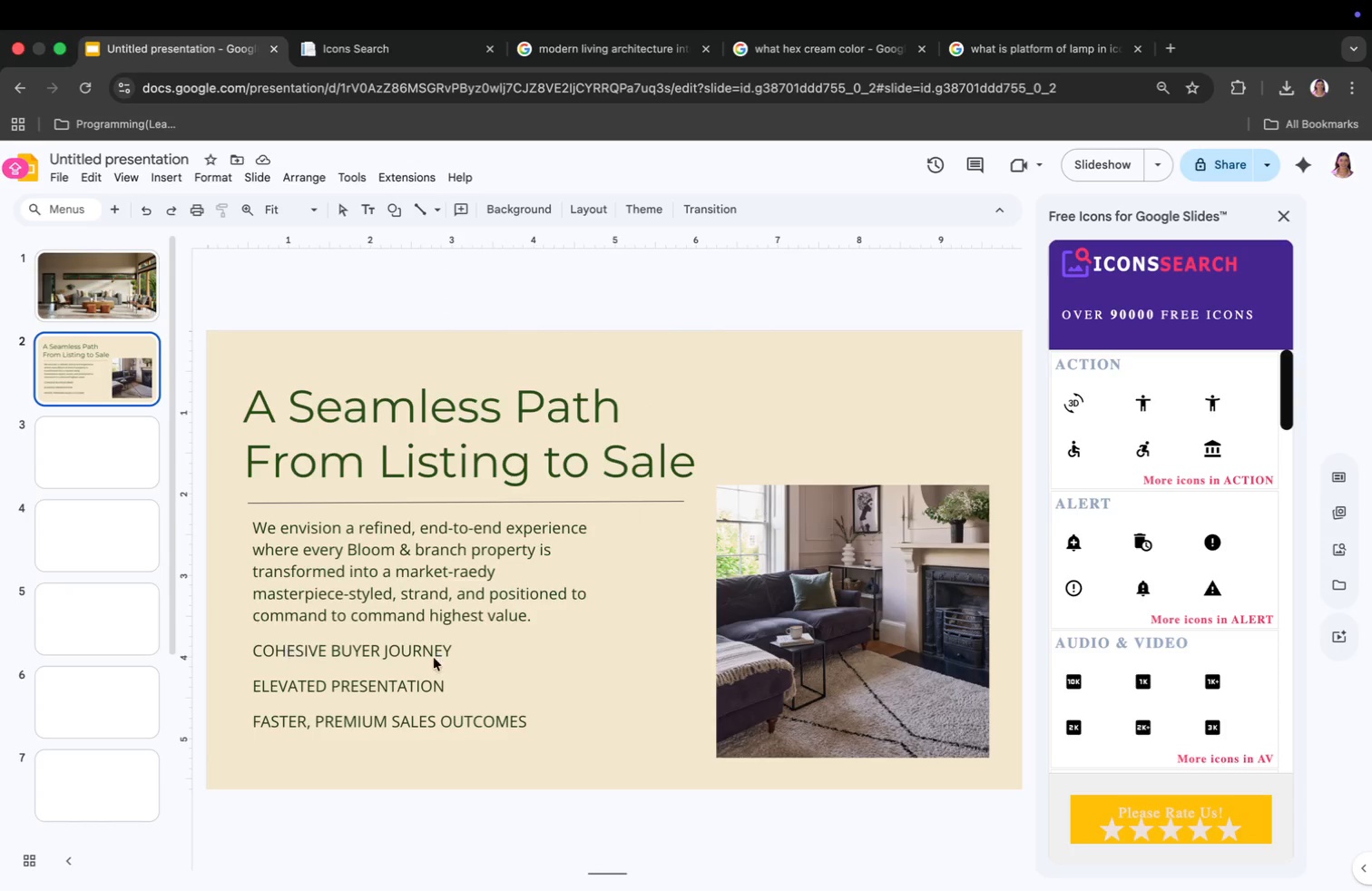 
left_click([488, 653])
 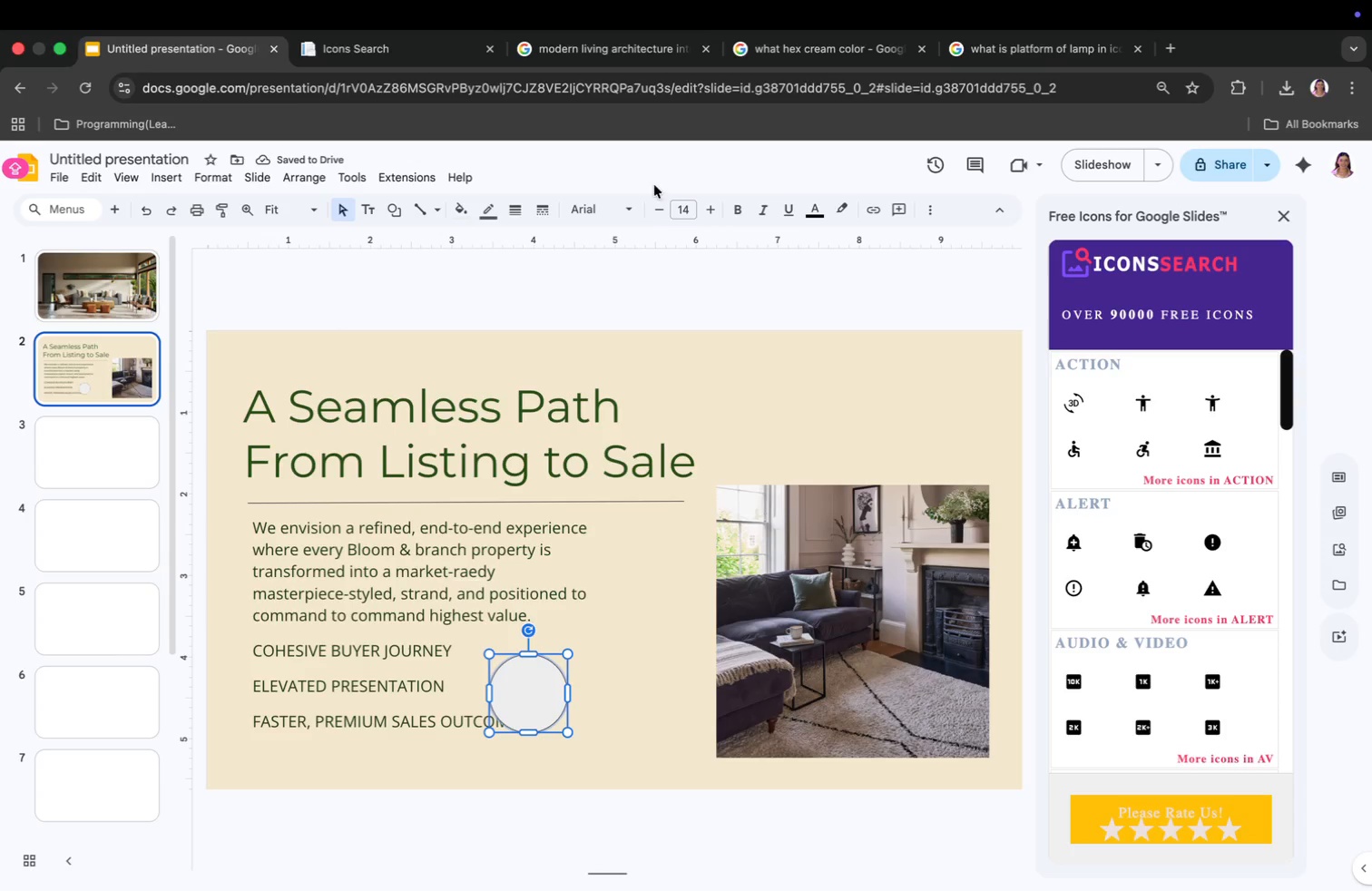 
left_click([812, 207])
 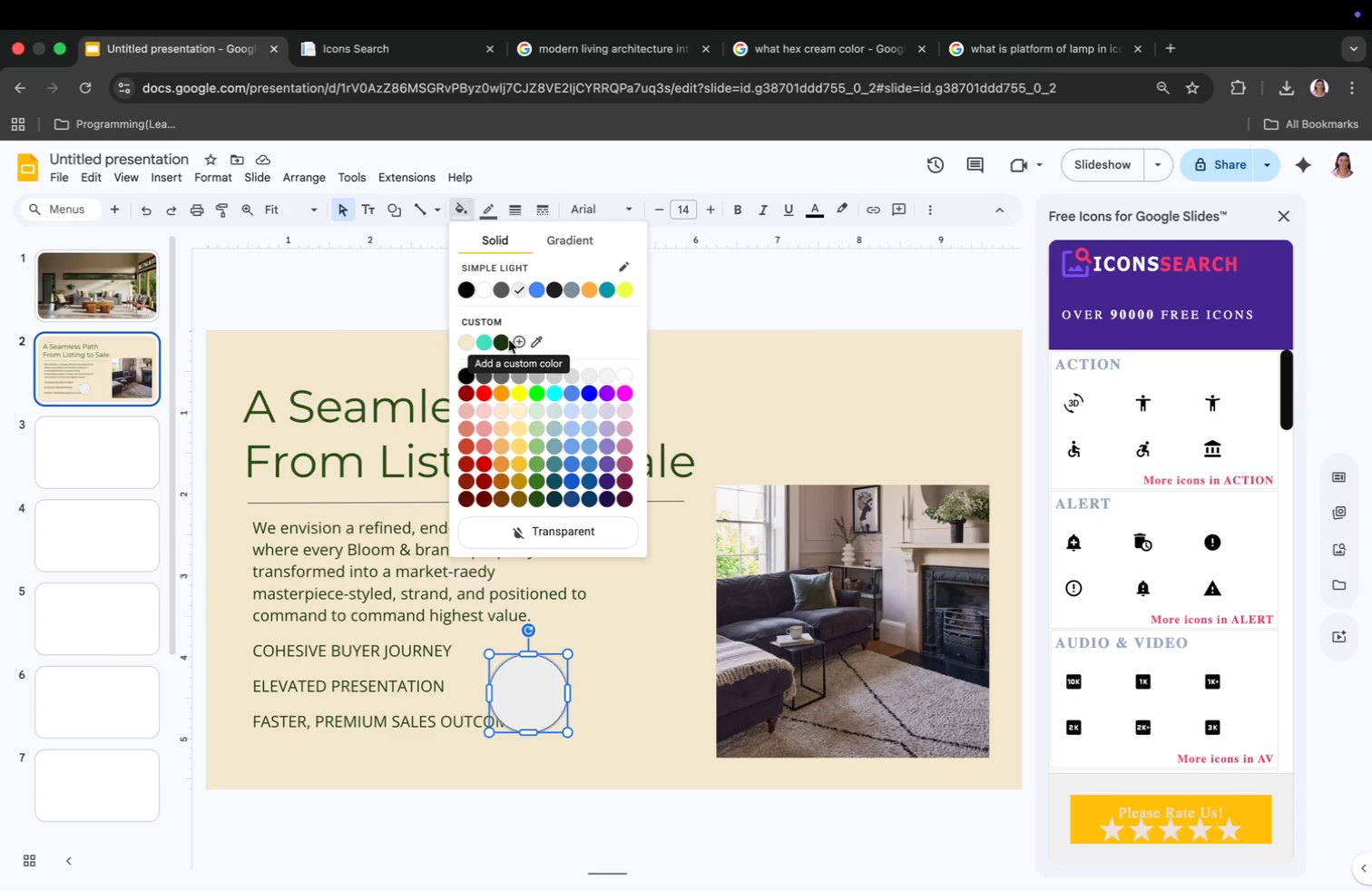 
wait(6.19)
 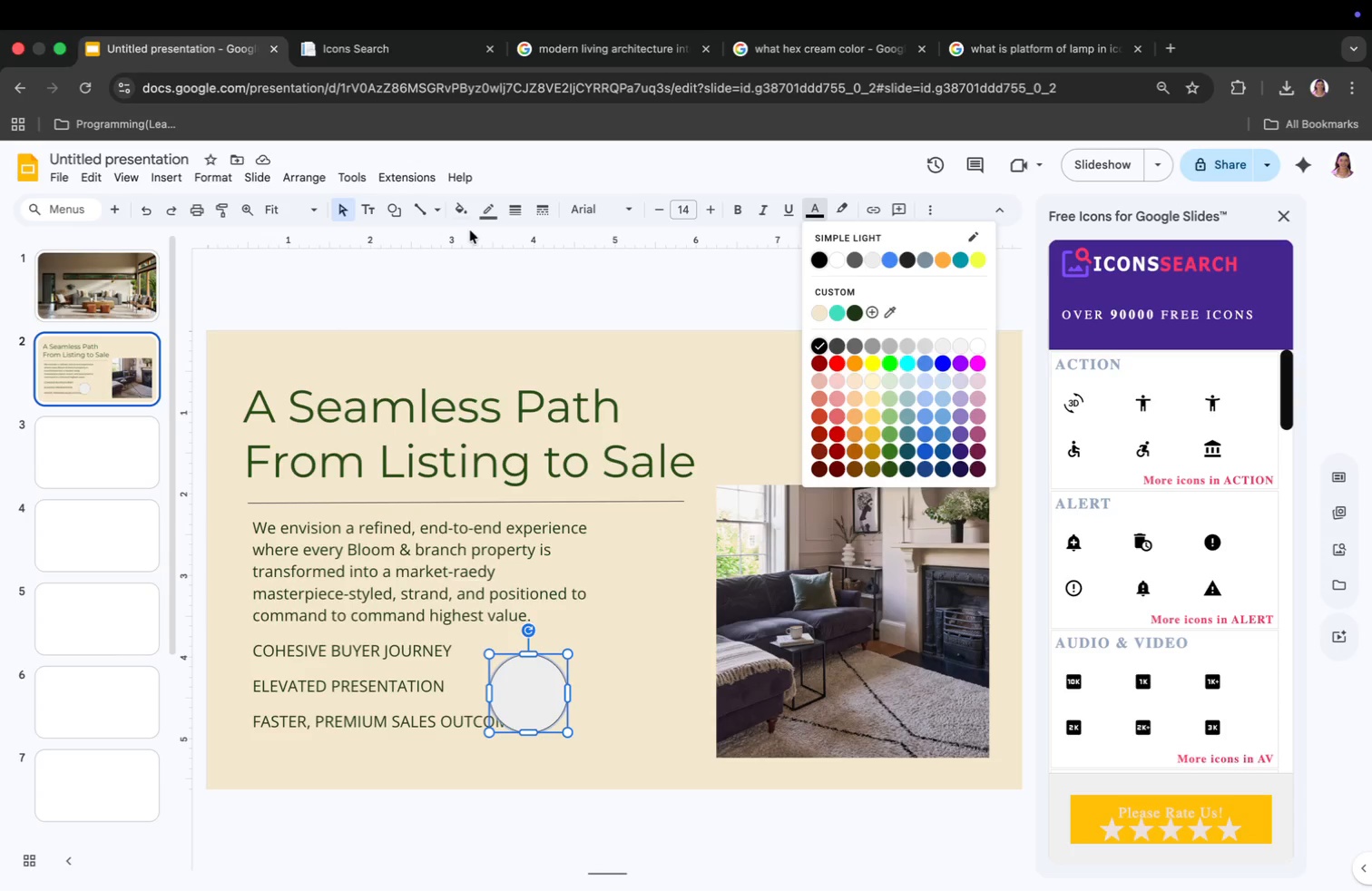 
left_click([503, 341])
 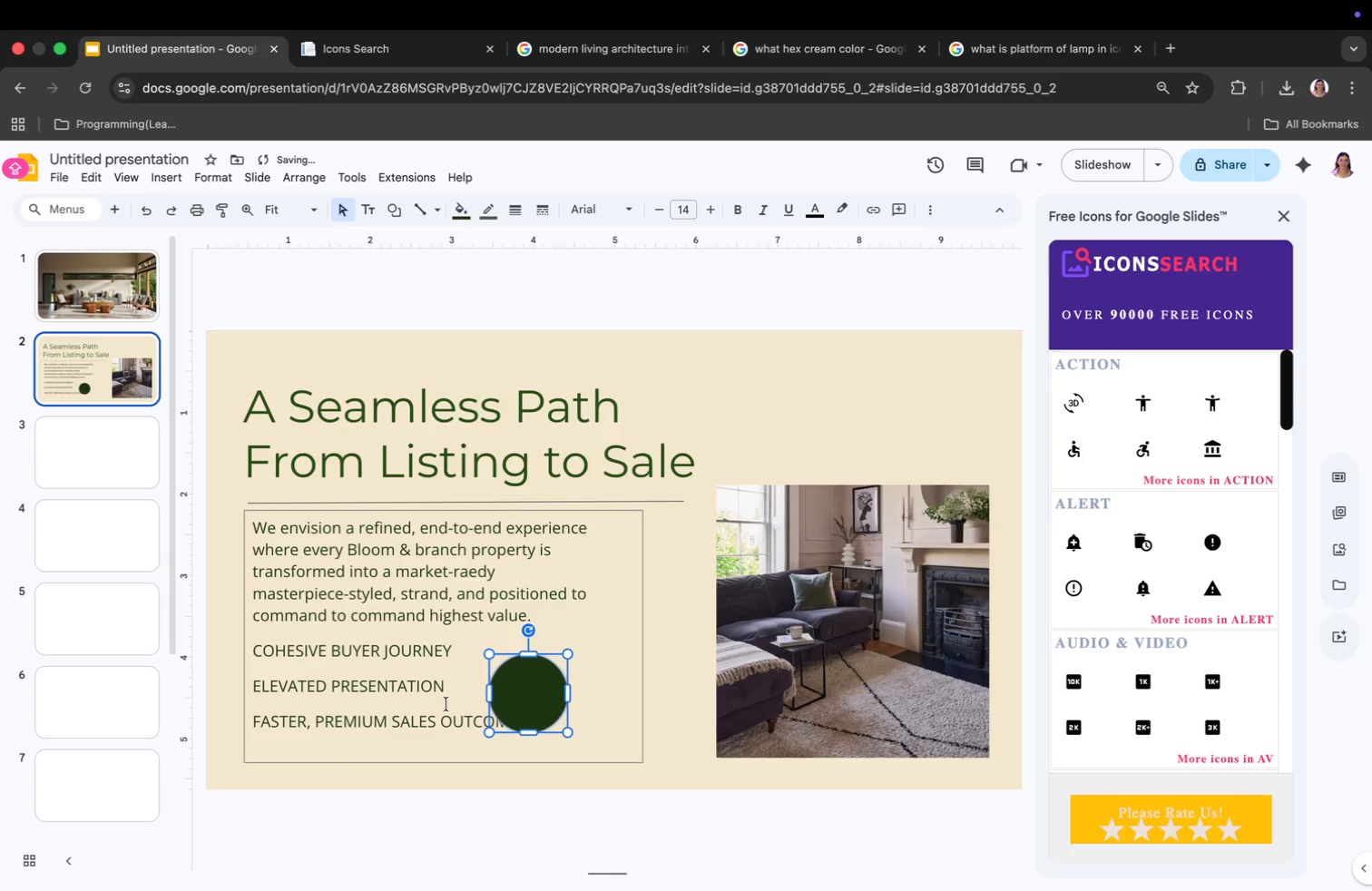 
left_click_drag(start_coordinate=[491, 736], to_coordinate=[532, 683])
 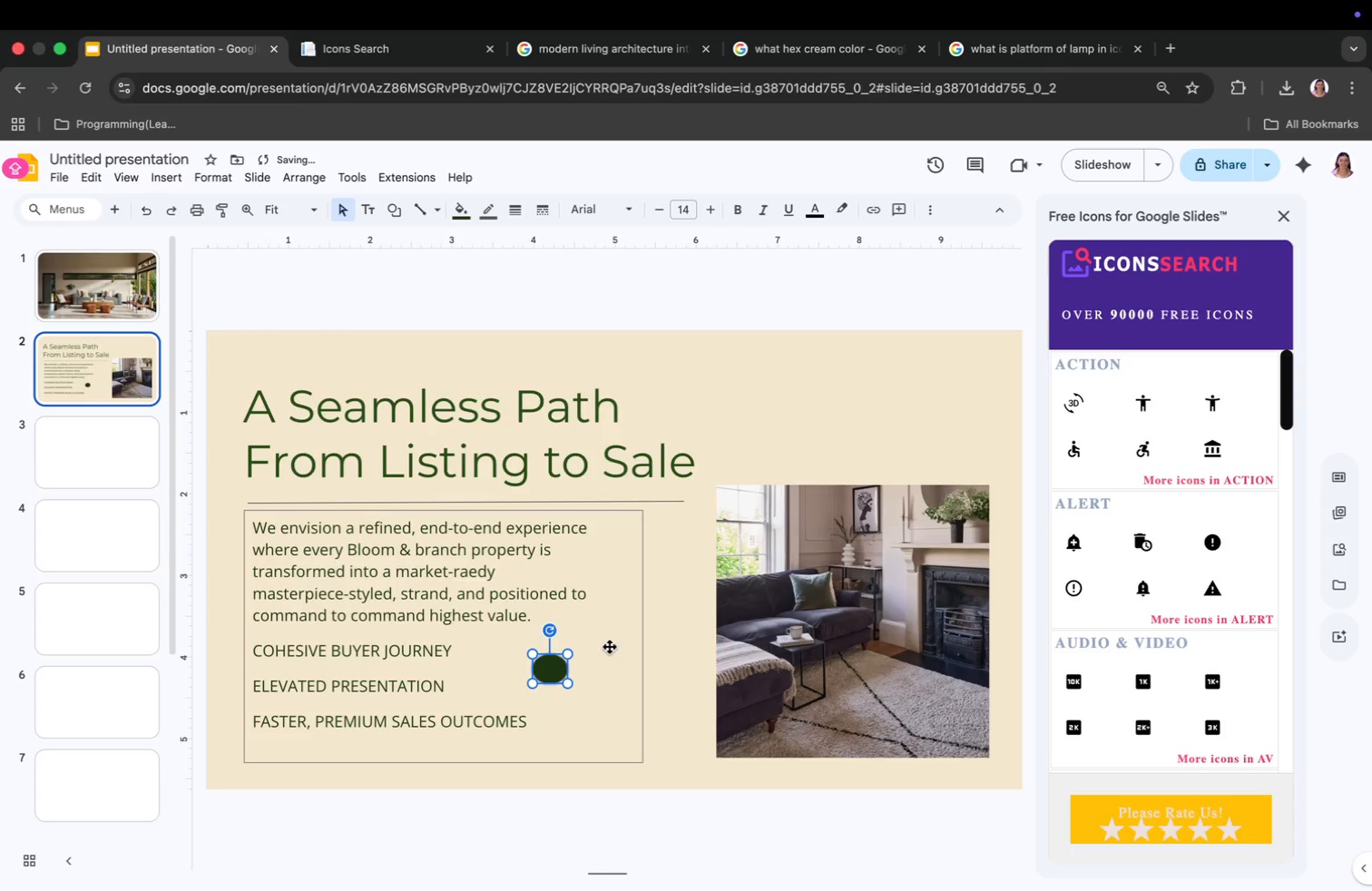 
left_click([634, 661])
 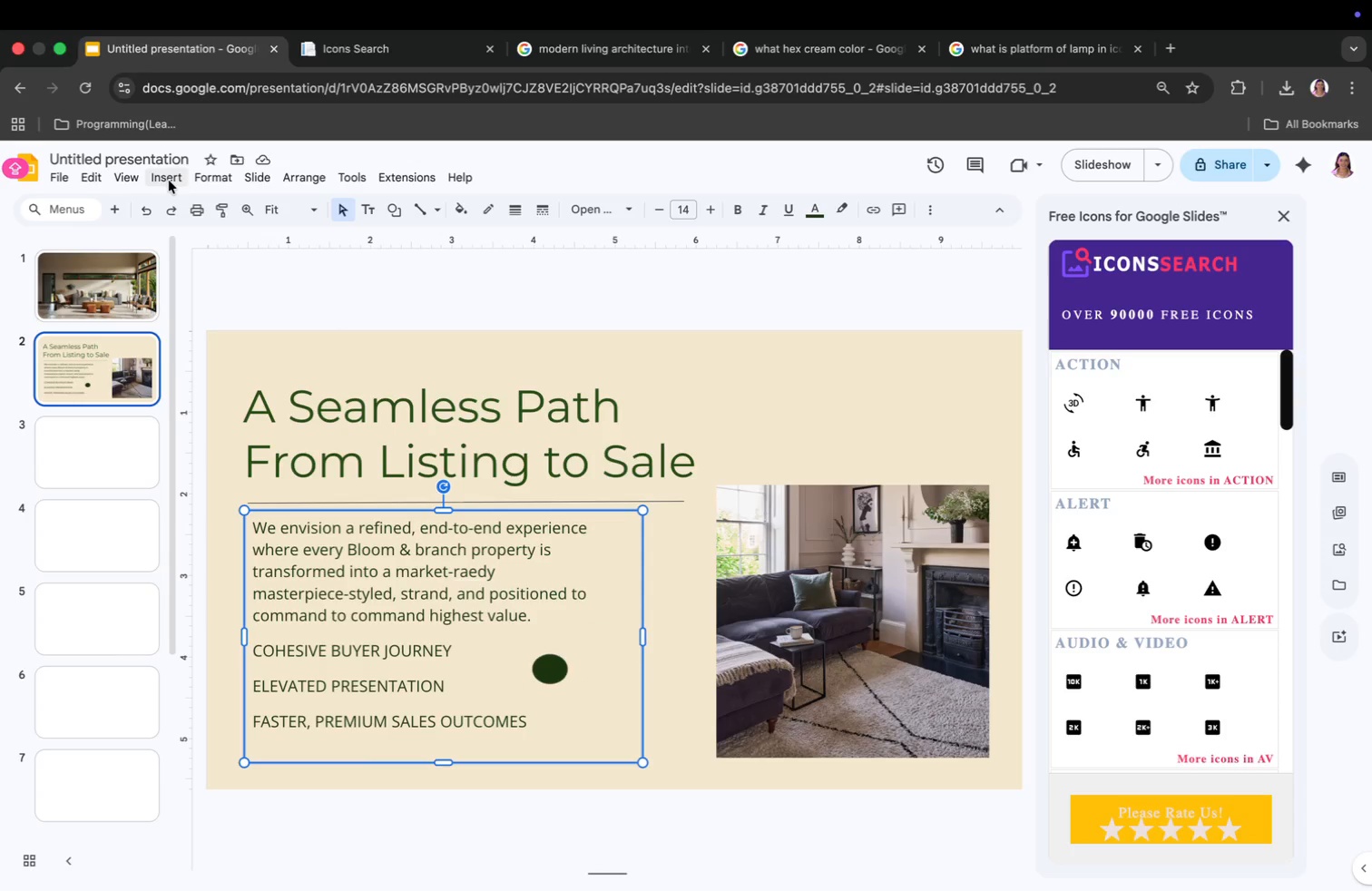 
wait(9.7)
 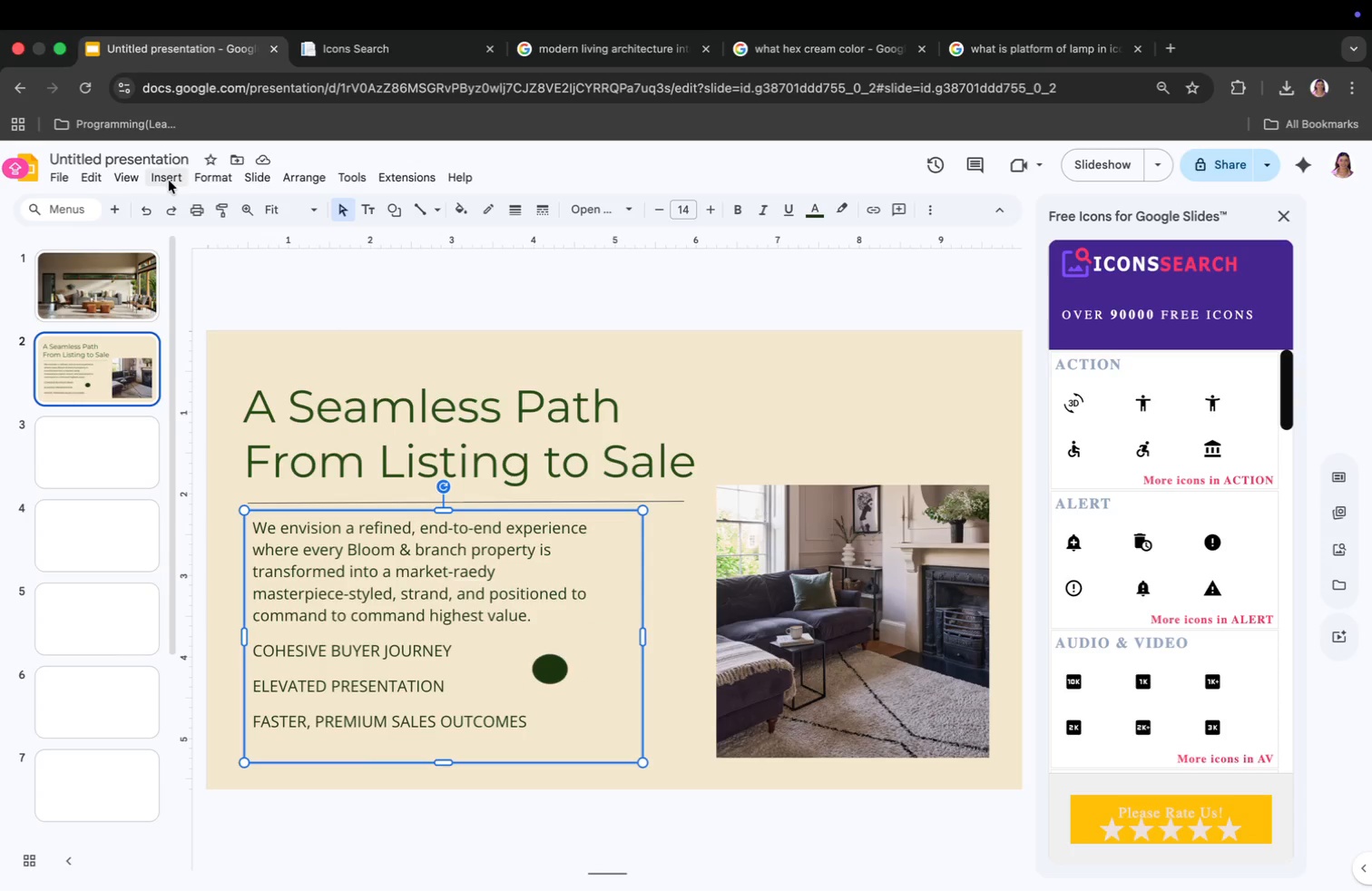 
left_click([551, 671])
 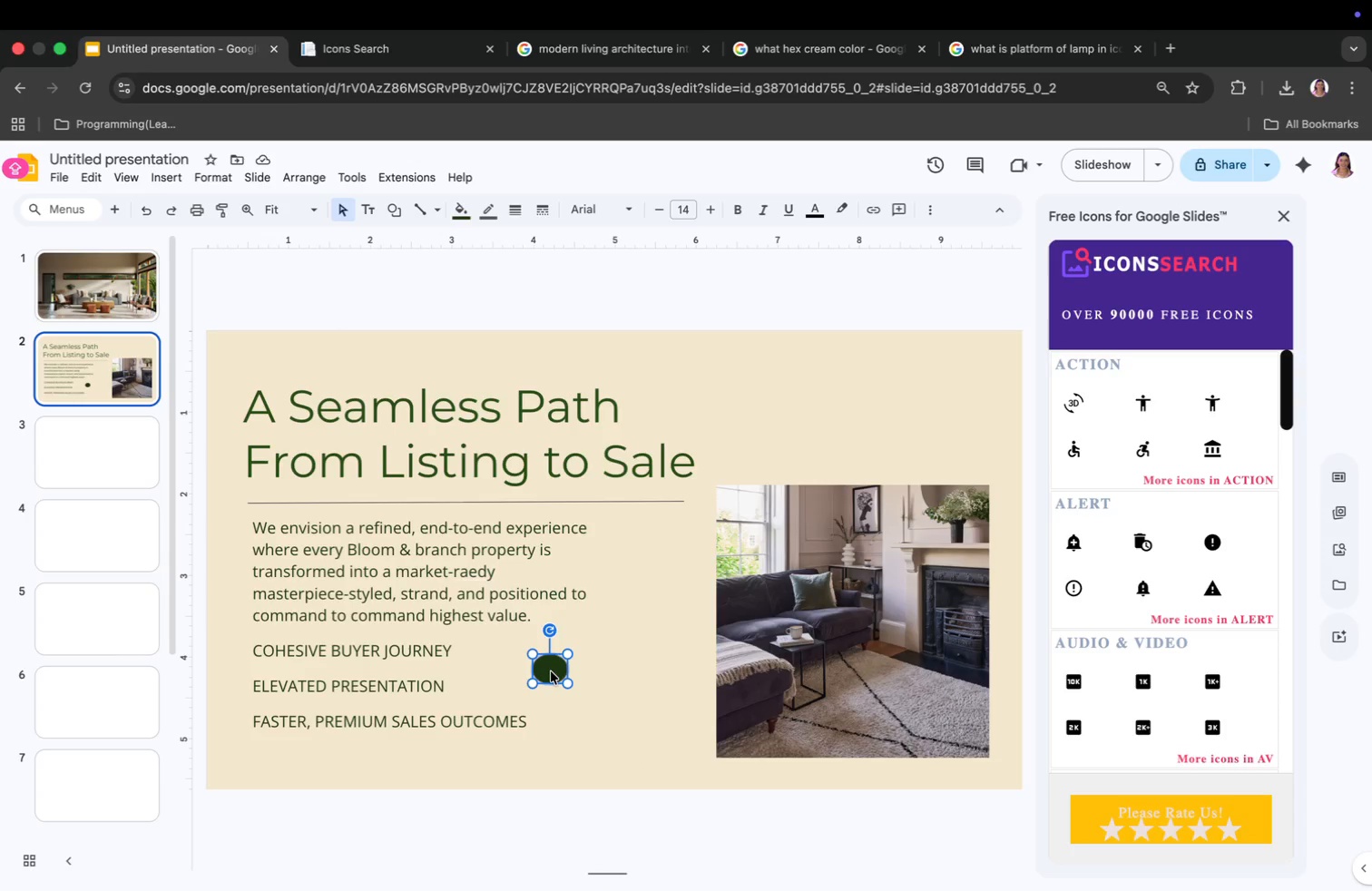 
key(Backspace)
 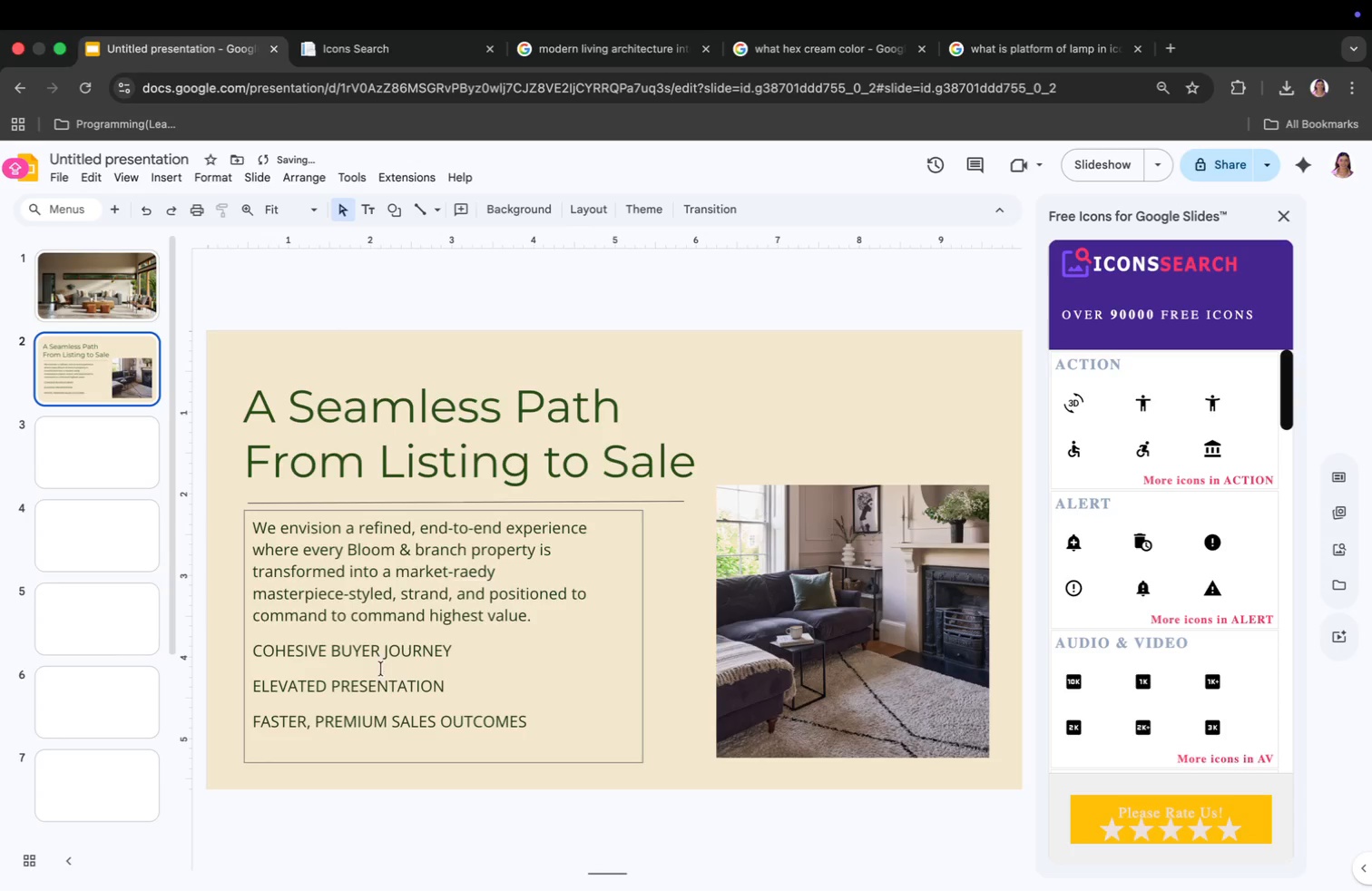 
left_click([250, 652])
 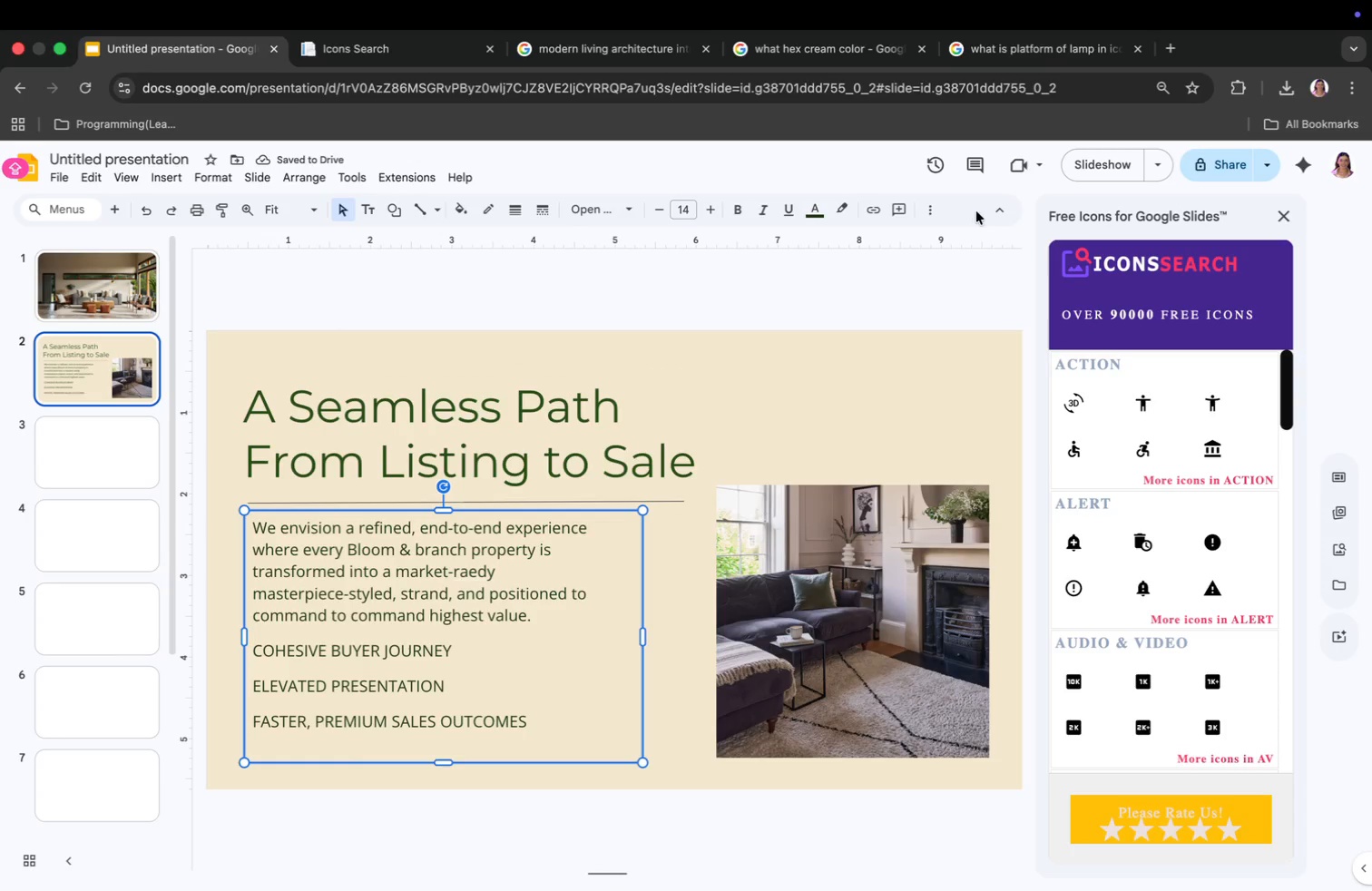 
left_click([926, 210])
 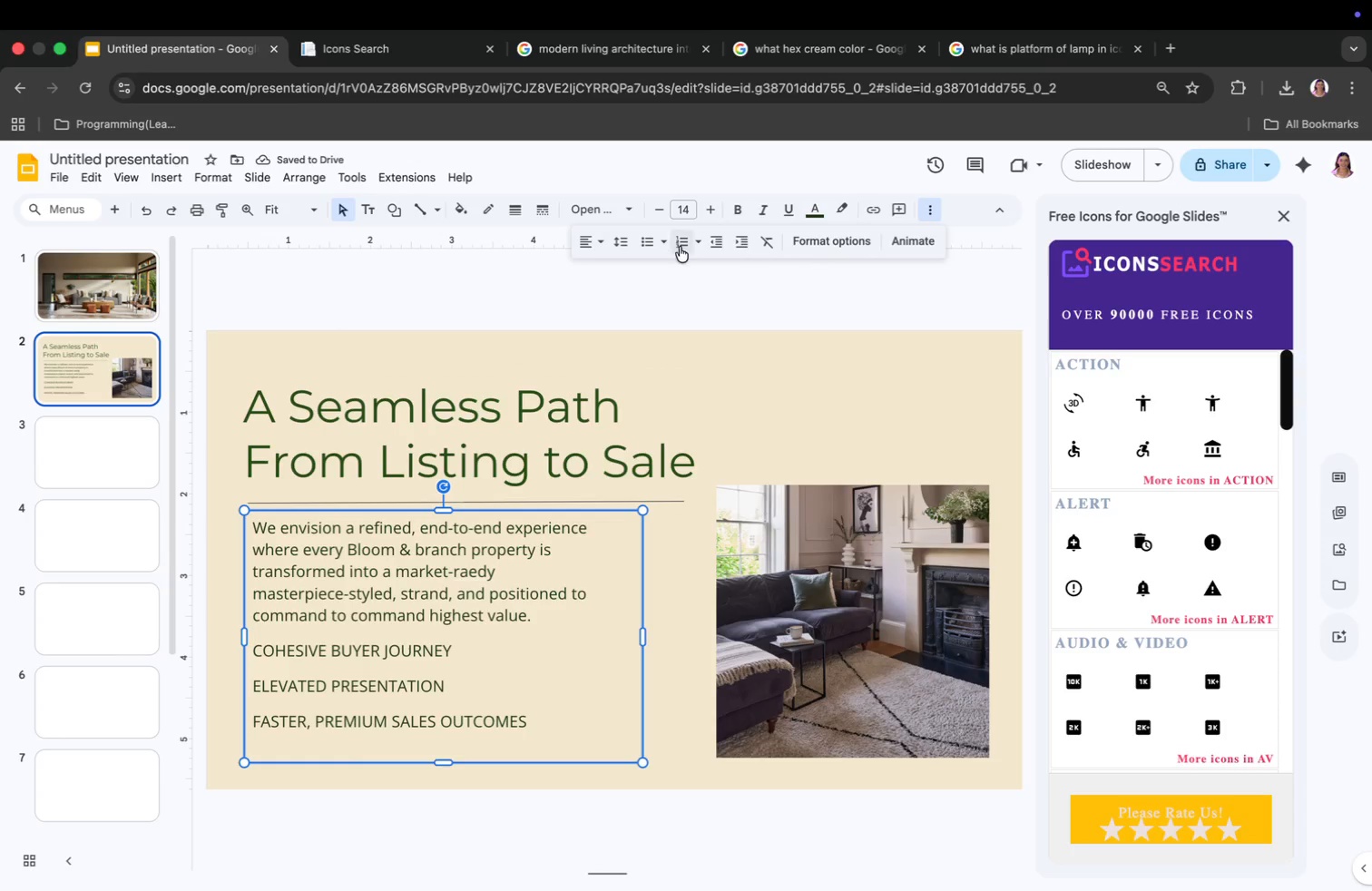 
left_click([647, 246])
 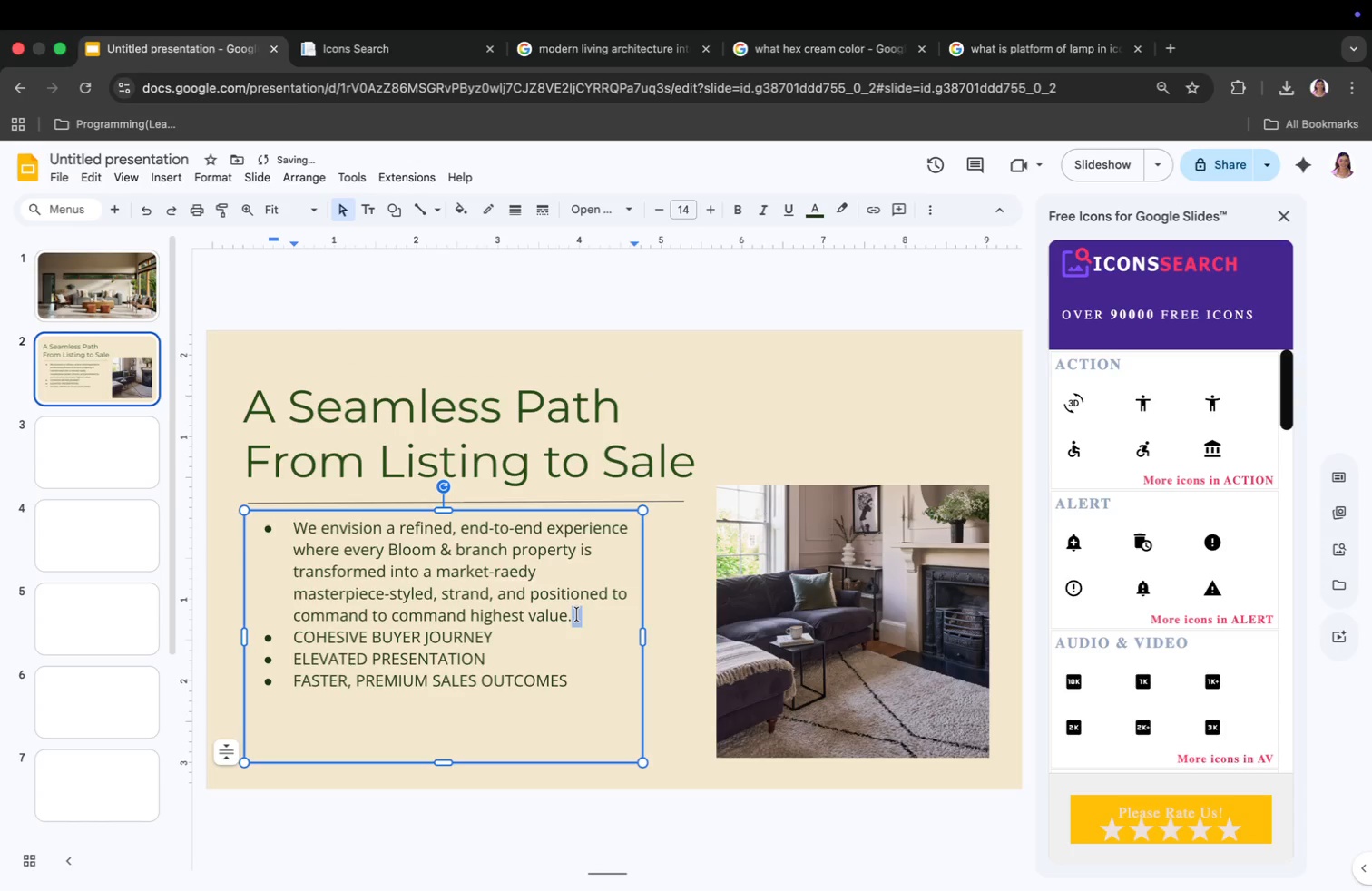 
key(Enter)
 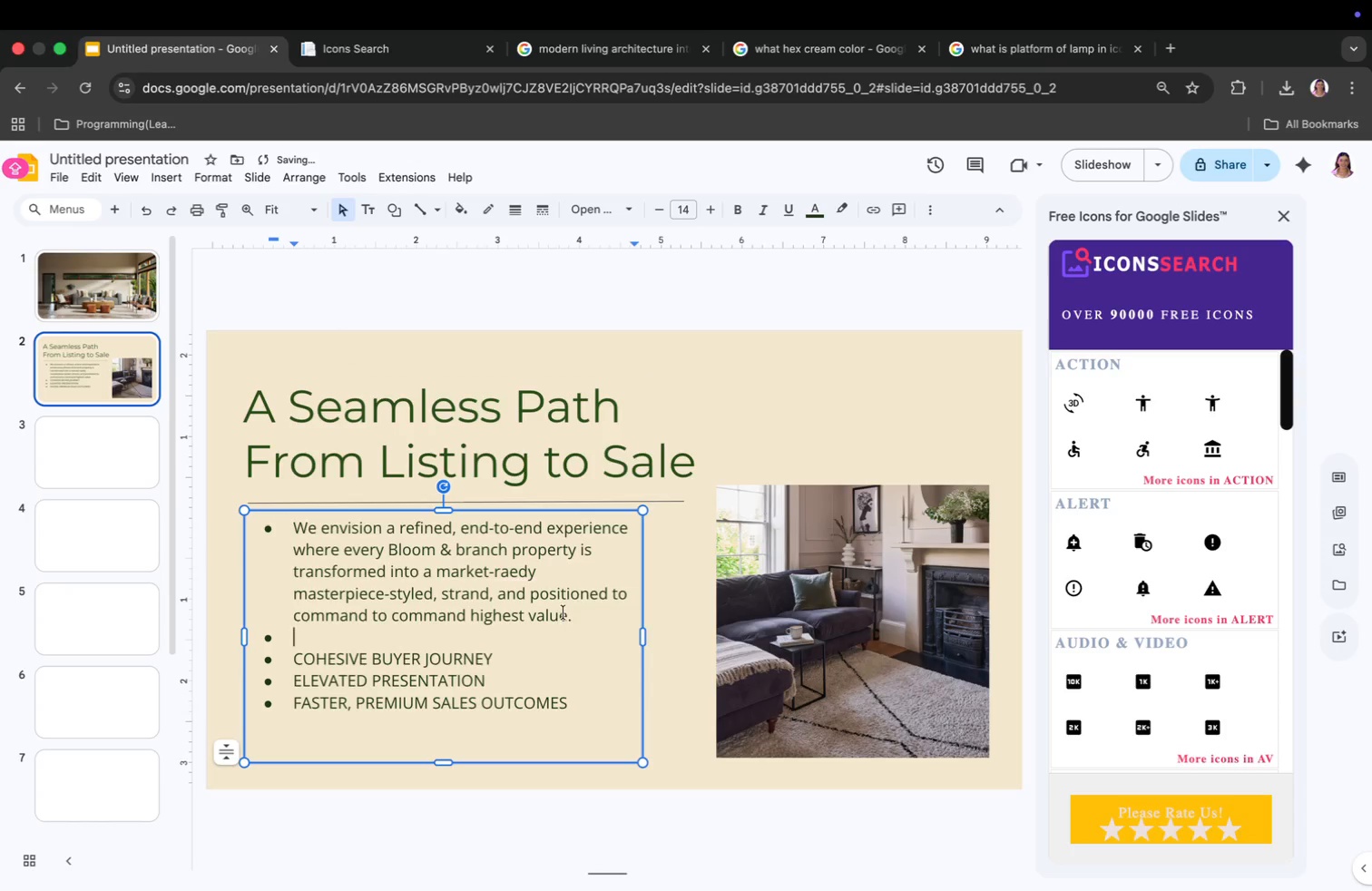 
key(Backspace)
 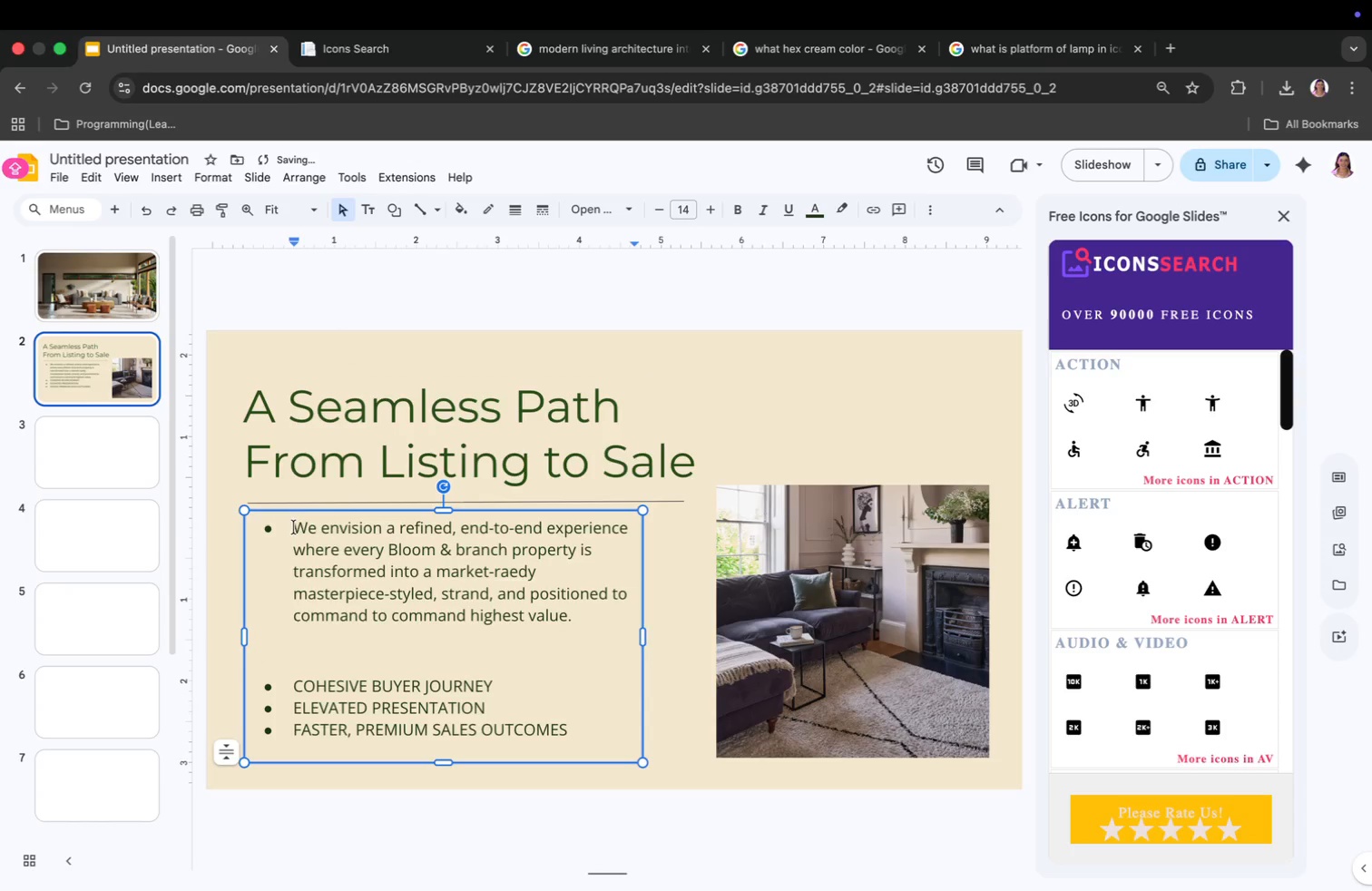 
key(Backspace)
 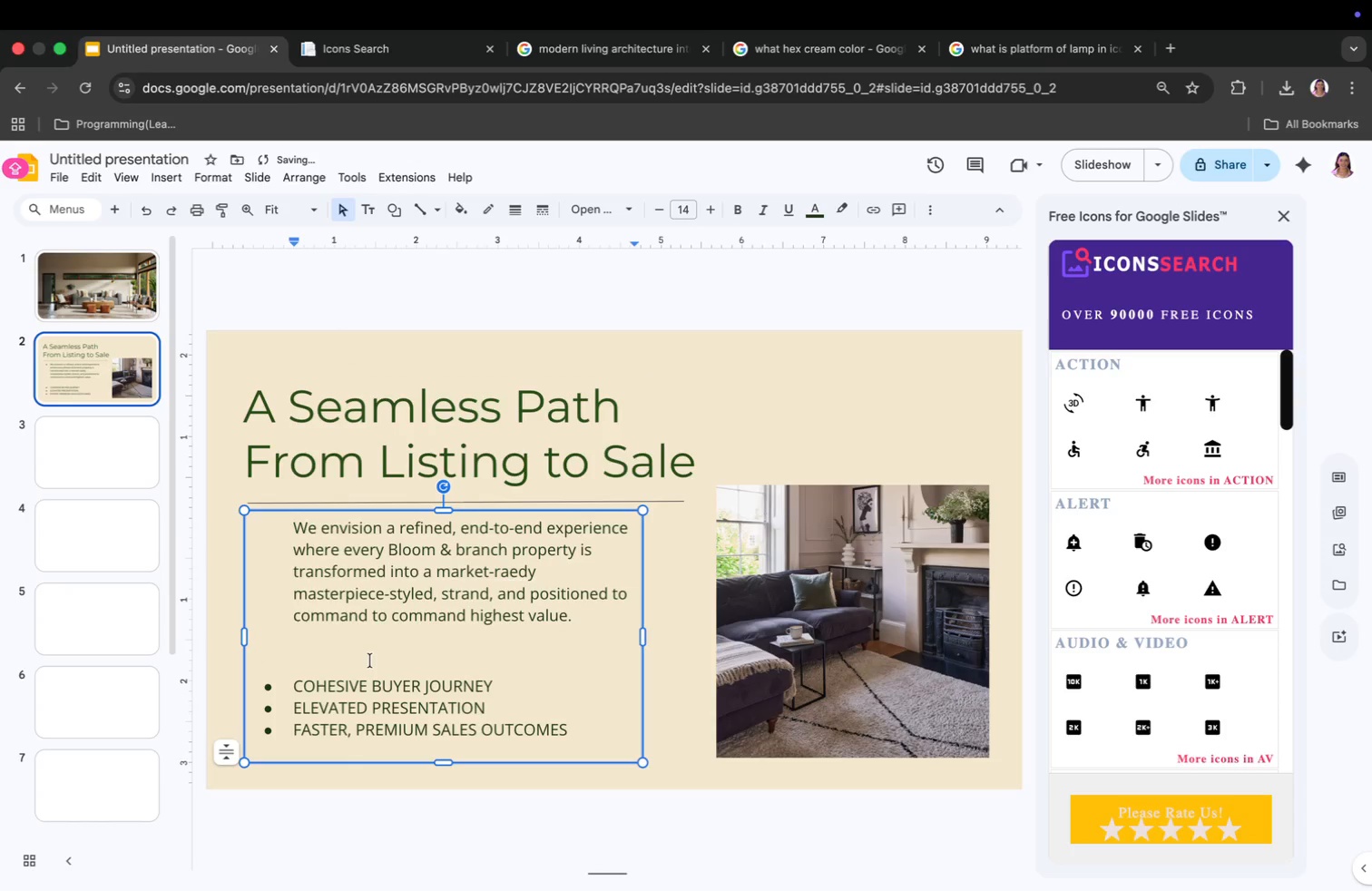 
left_click([336, 659])
 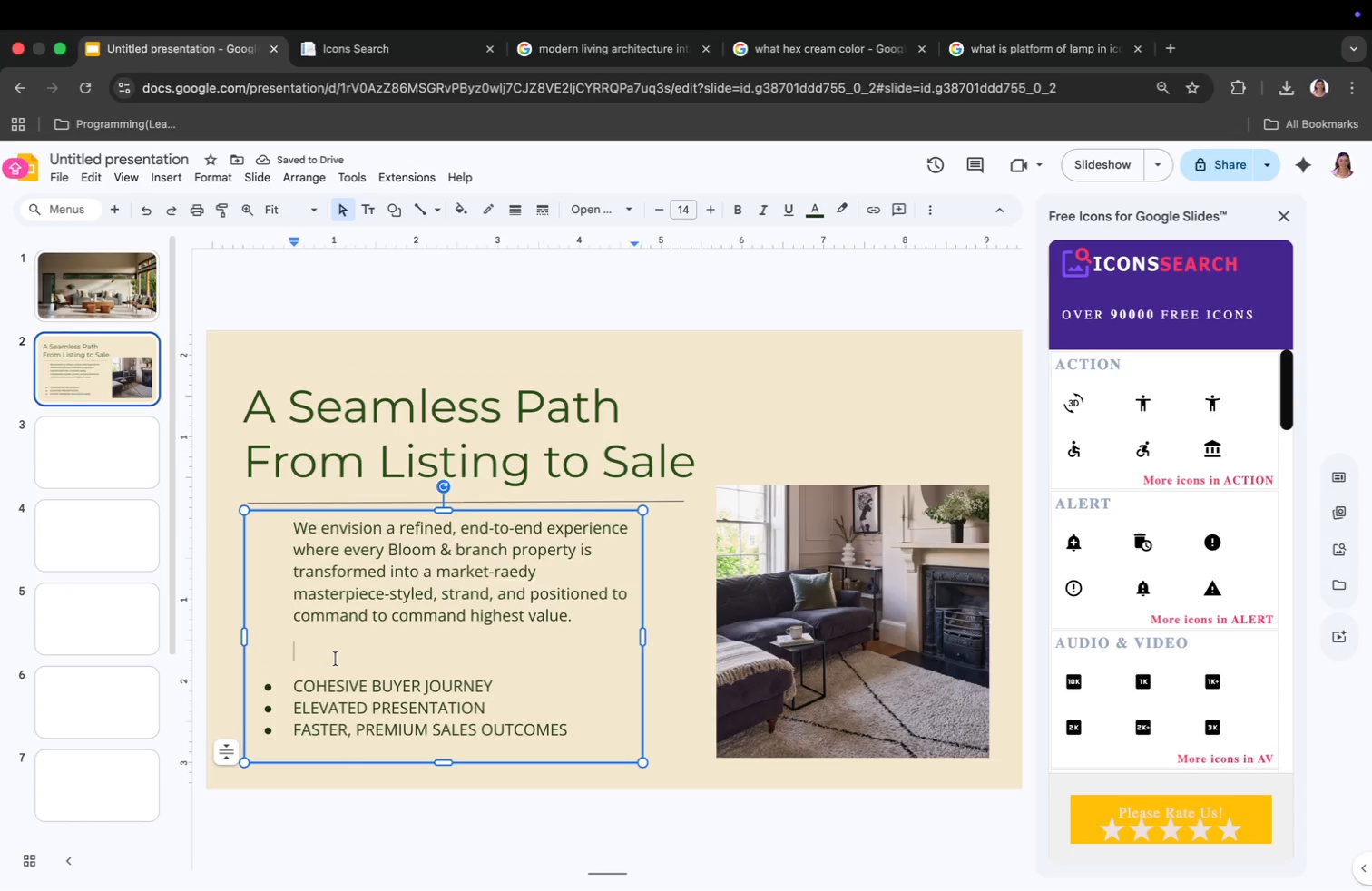 
key(Backspace)
 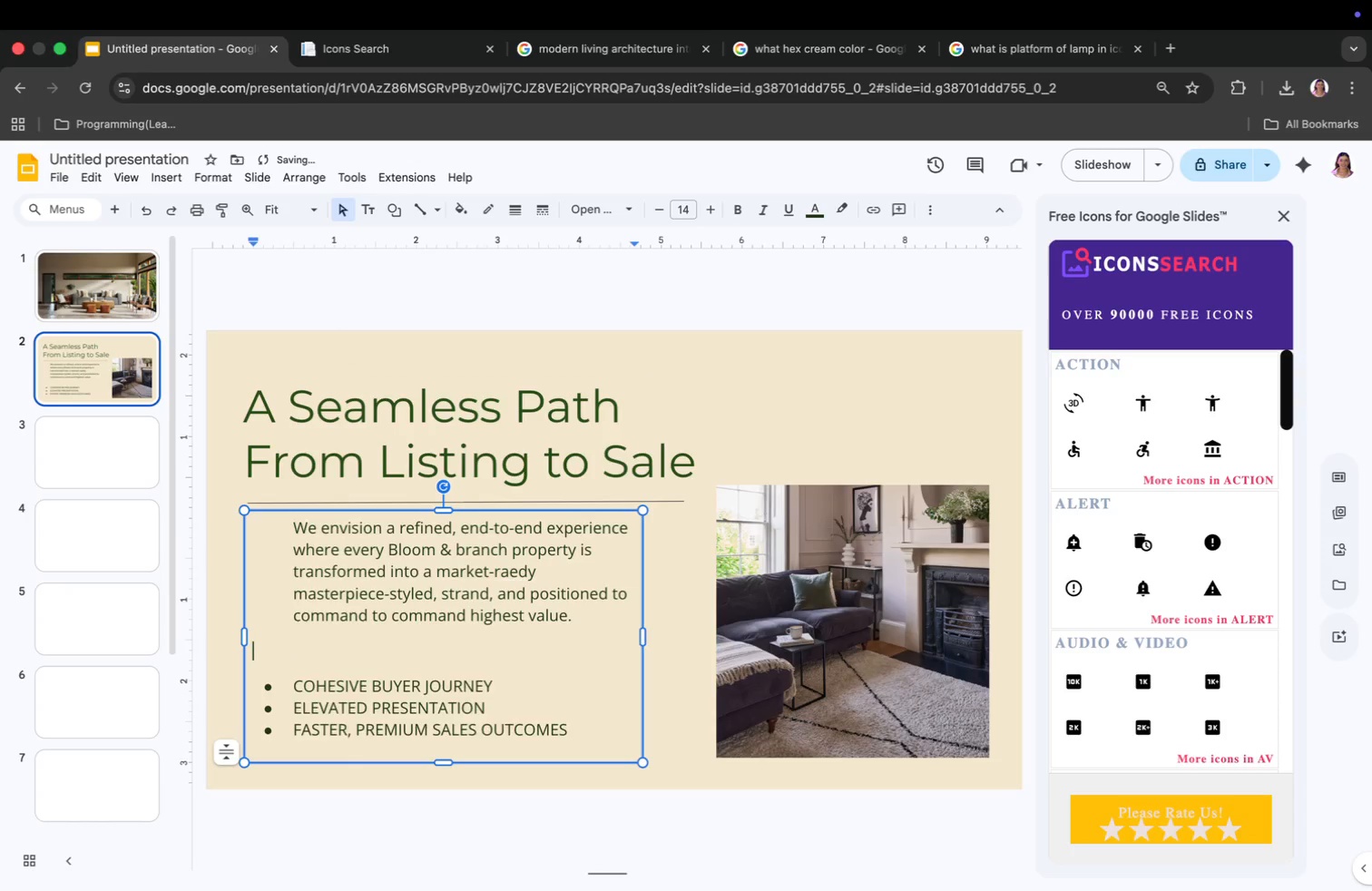 
key(Backspace)
 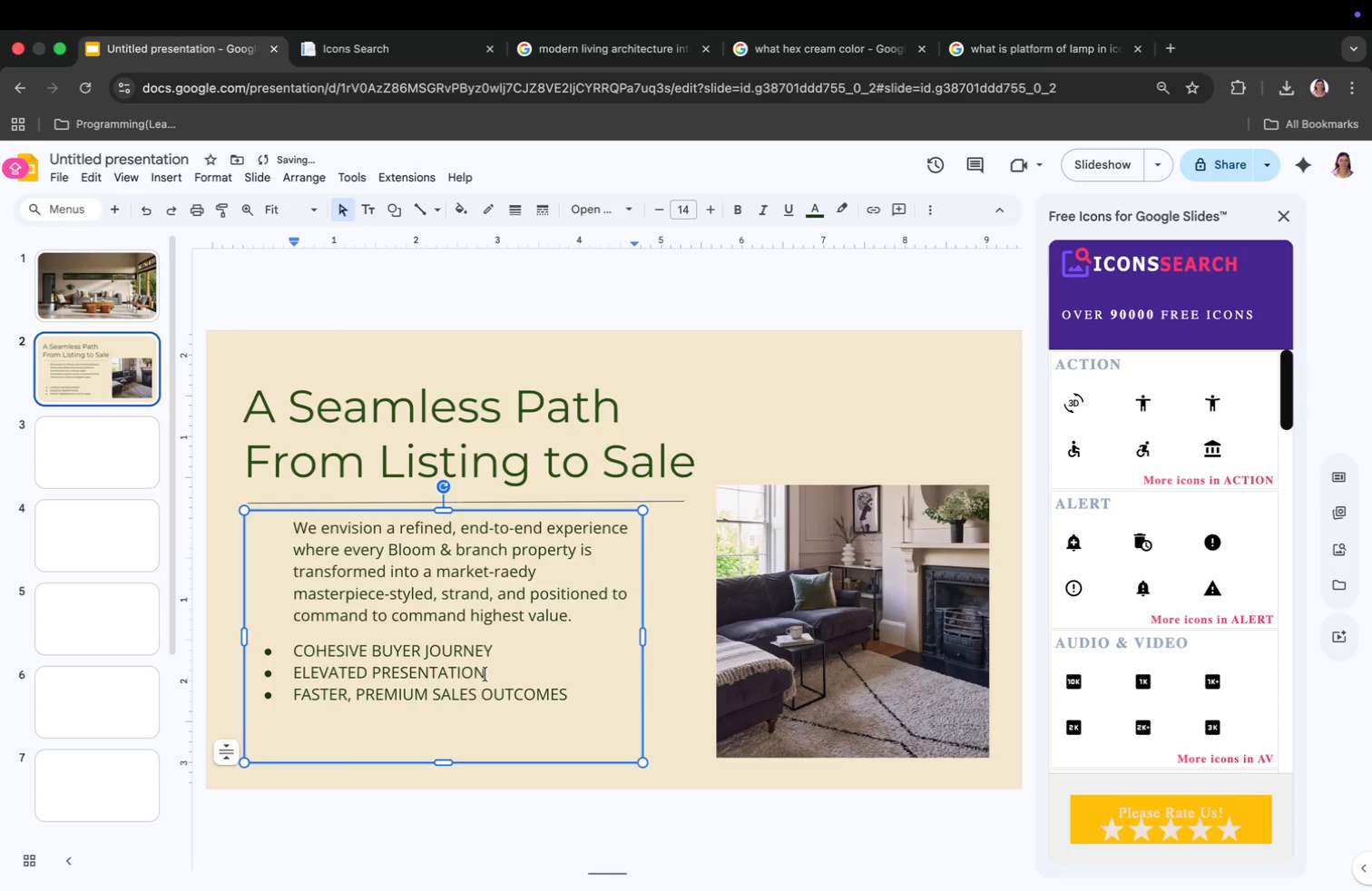 
left_click([766, 432])
 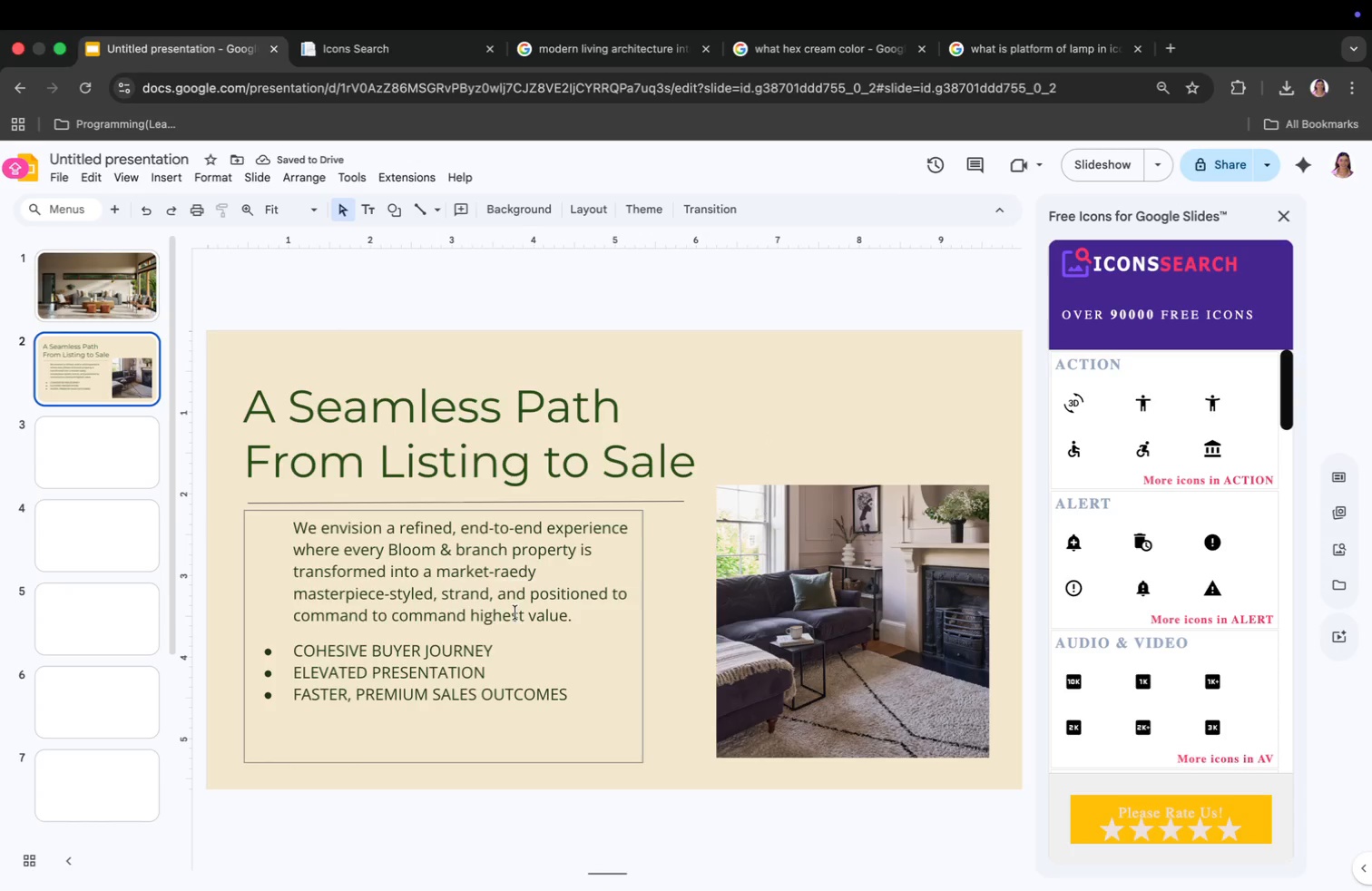 
left_click([485, 614])
 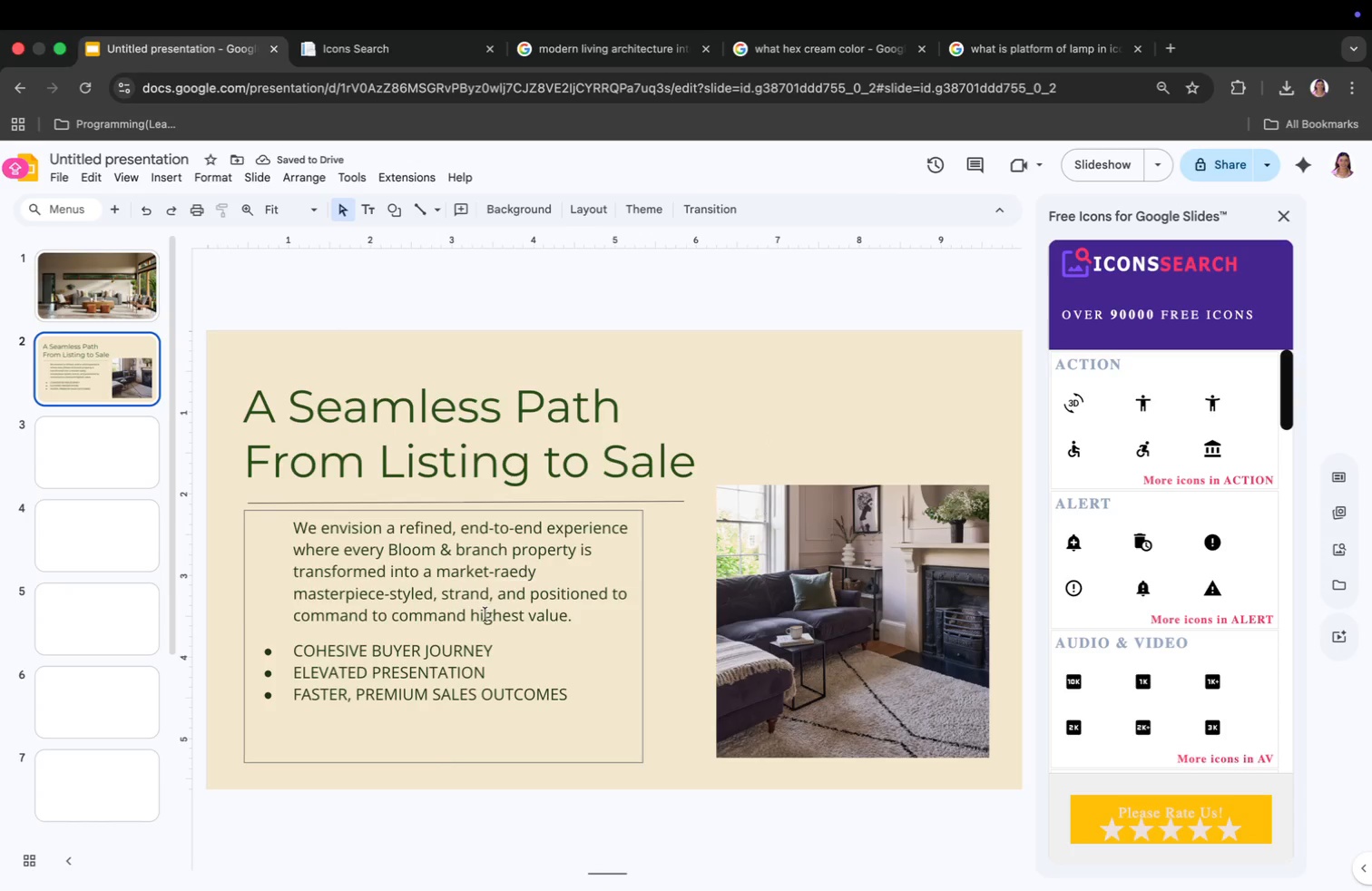 
left_click_drag(start_coordinate=[443, 515], to_coordinate=[443, 526])
 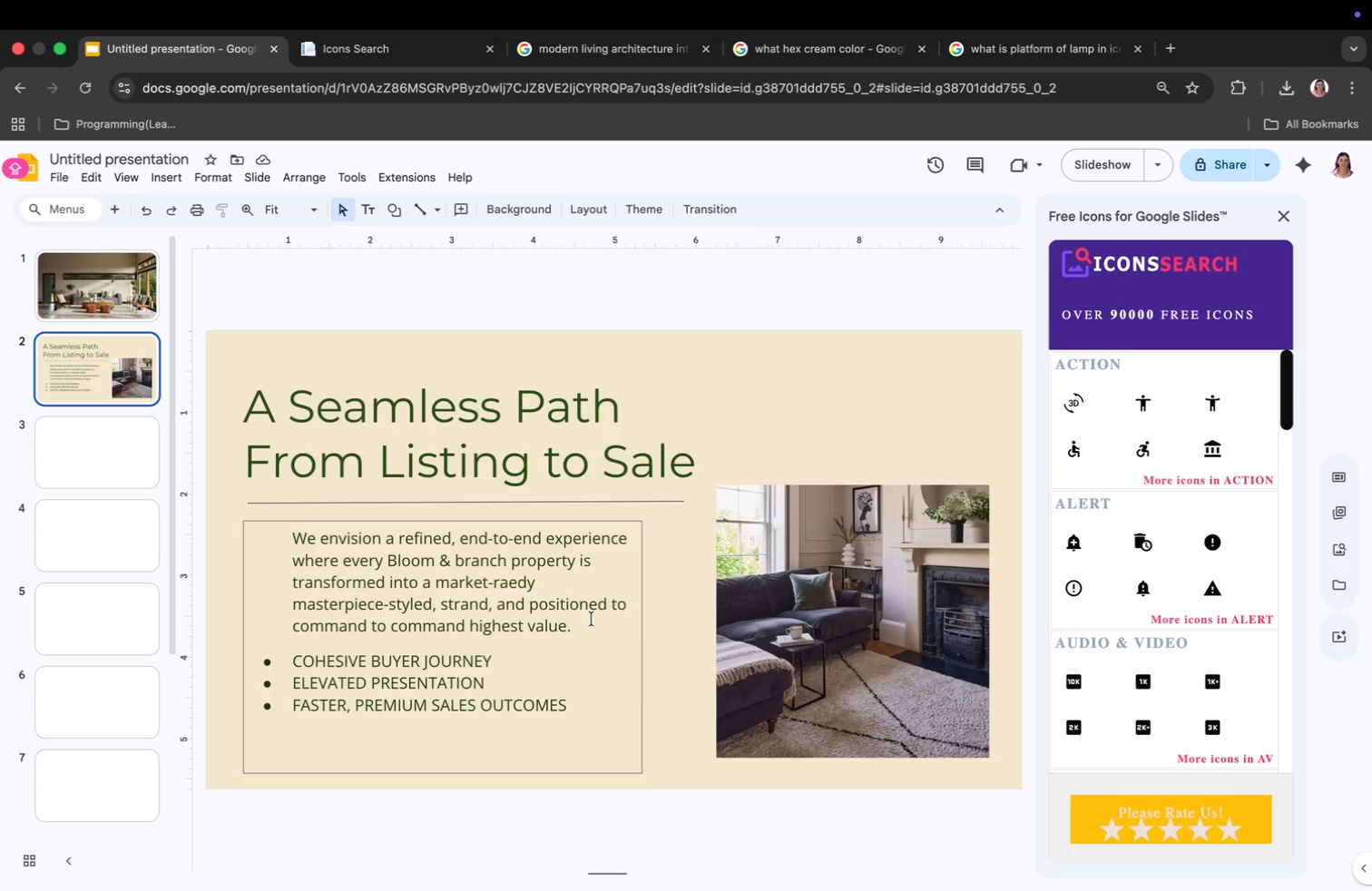 
wait(21.36)
 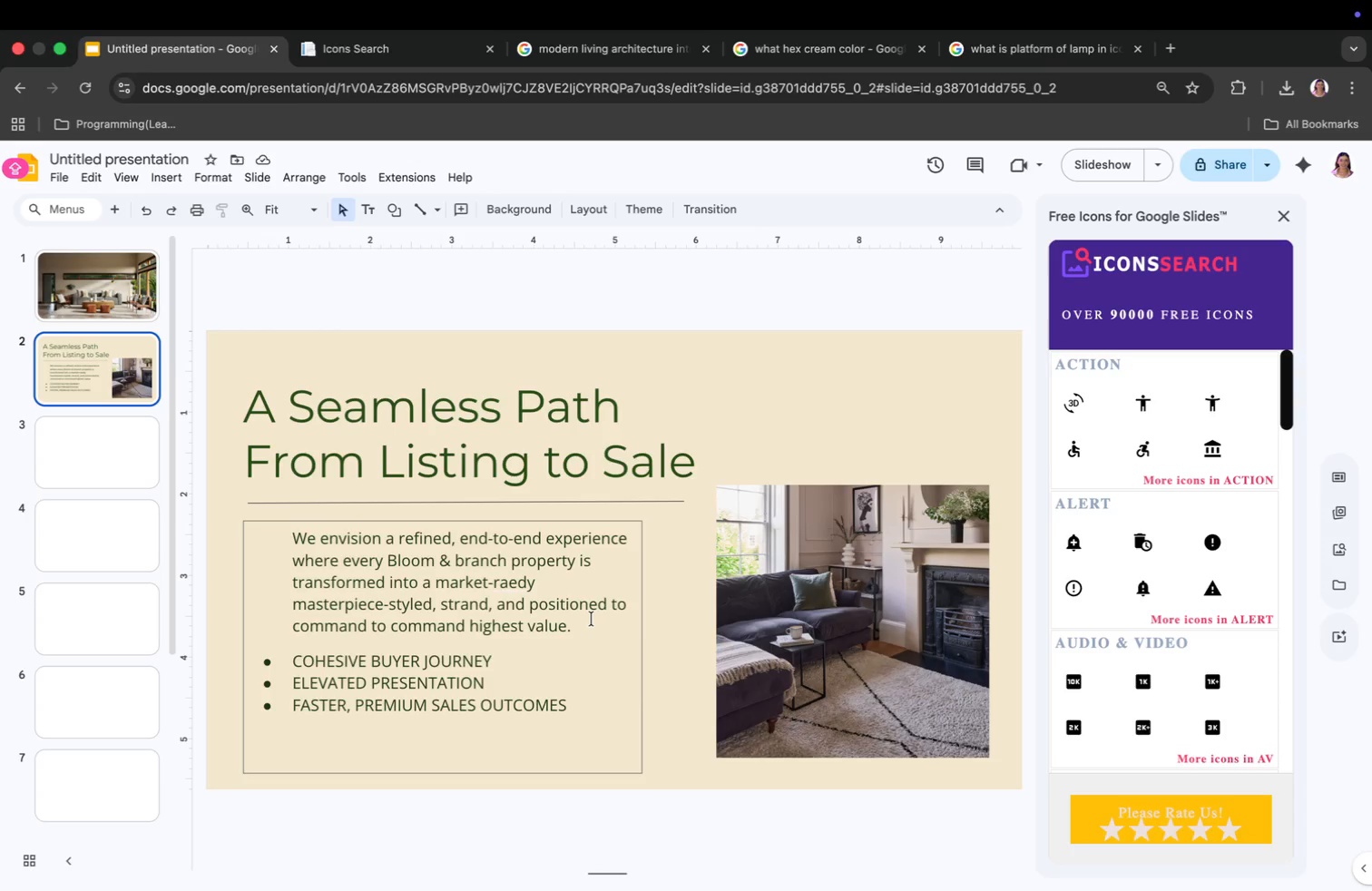 
left_click([509, 661])
 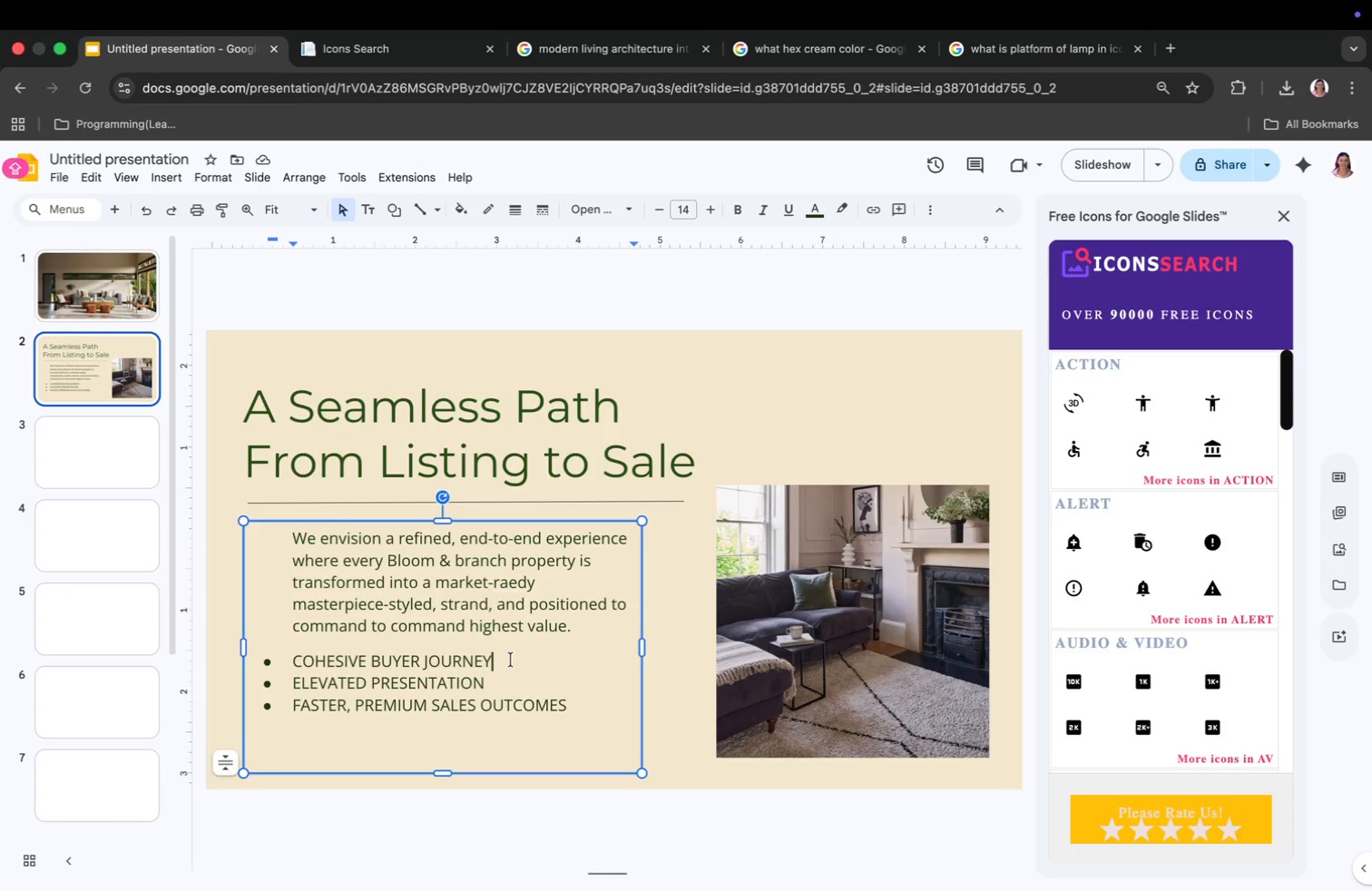 
key(Enter)
 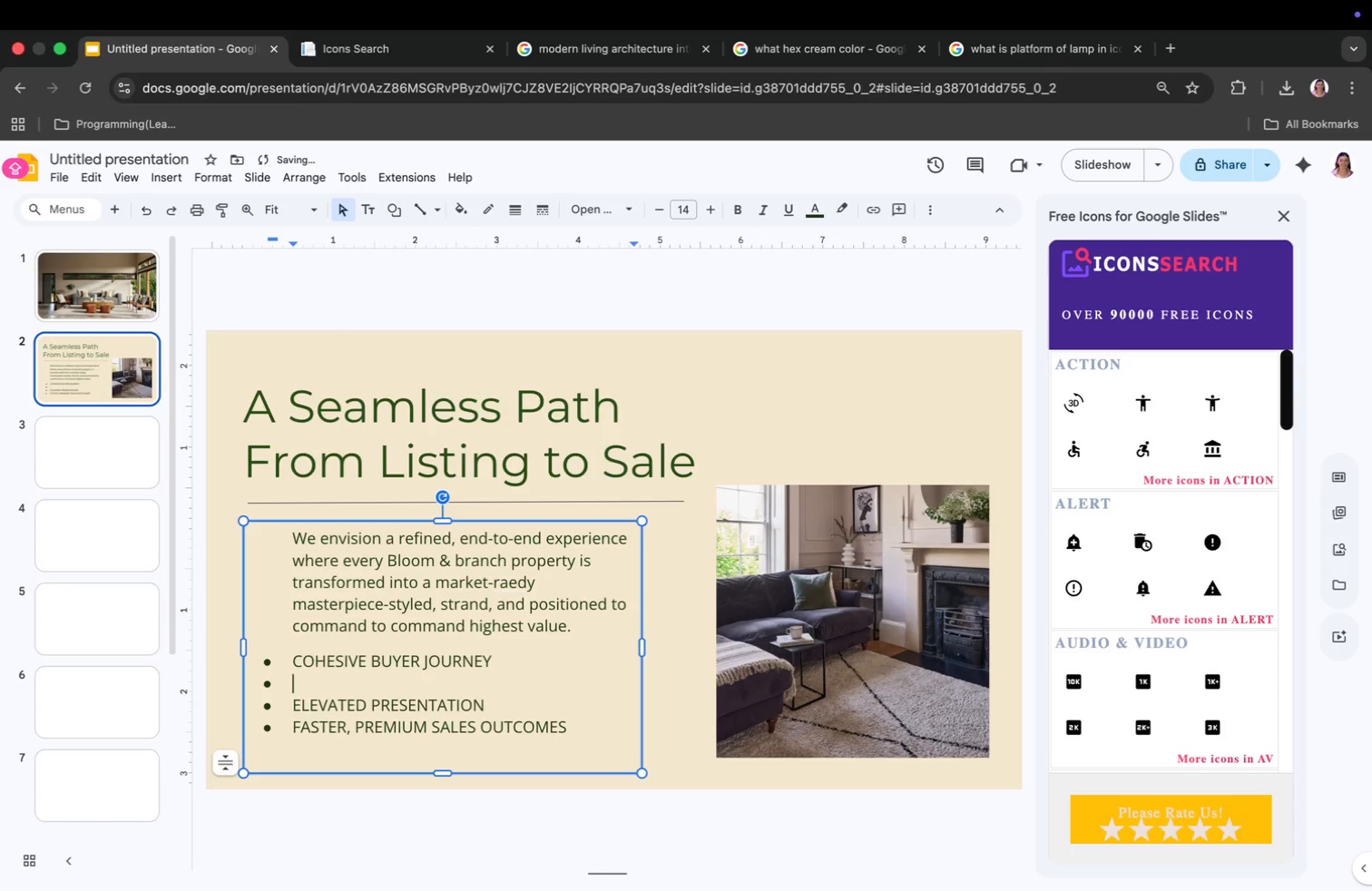 
key(Backspace)
 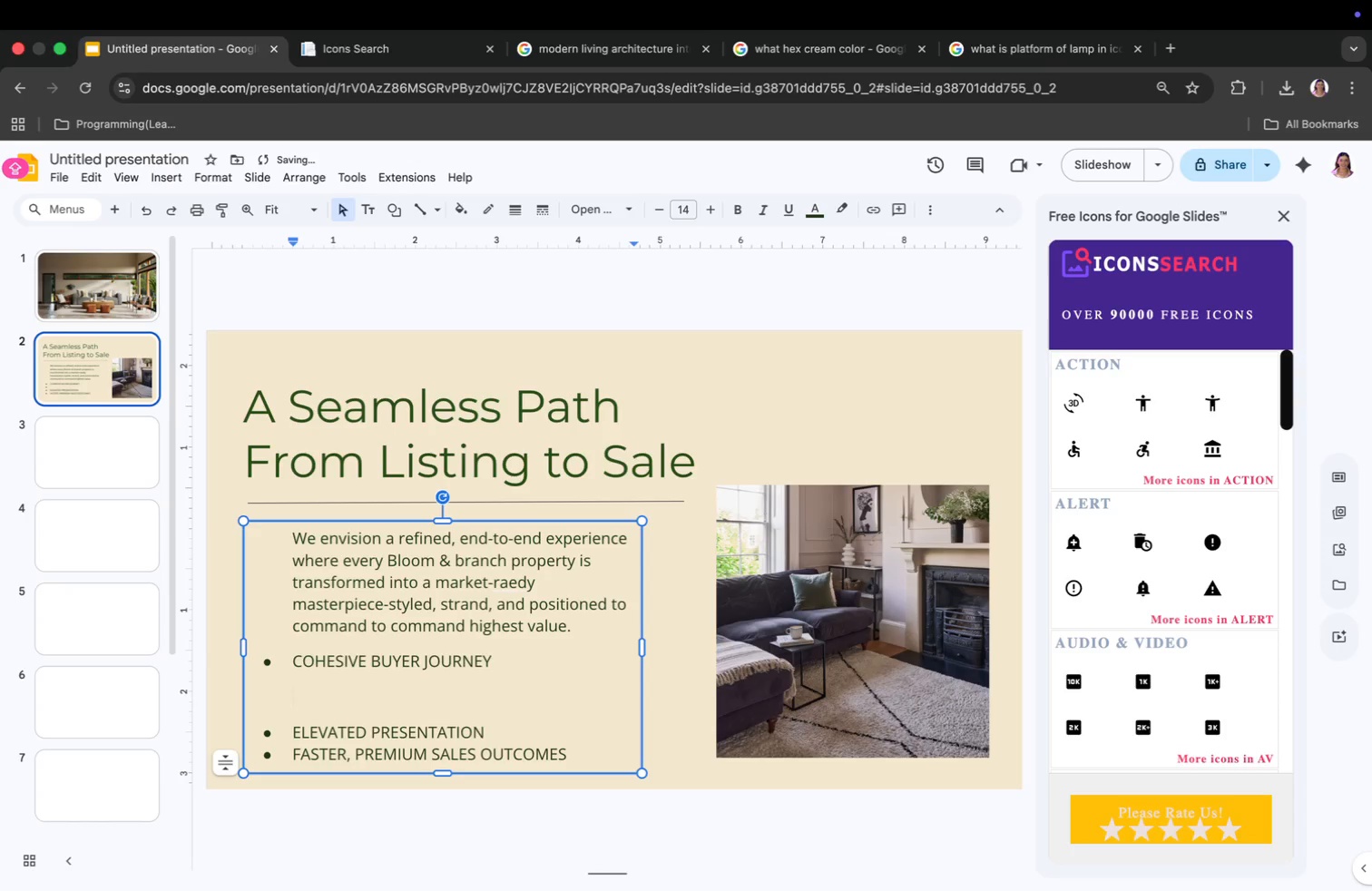 
key(Backspace)
 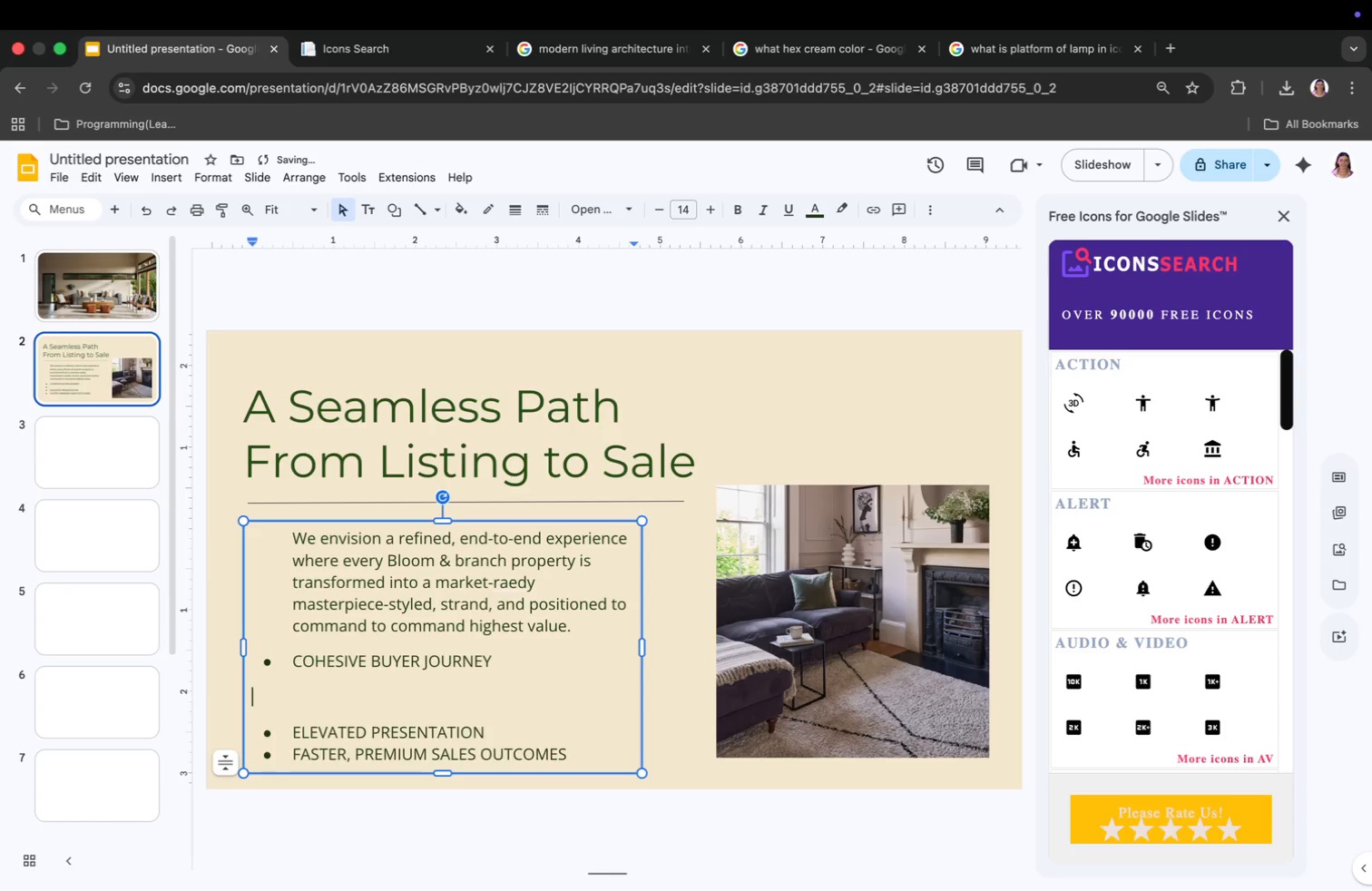 
key(Backspace)
 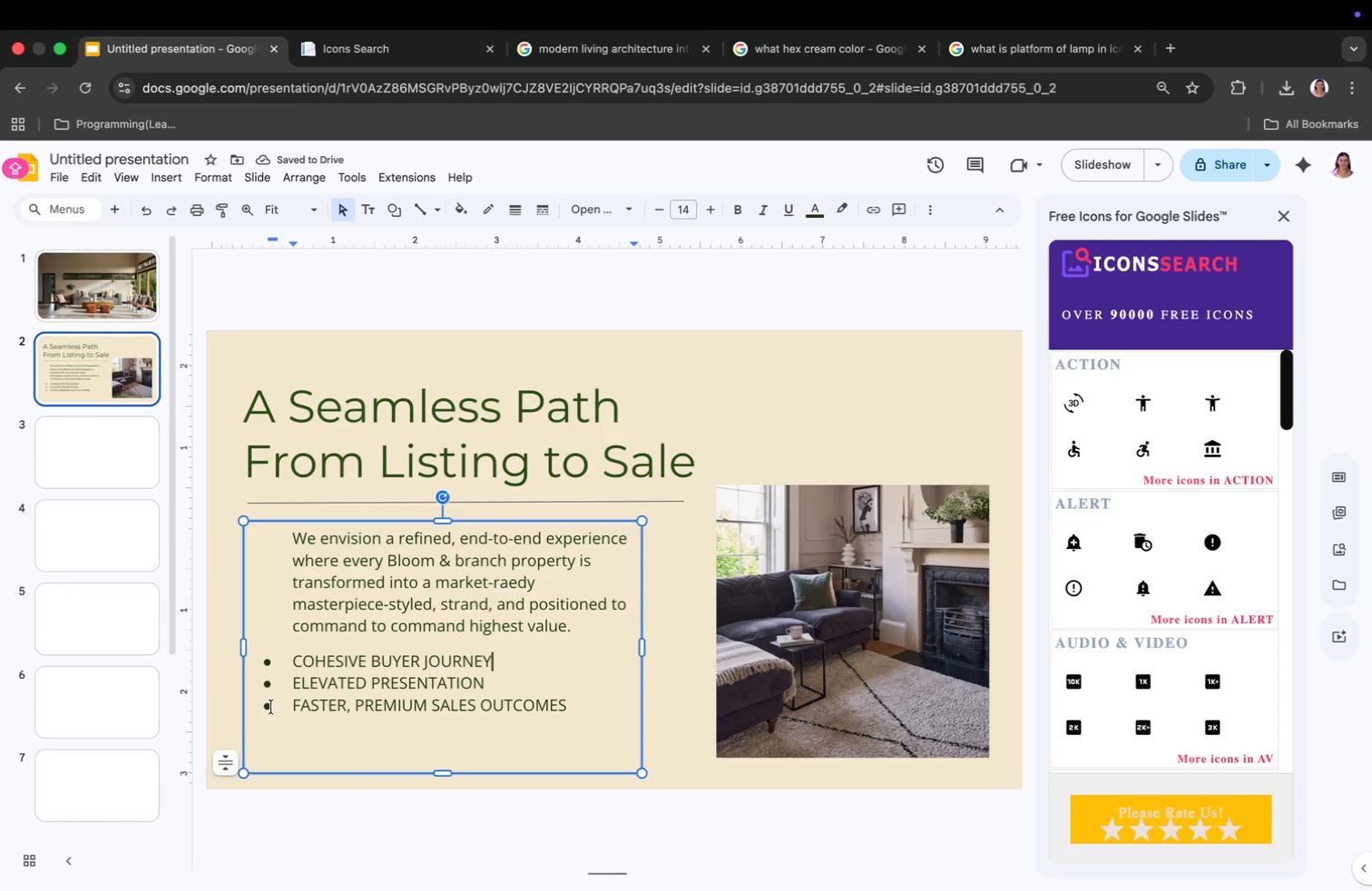 
wait(7.83)
 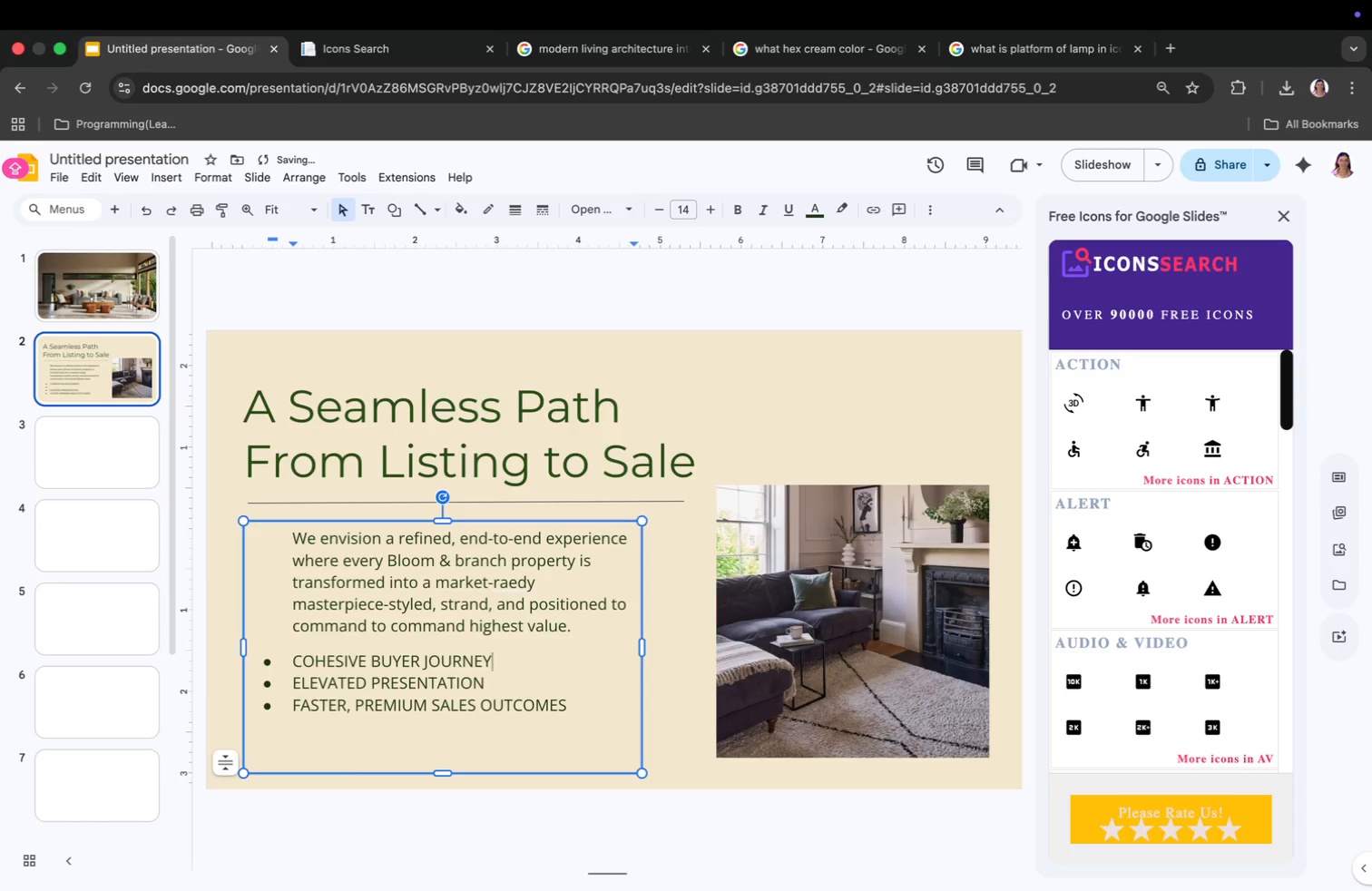 
left_click_drag(start_coordinate=[572, 705], to_coordinate=[269, 659])
 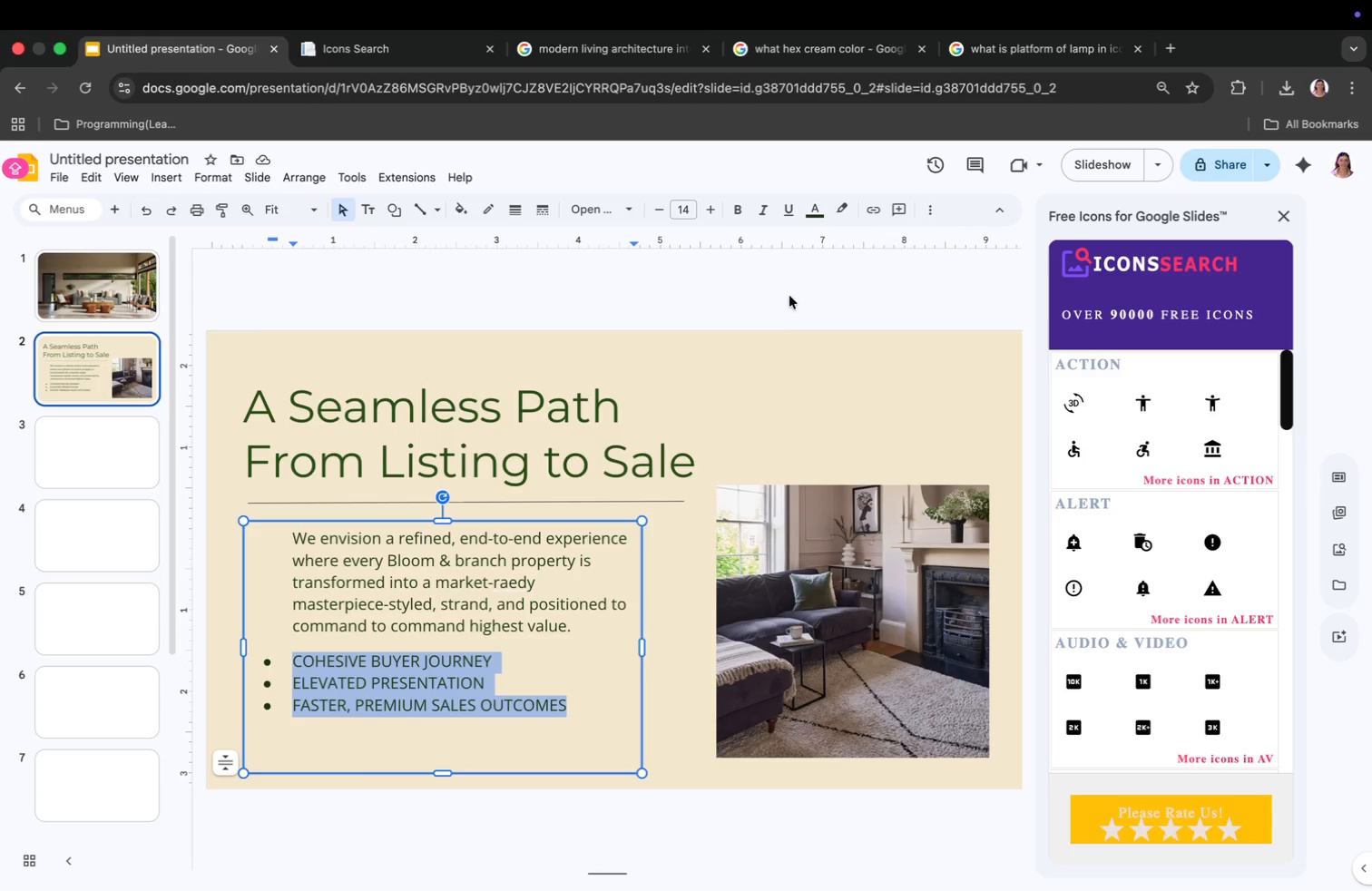 
left_click([658, 203])
 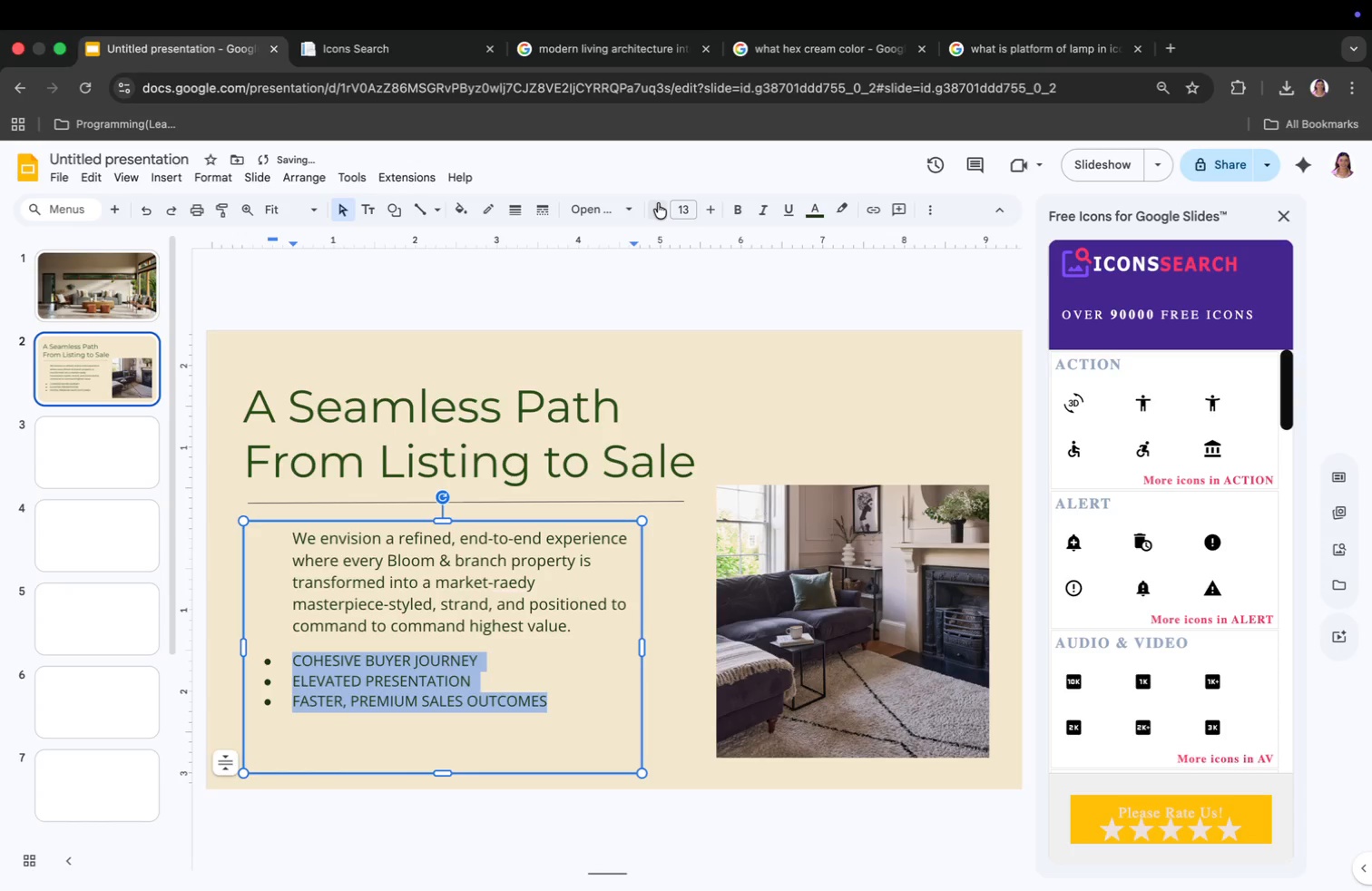 
left_click([658, 203])
 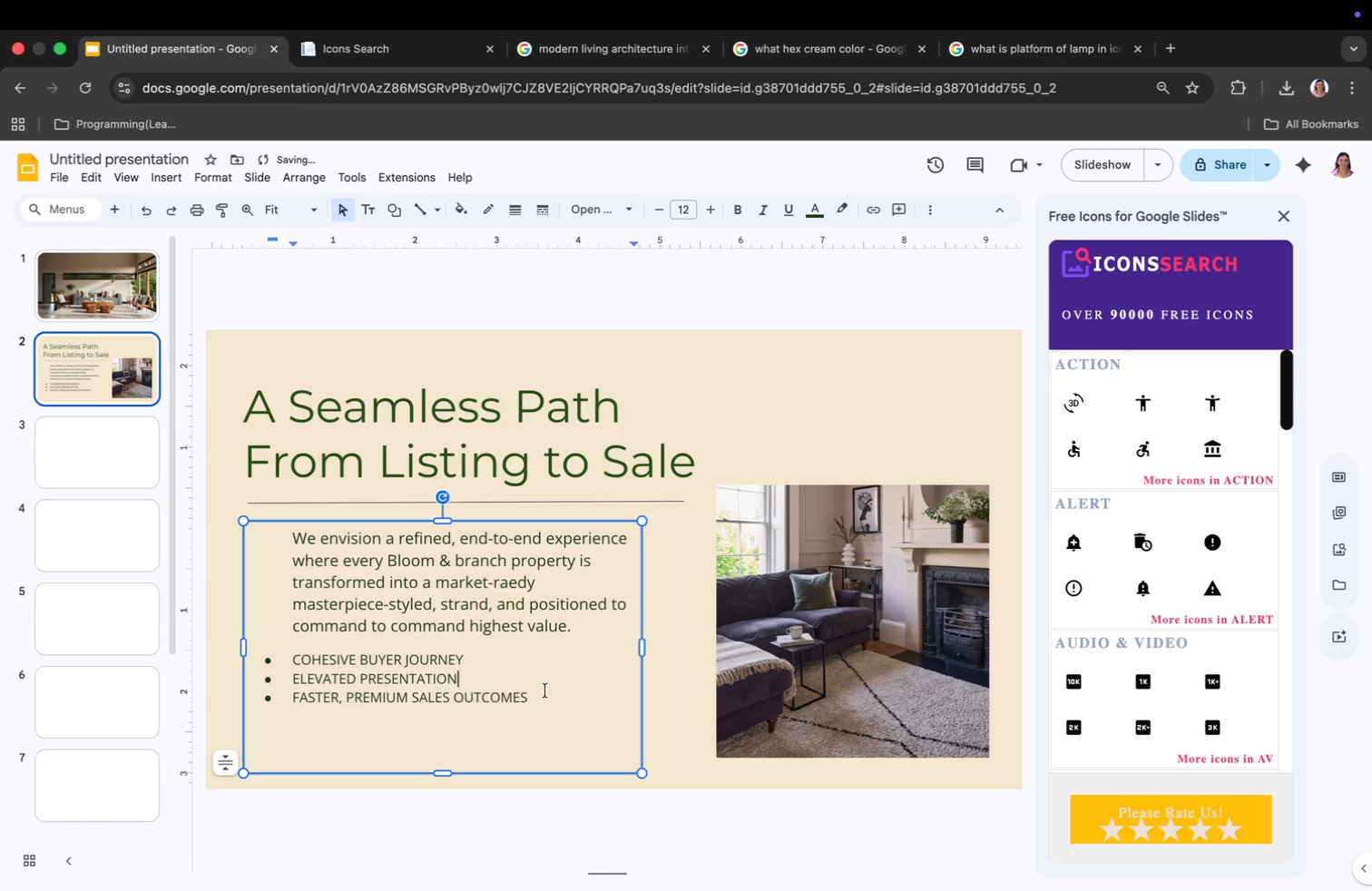 
left_click([372, 657])
 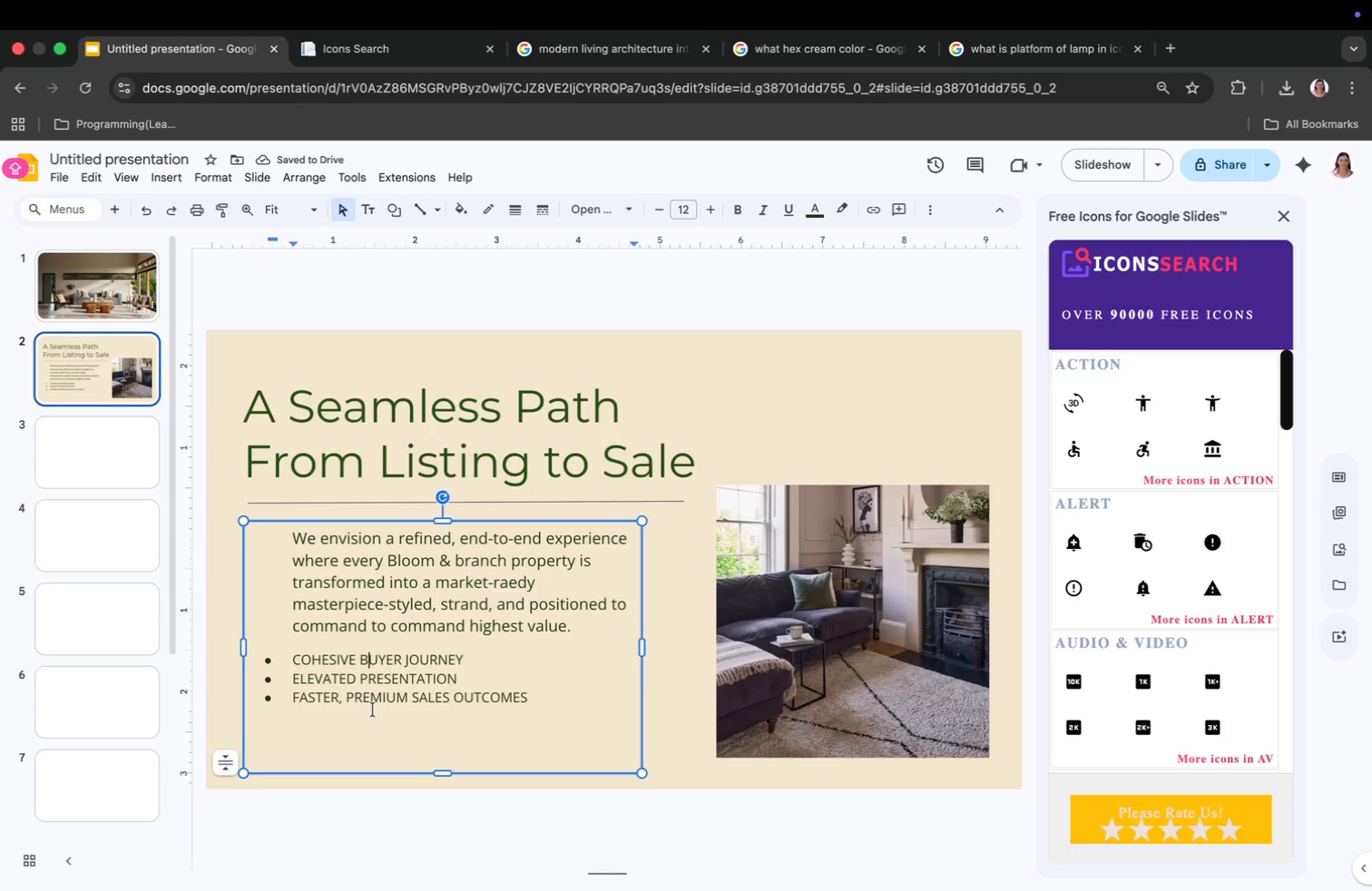 
wait(5.46)
 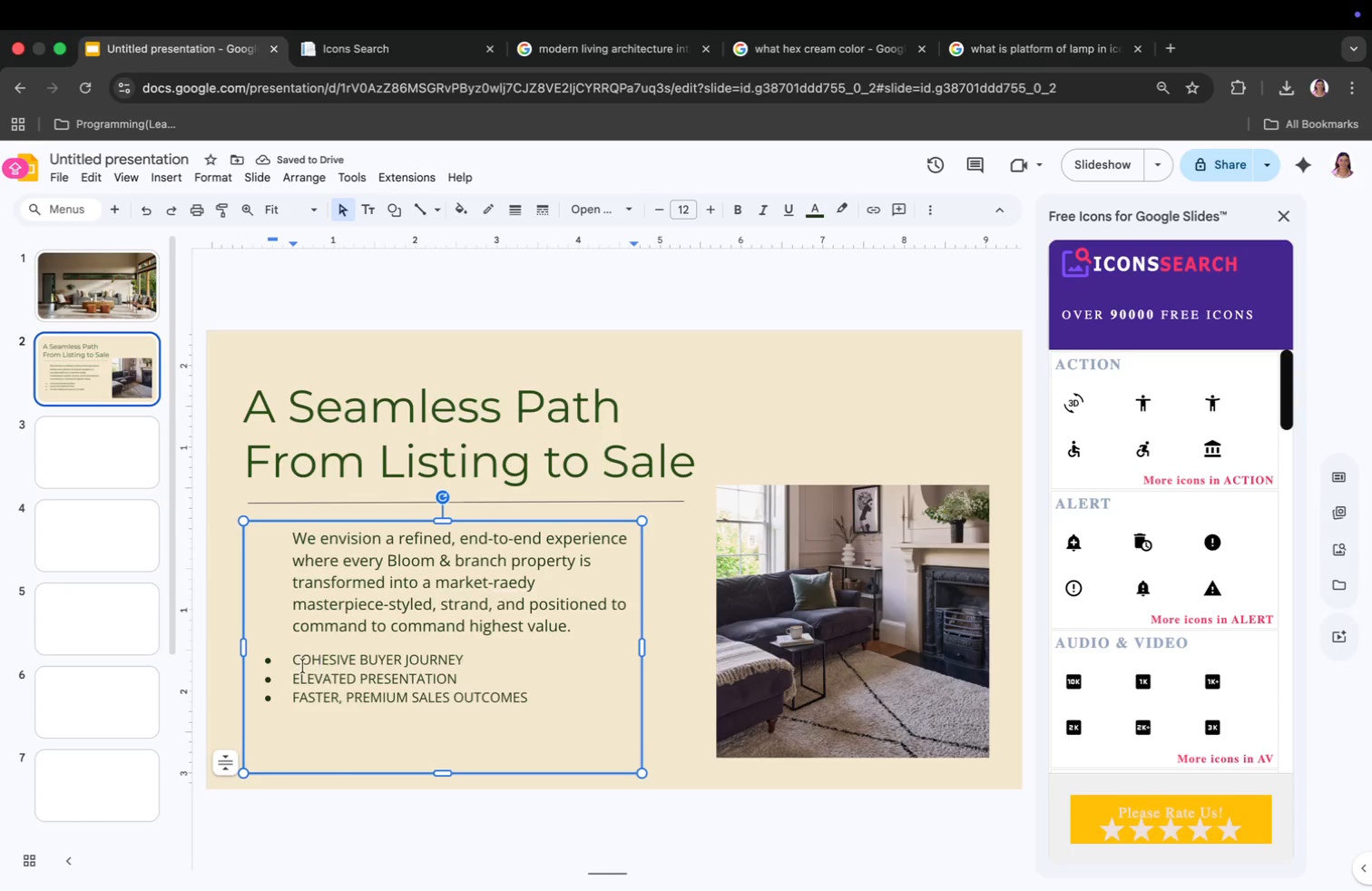 
left_click_drag(start_coordinate=[257, 659], to_coordinate=[318, 671])
 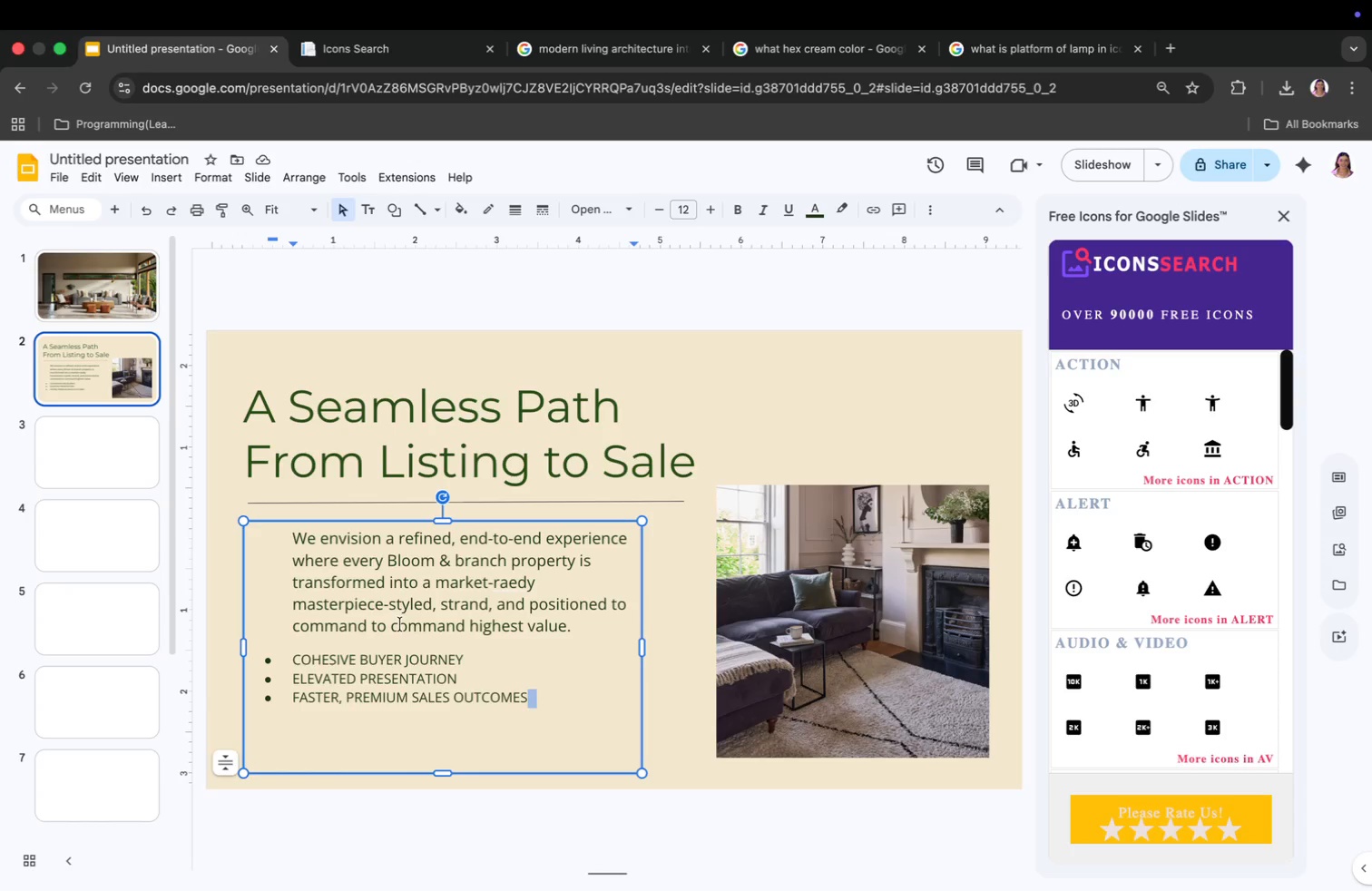 
wait(8.11)
 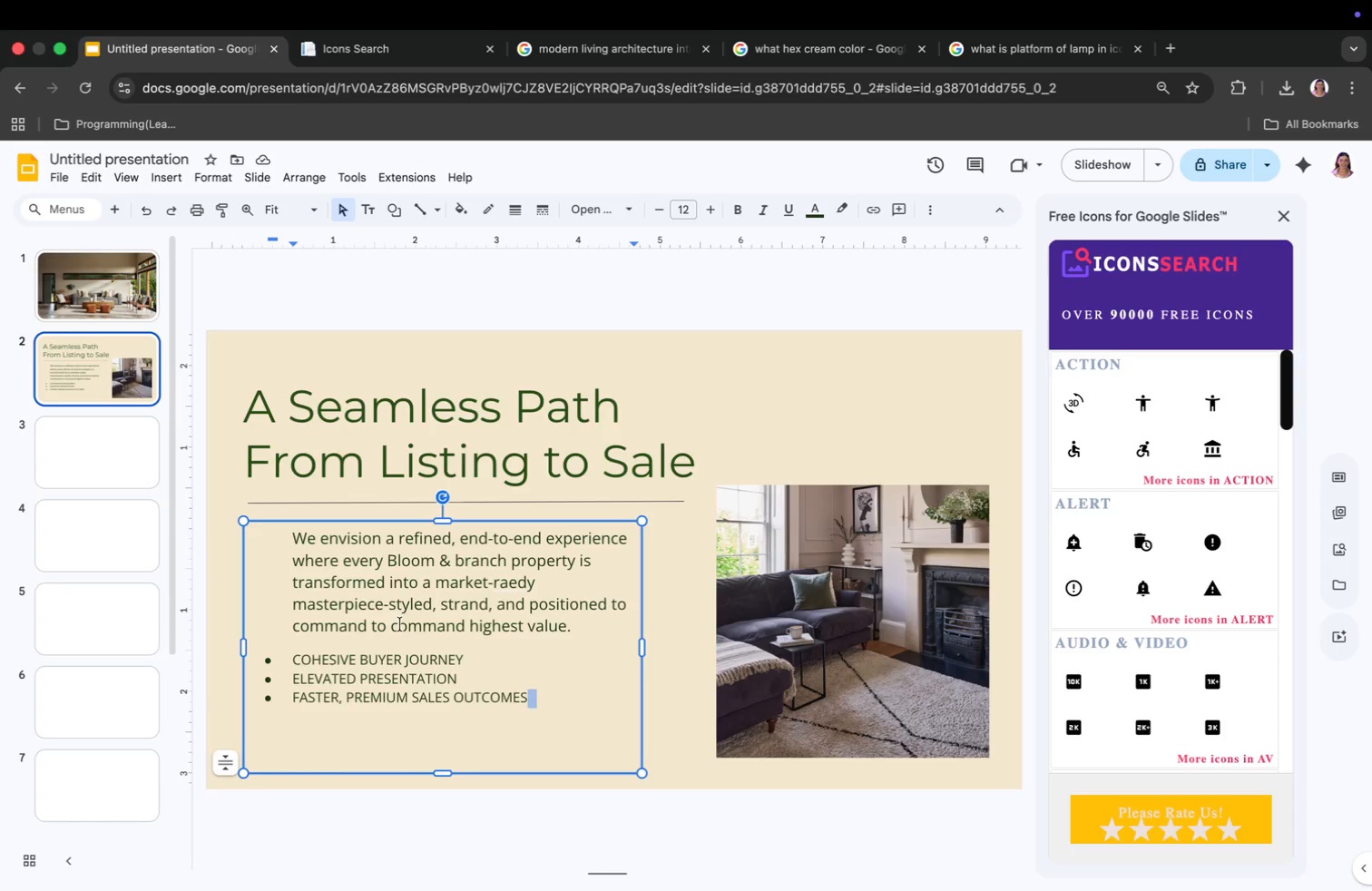 
left_click_drag(start_coordinate=[534, 699], to_coordinate=[256, 659])
 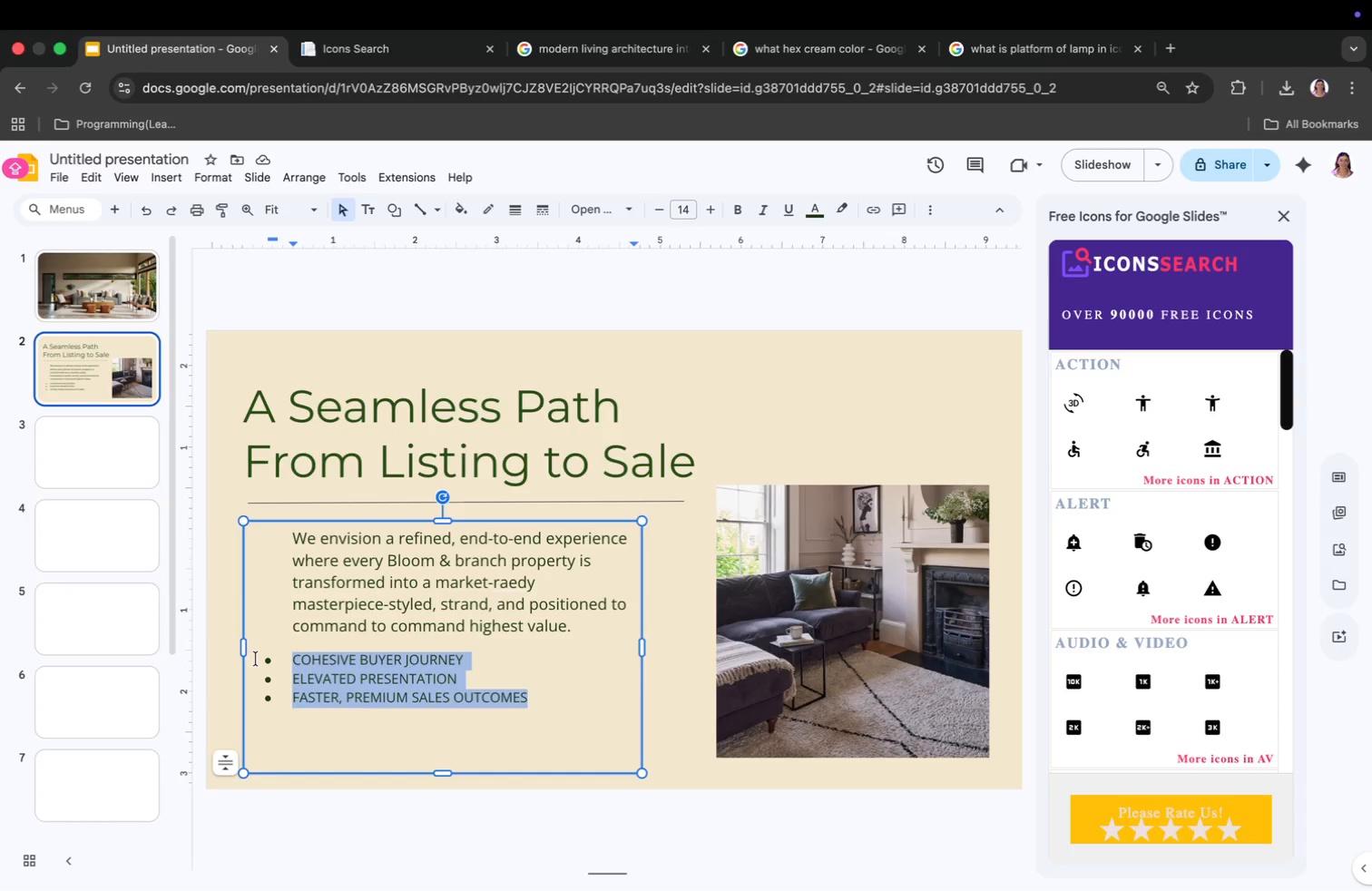 
key(Meta+CommandLeft)
 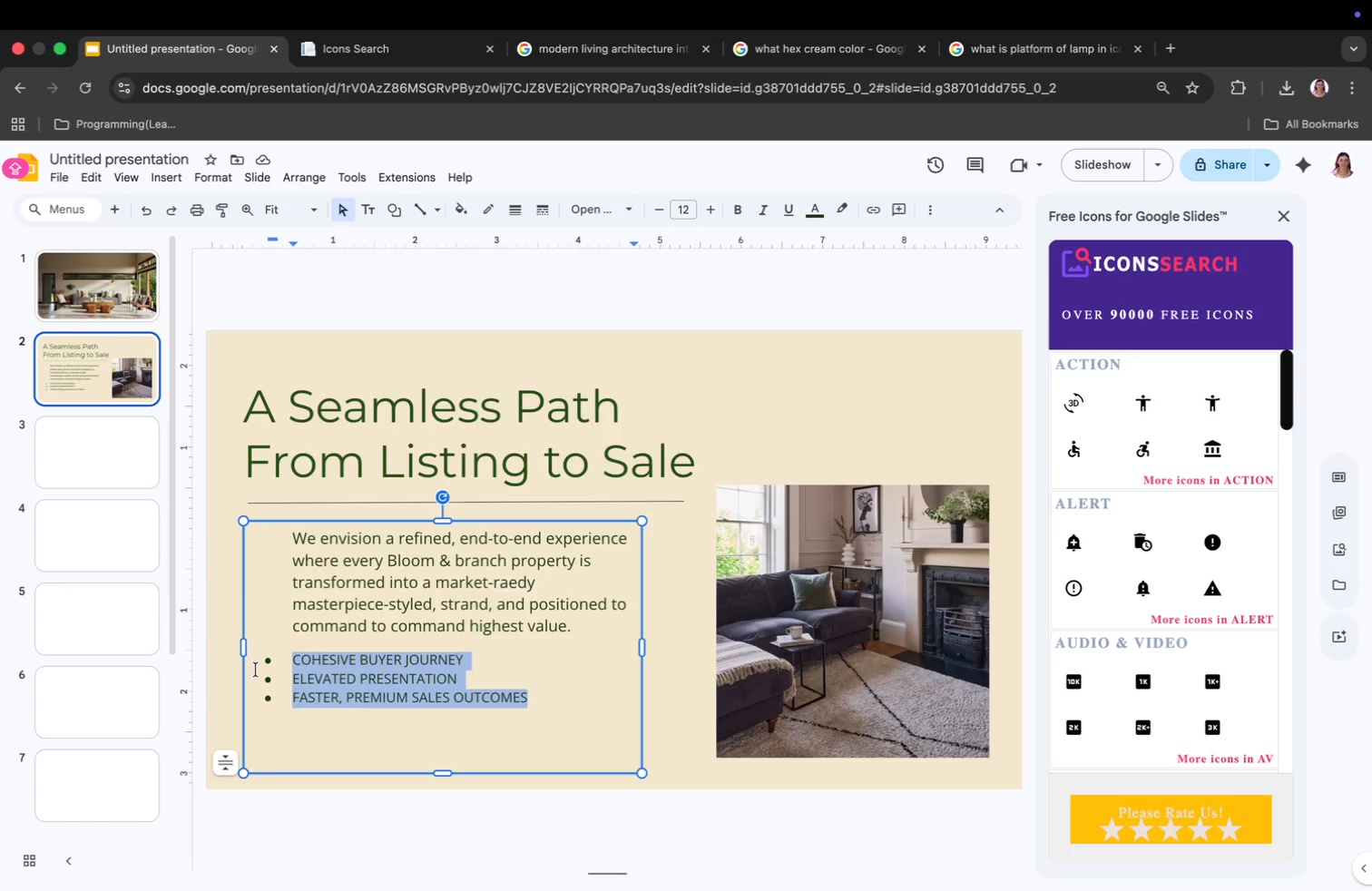 
key(Meta+C)
 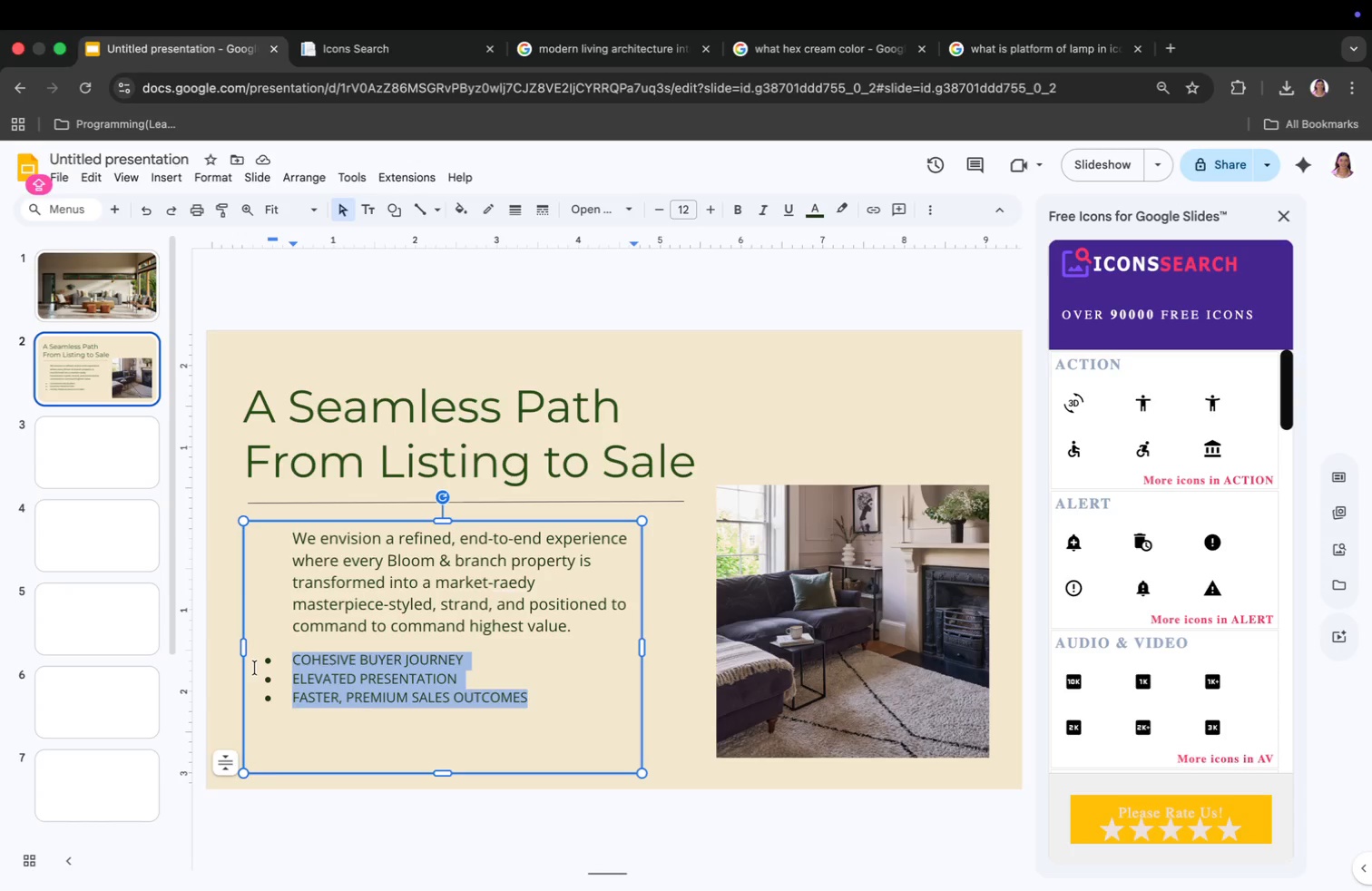 
key(Backspace)
 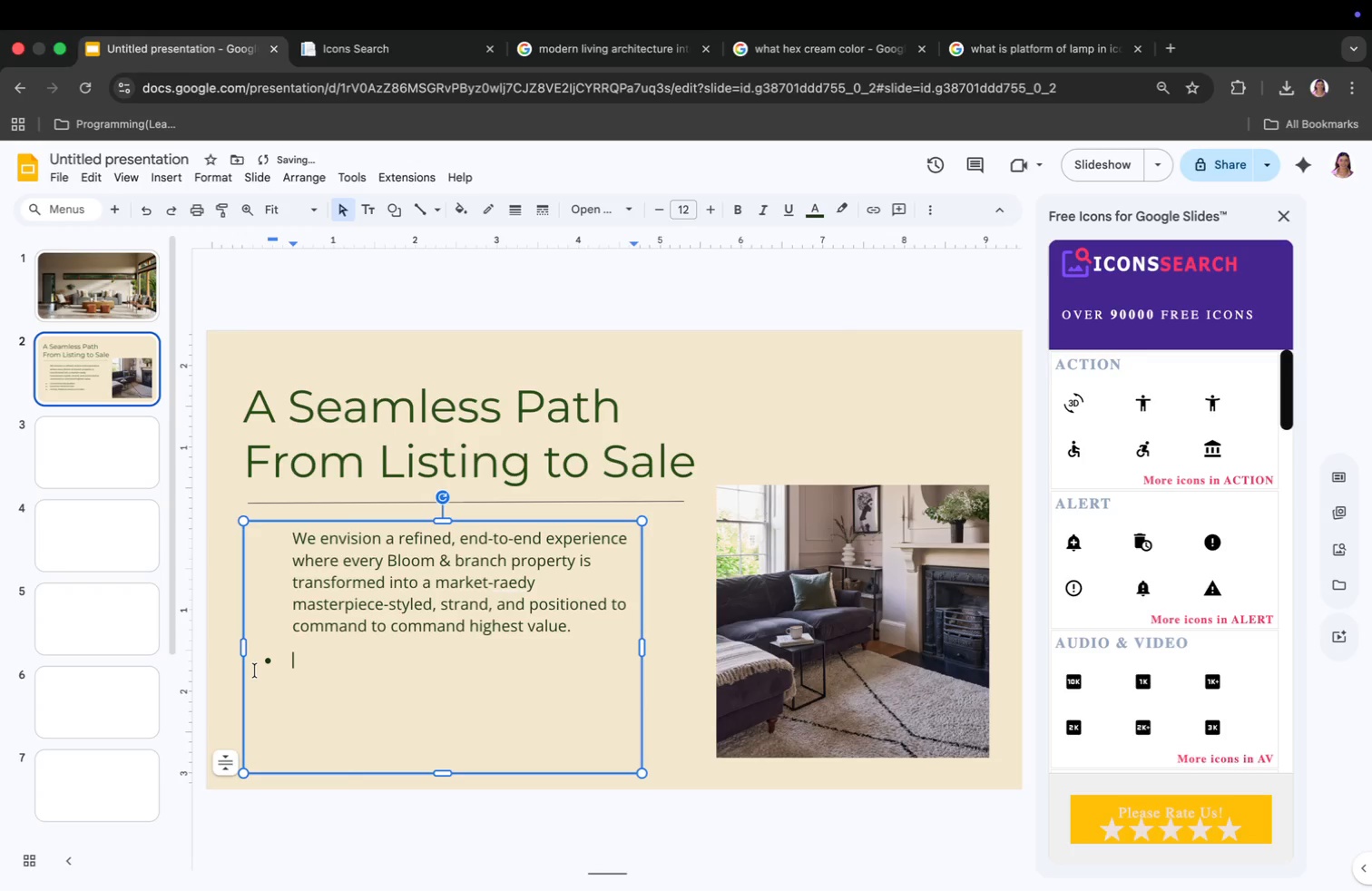 
key(Backspace)
 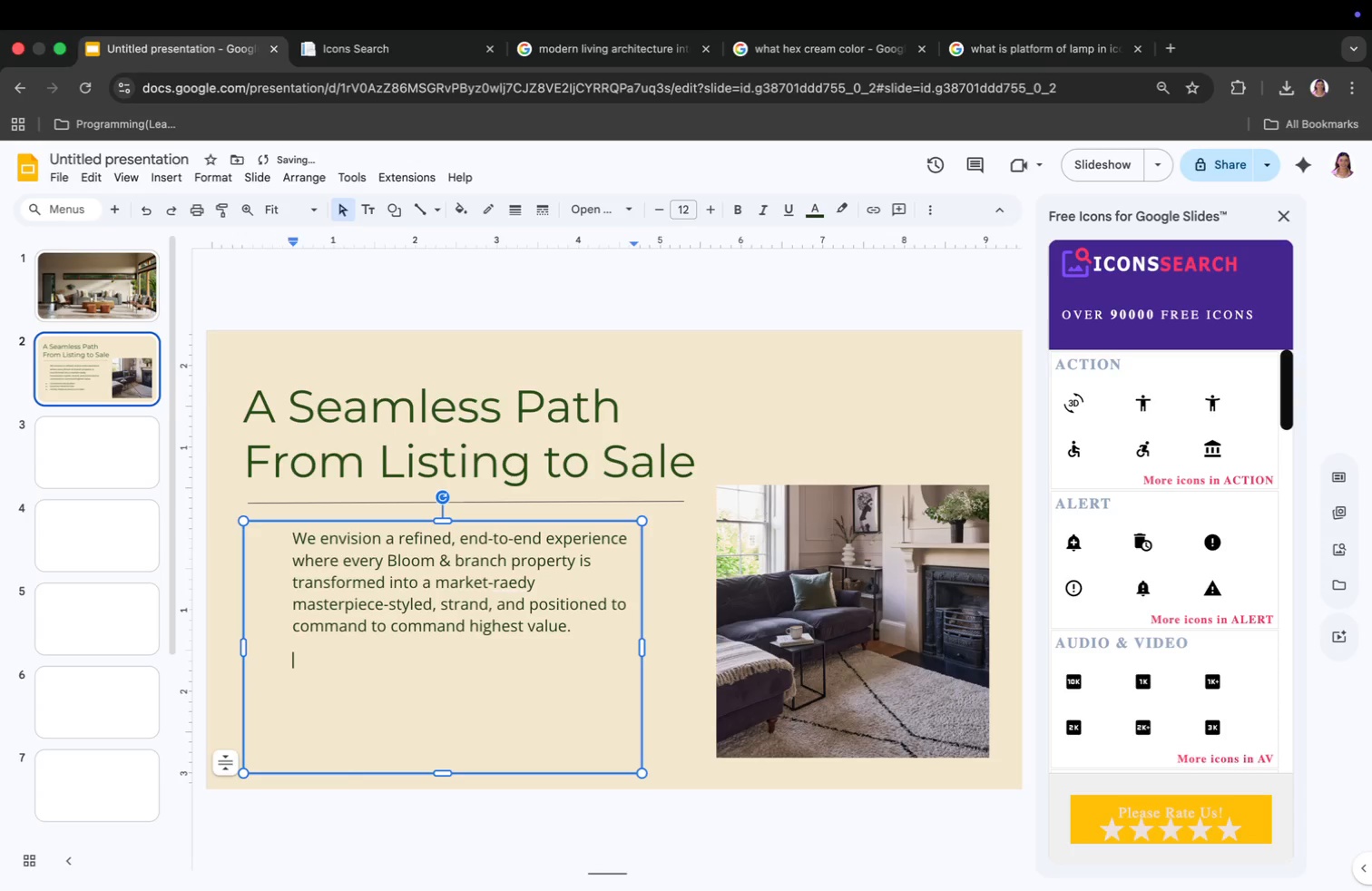 
key(Backspace)
 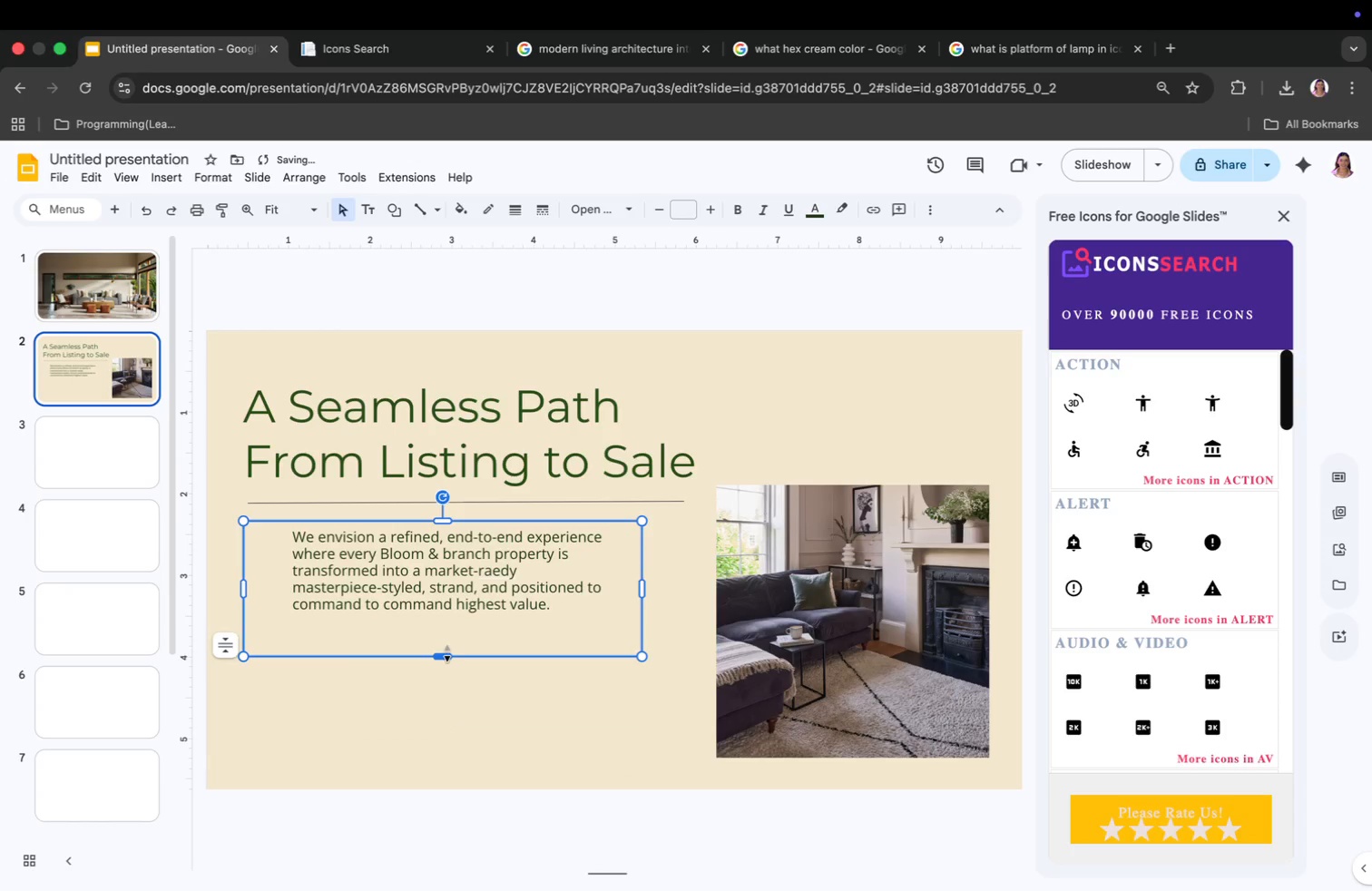 
left_click_drag(start_coordinate=[445, 776], to_coordinate=[453, 653])
 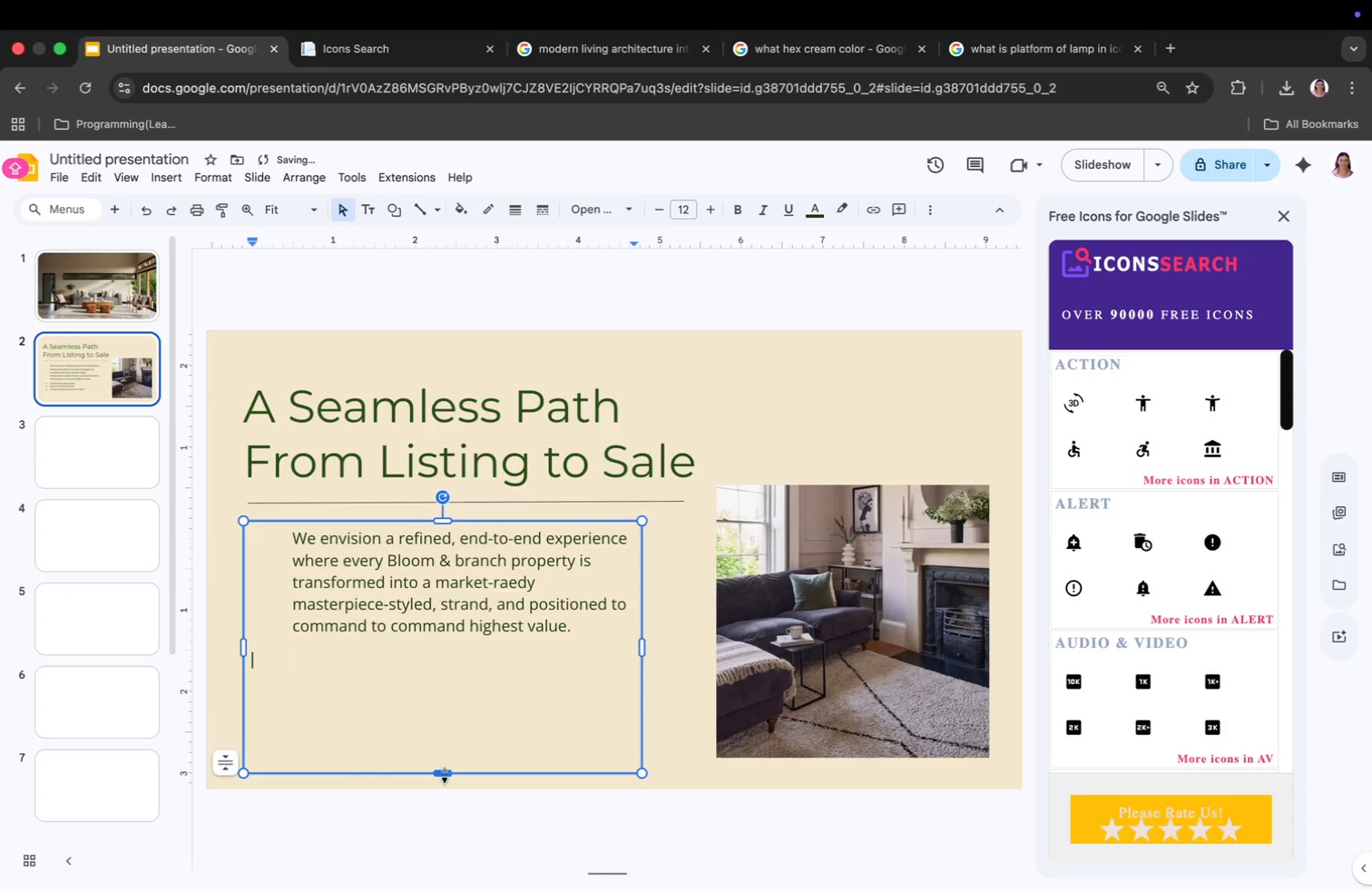 
left_click([438, 713])
 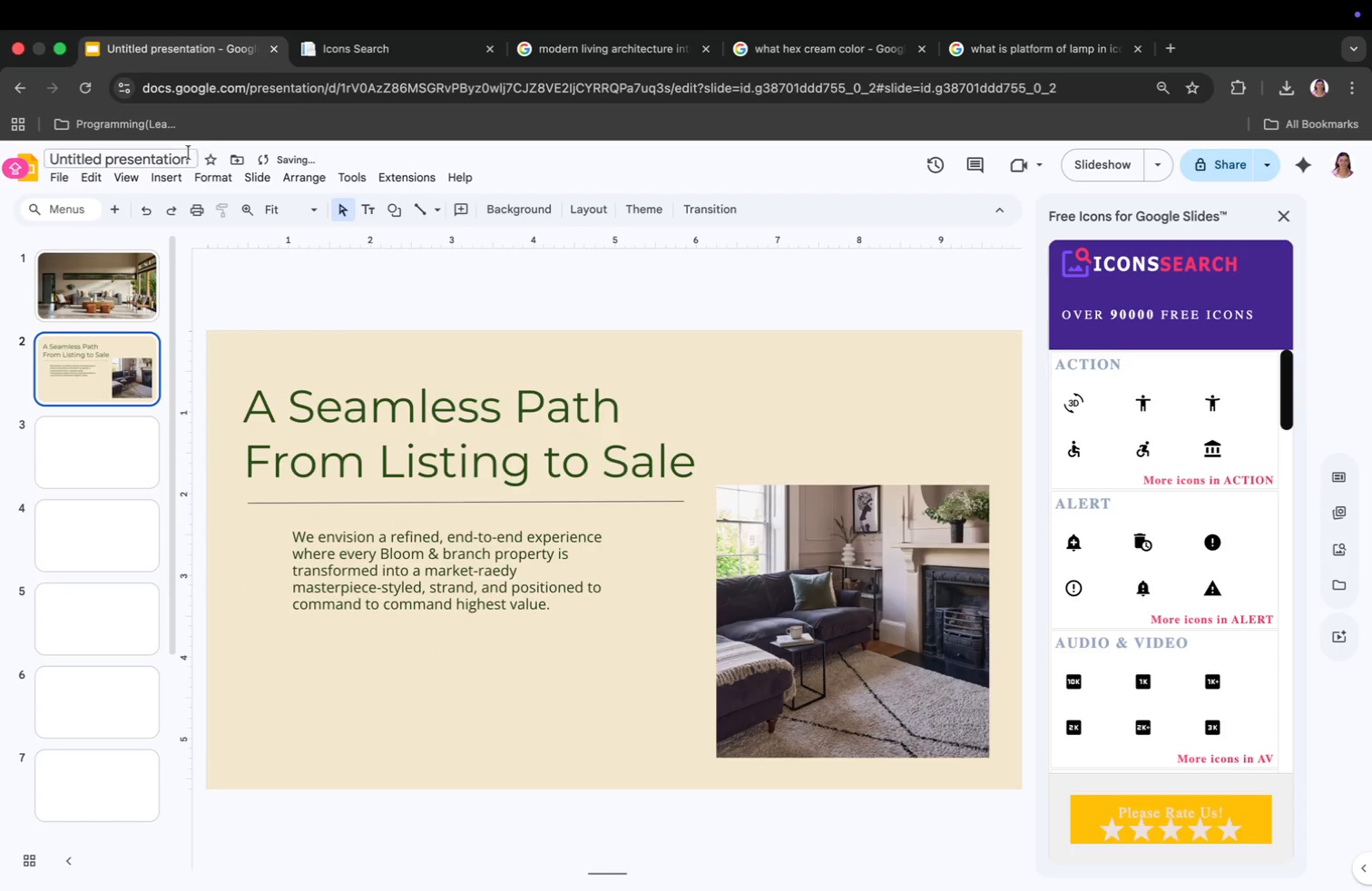 
left_click([170, 181])
 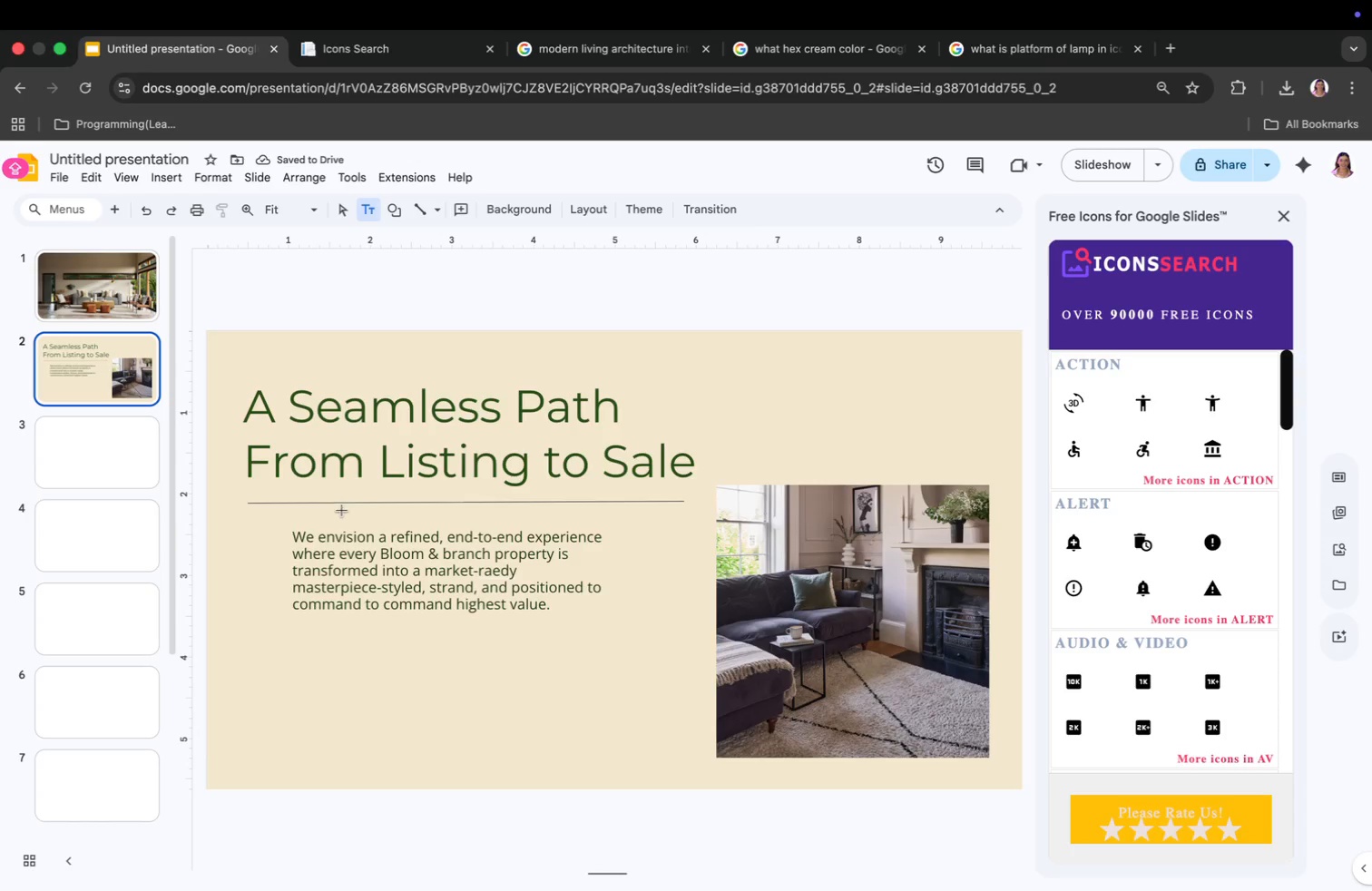 
left_click_drag(start_coordinate=[577, 742], to_coordinate=[574, 777])
 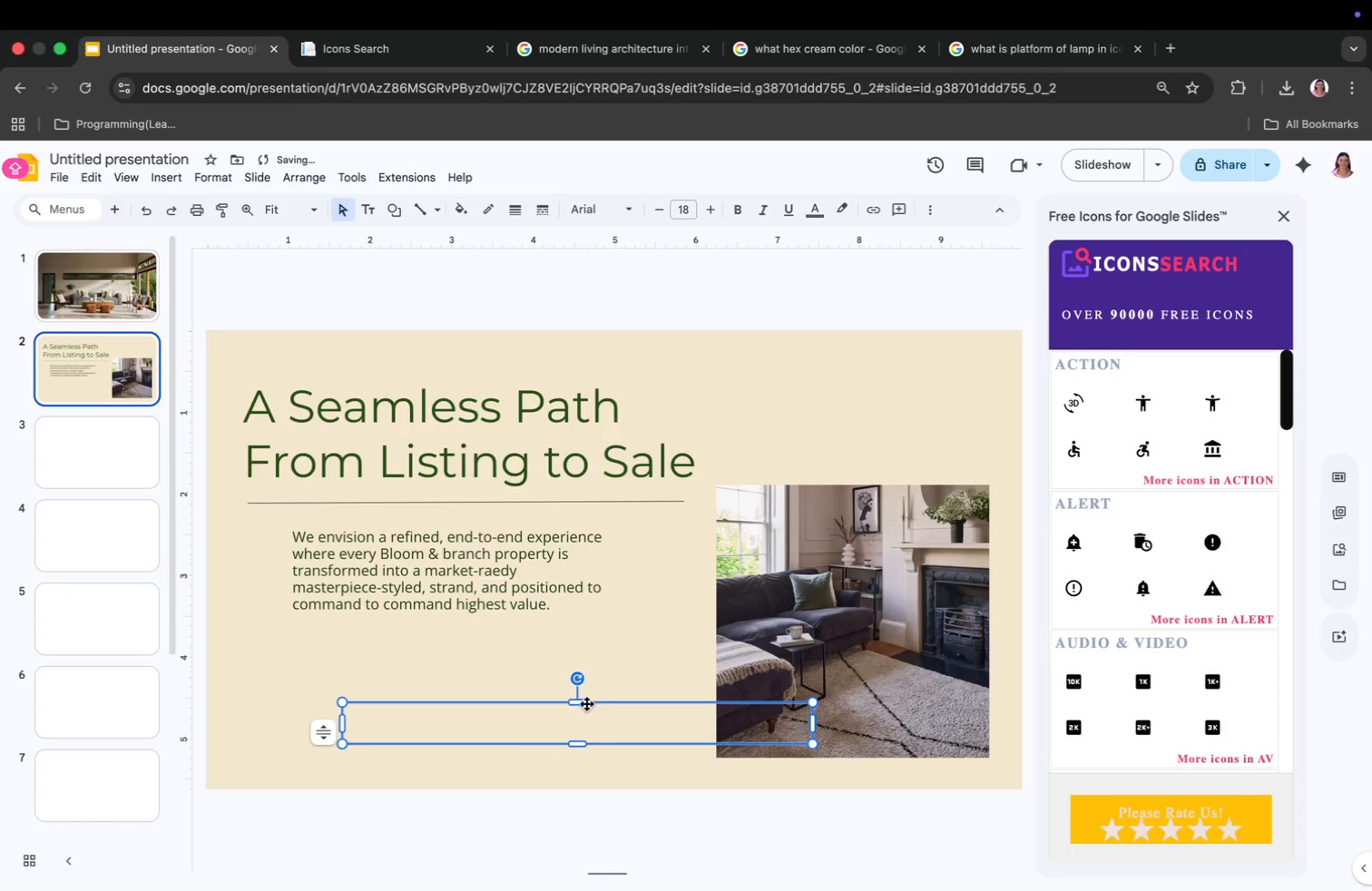 
left_click([535, 710])
 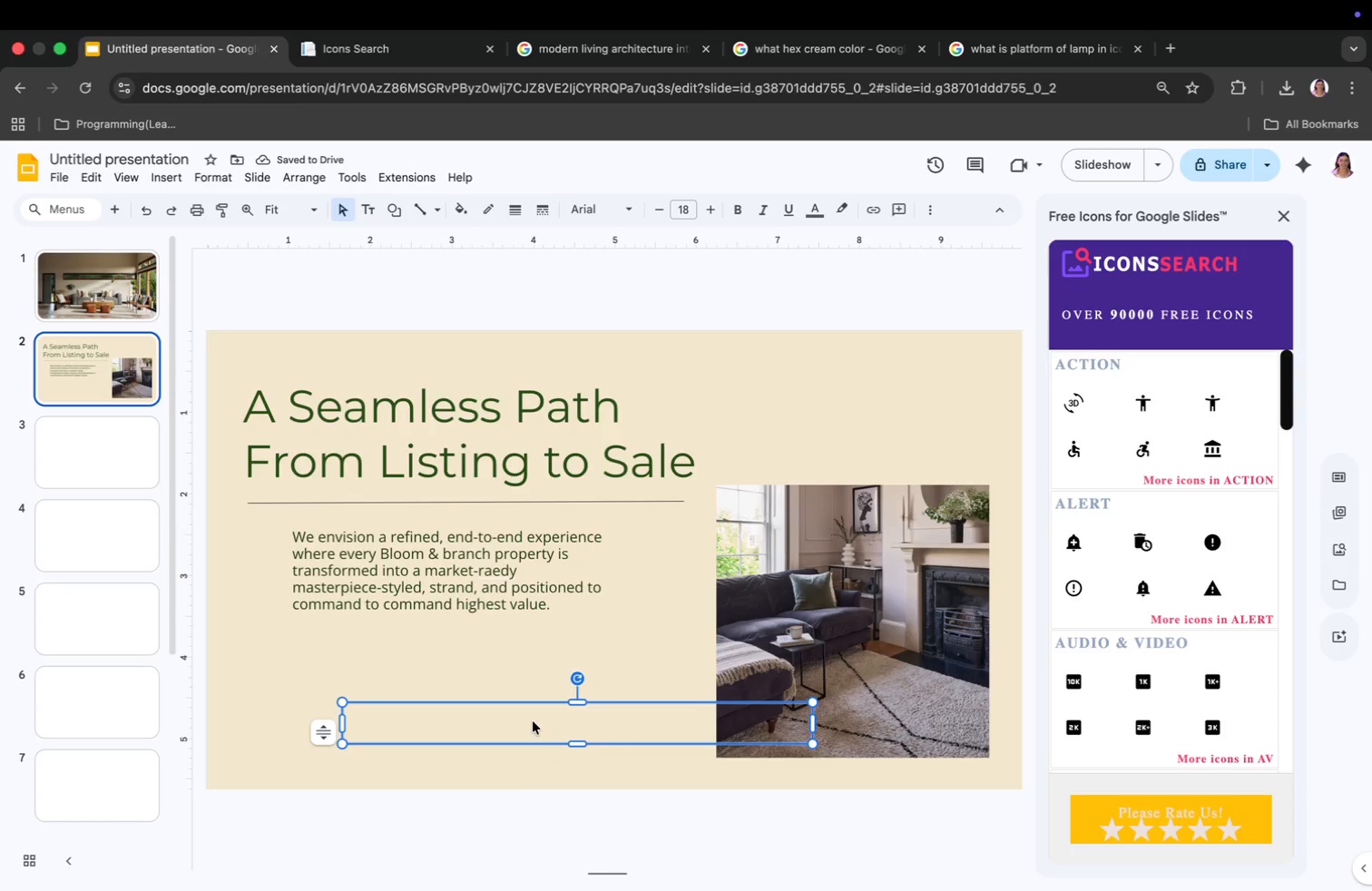 
triple_click([528, 718])
 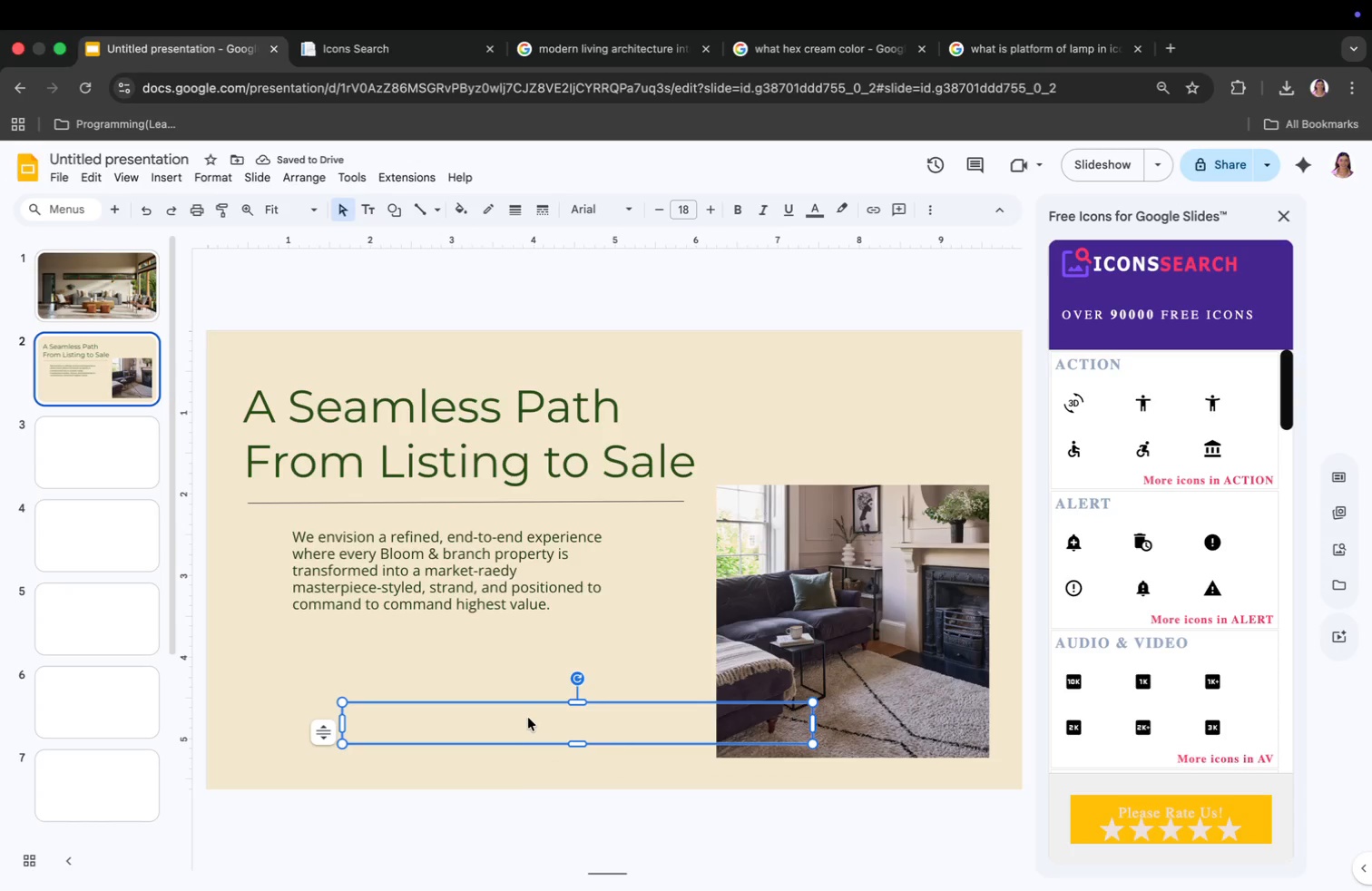 
key(Meta+CommandLeft)
 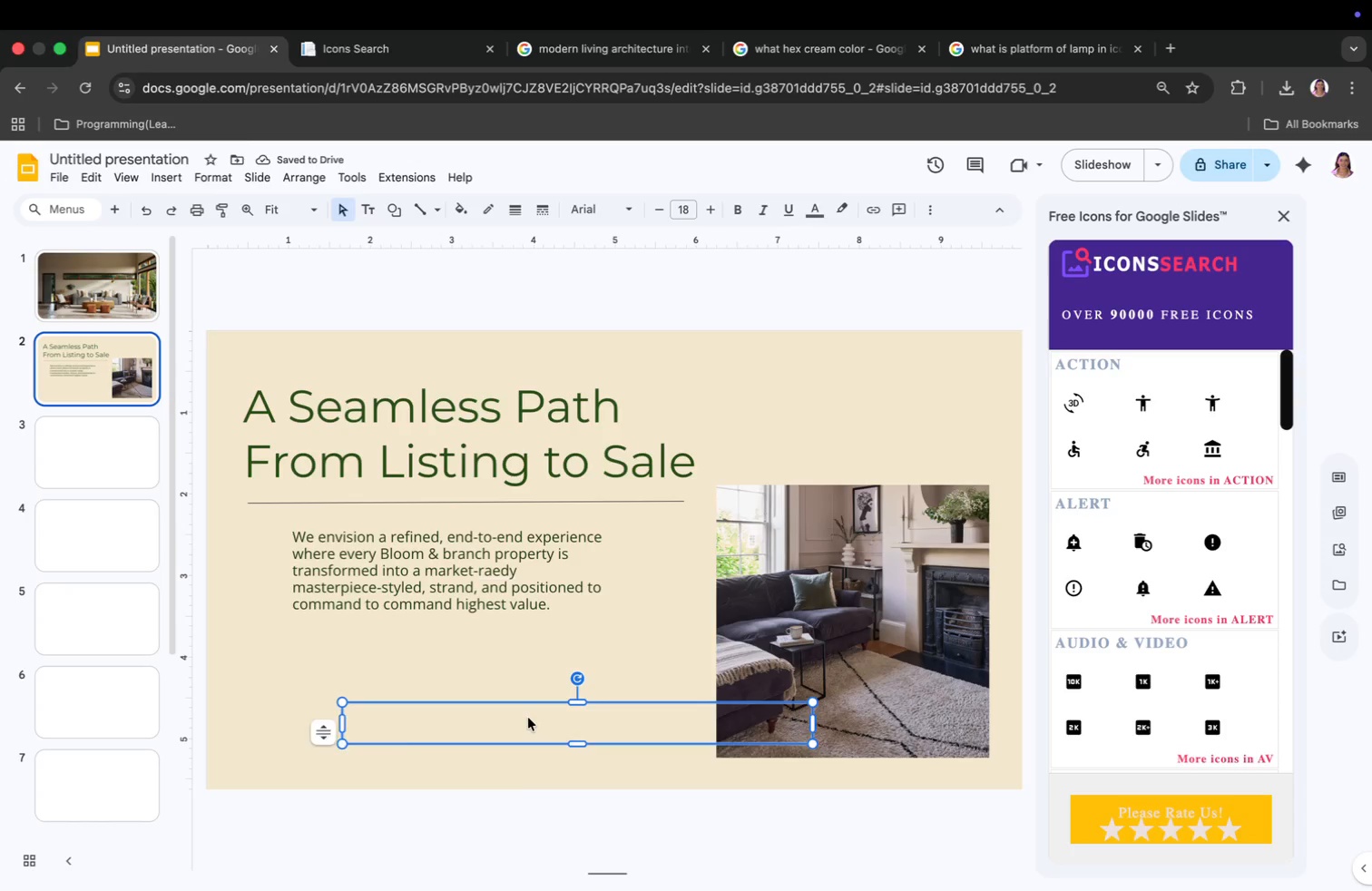 
key(Meta+V)
 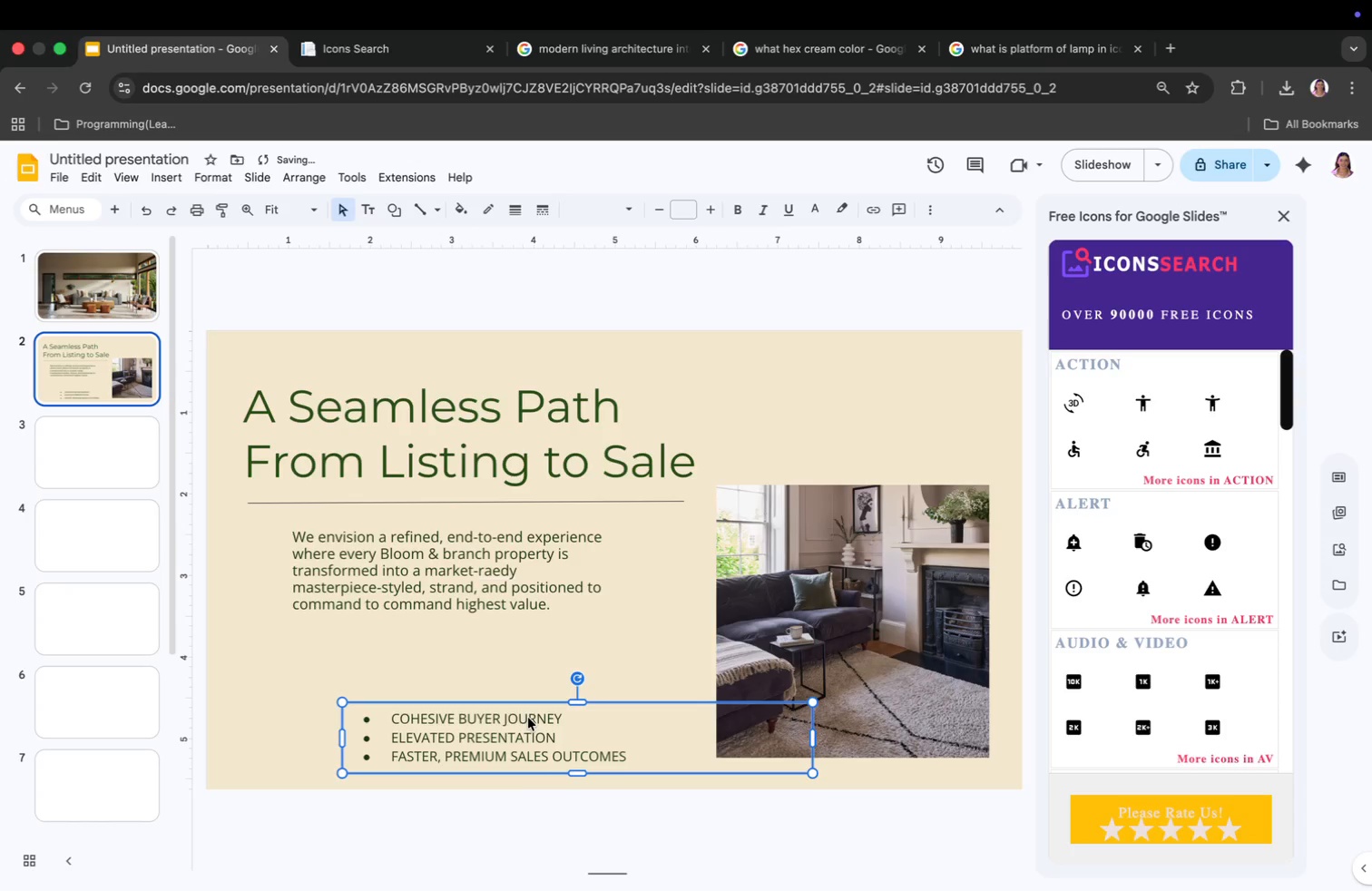 
left_click_drag(start_coordinate=[577, 709], to_coordinate=[463, 696])
 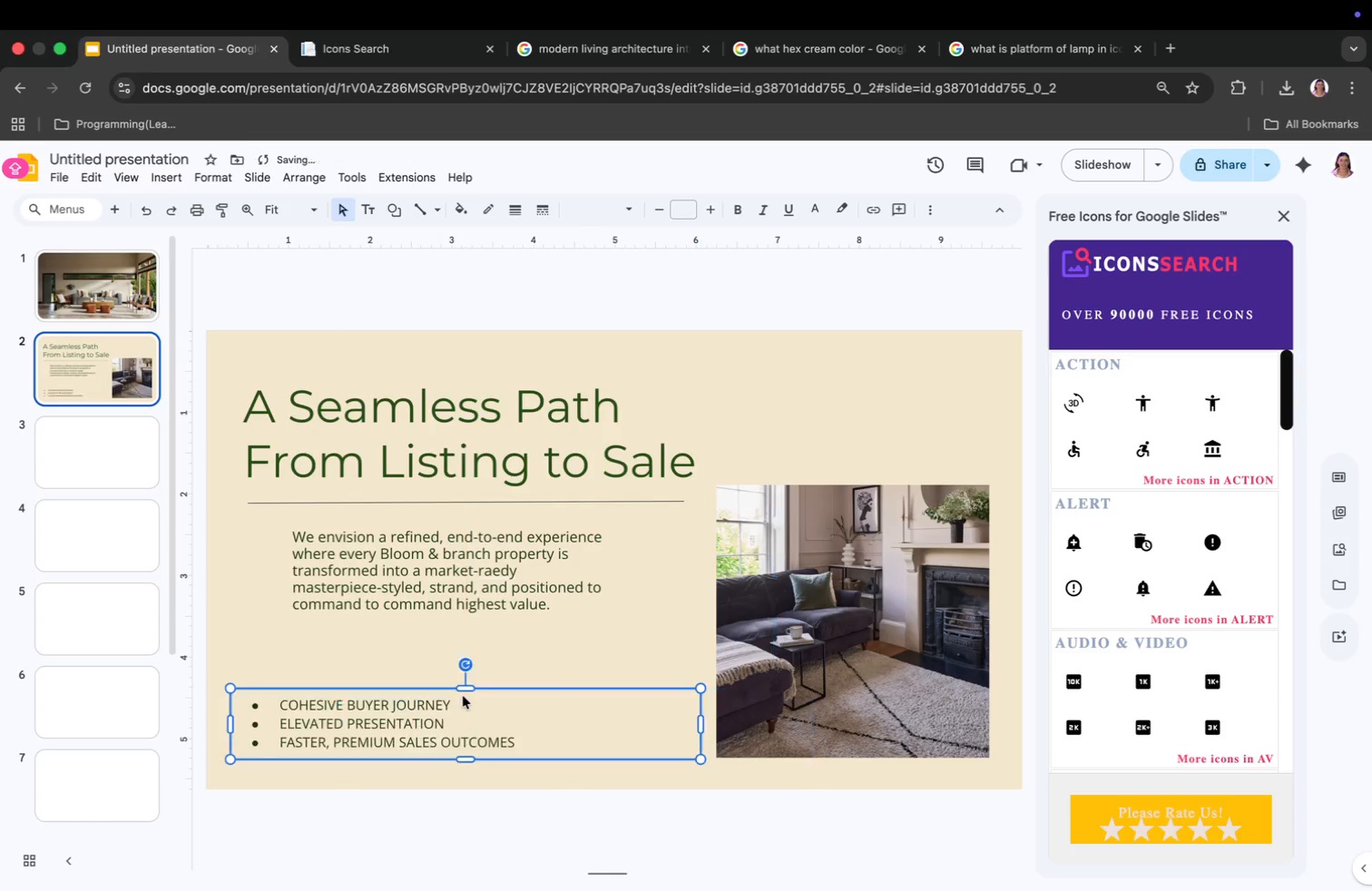 
left_click([448, 607])
 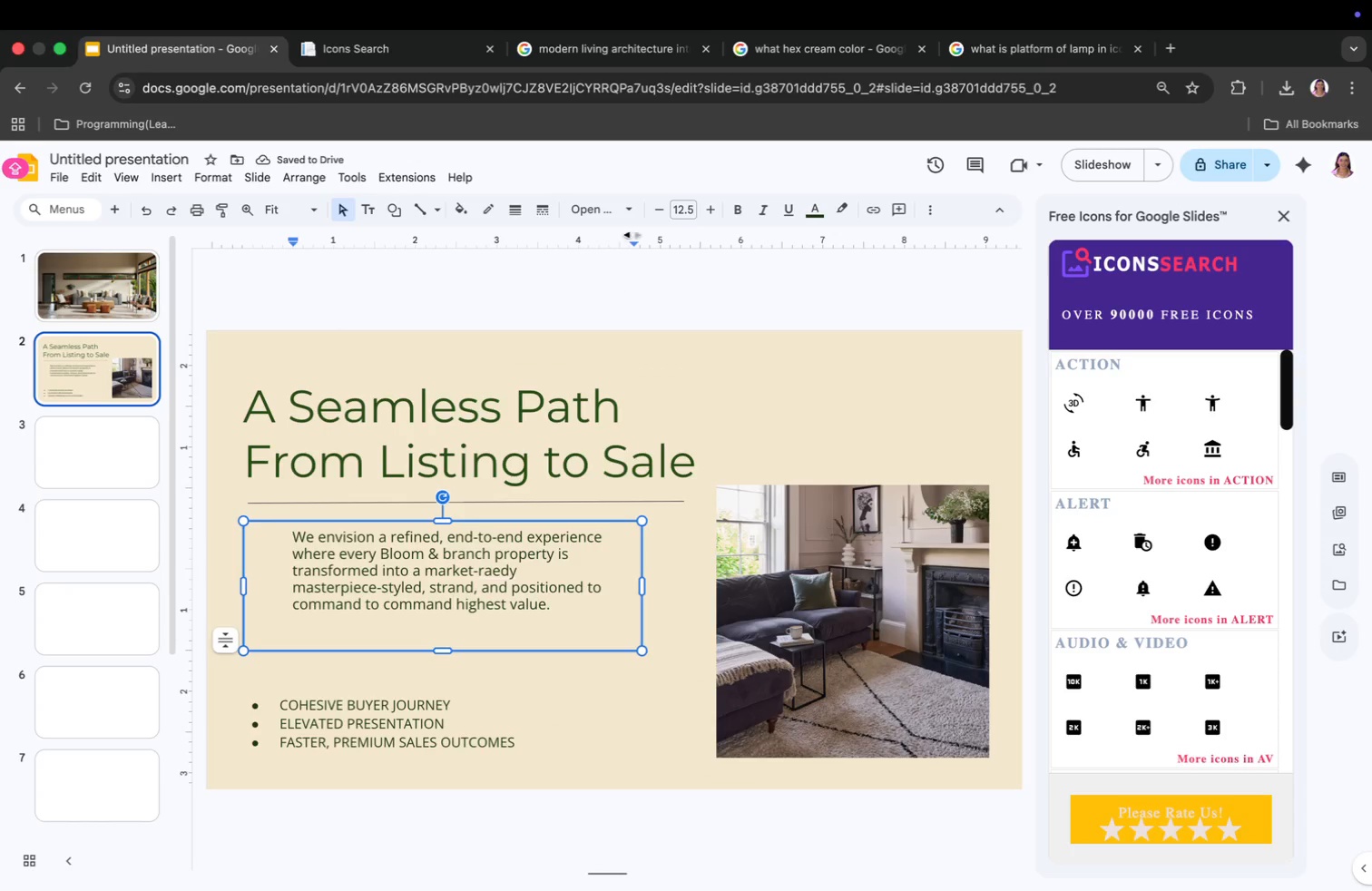 
left_click([684, 211])
 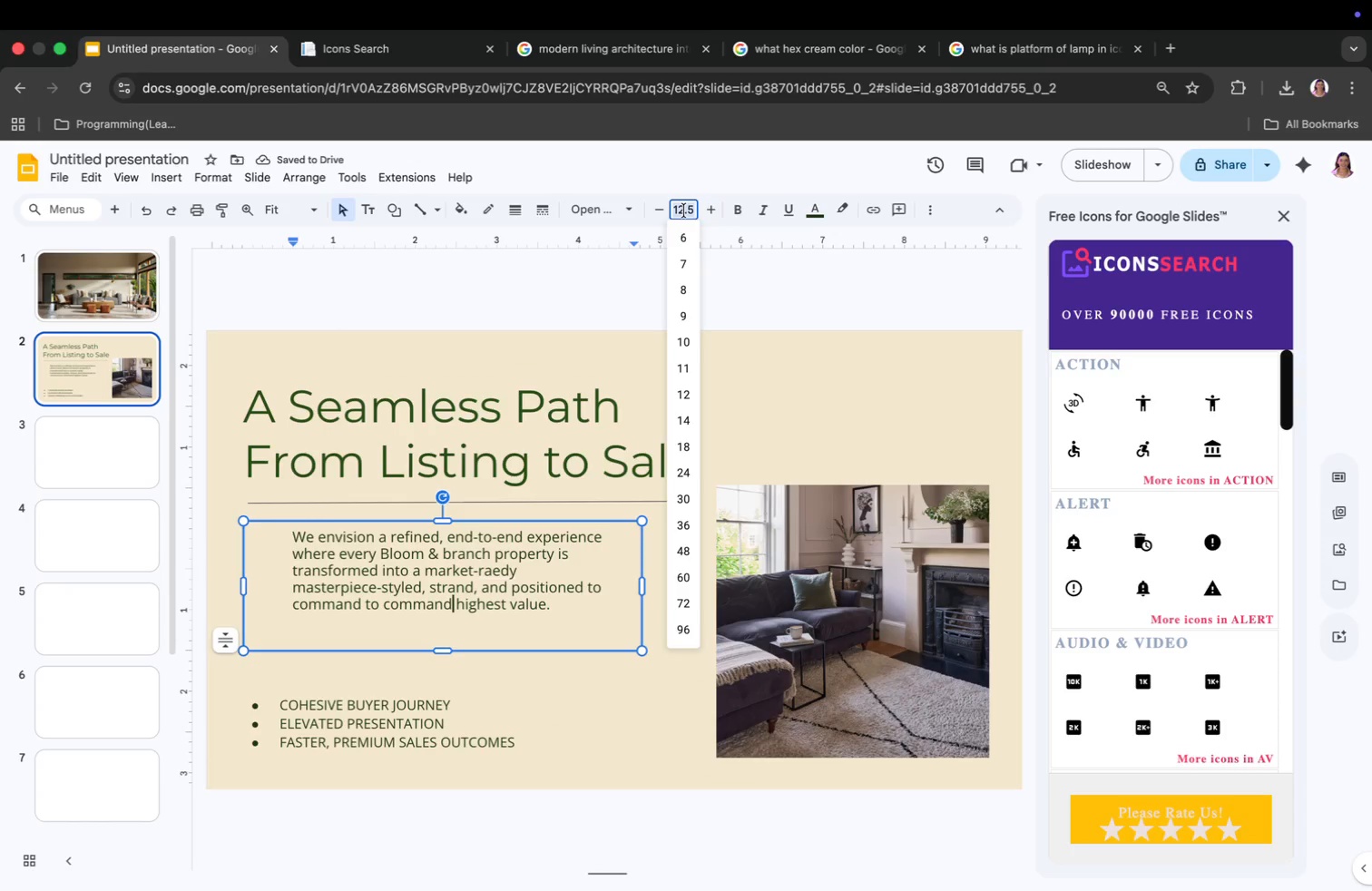 
type(14)
 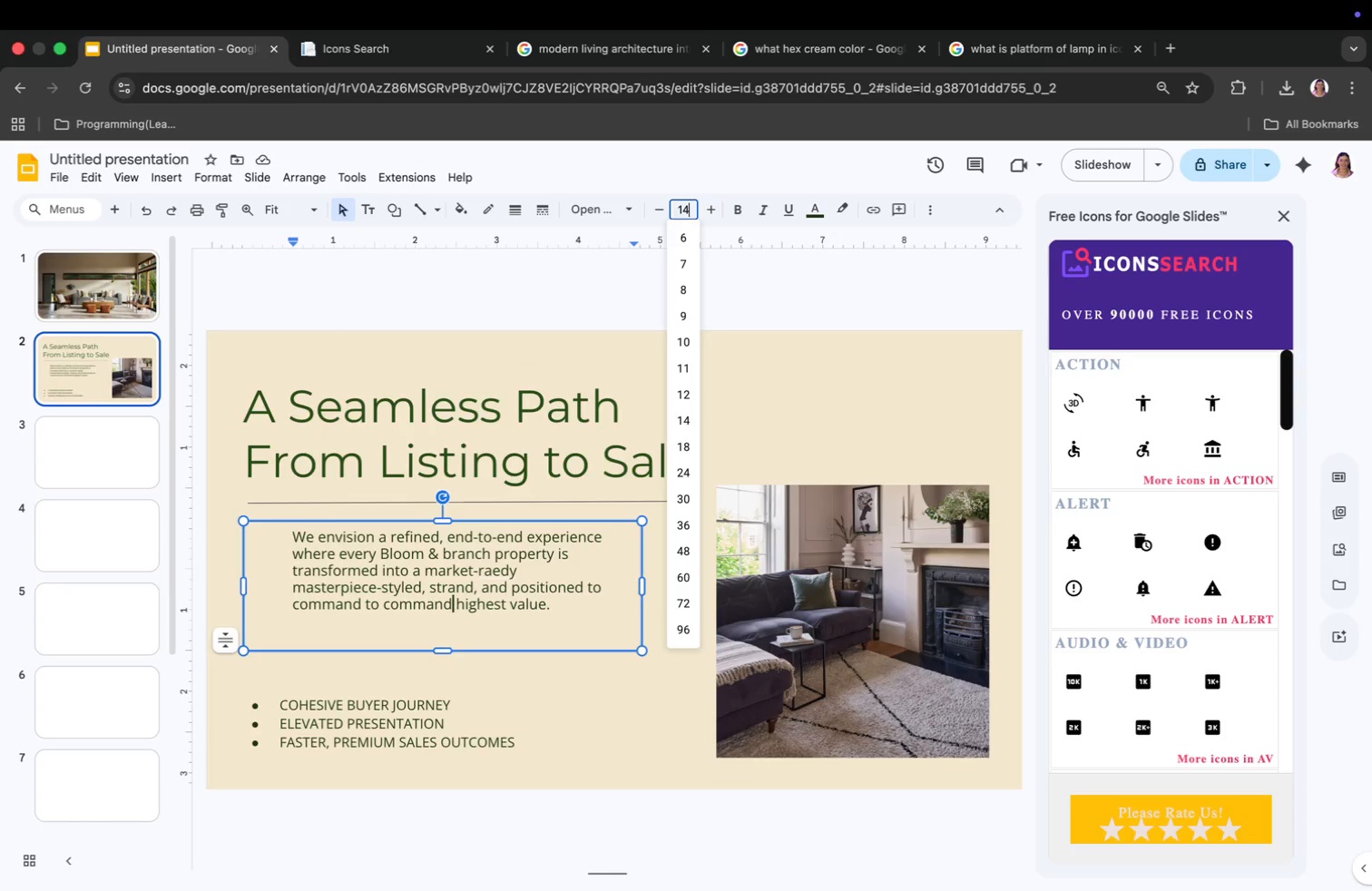 
key(Enter)
 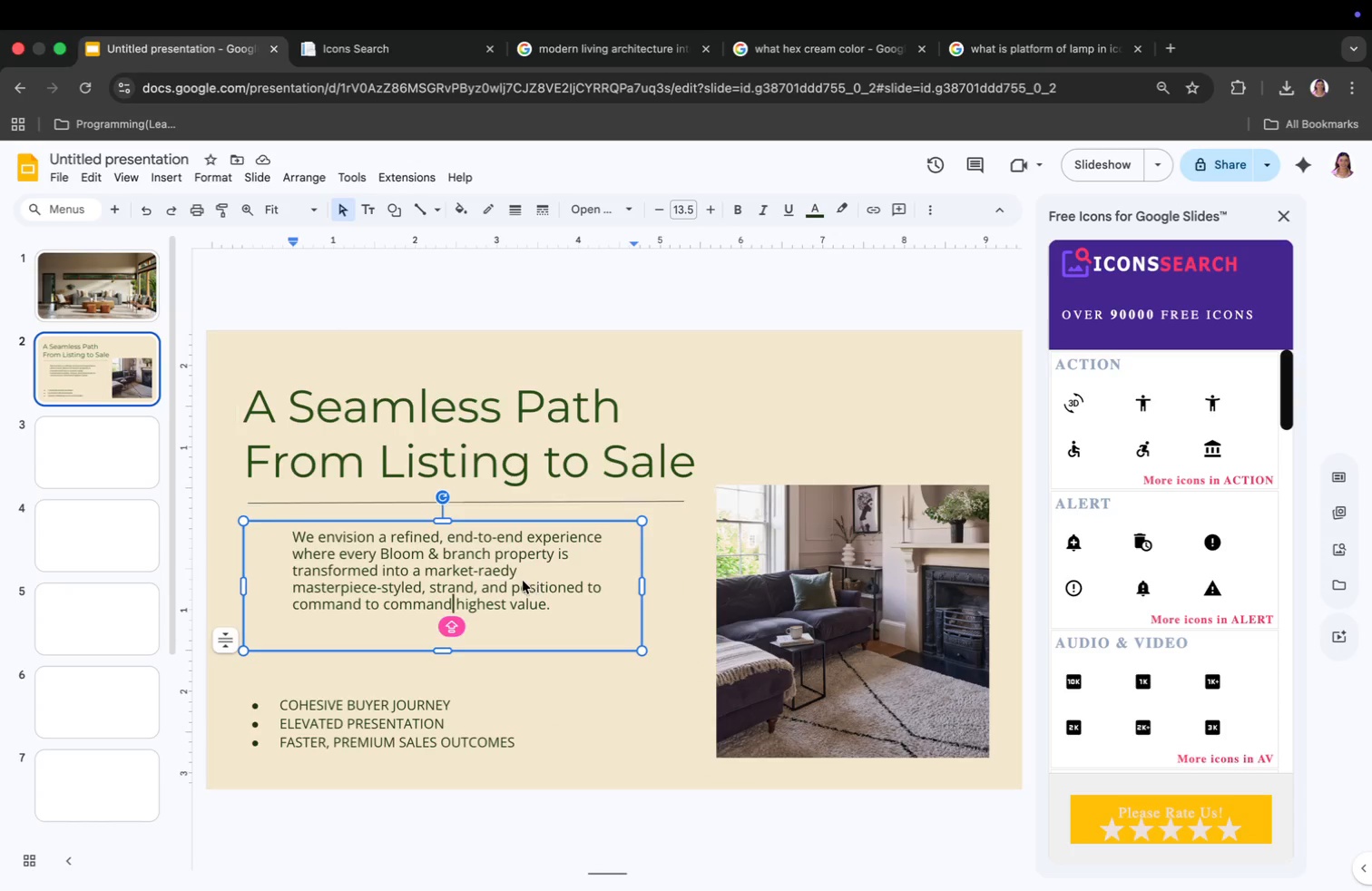 
key(Meta+CommandLeft)
 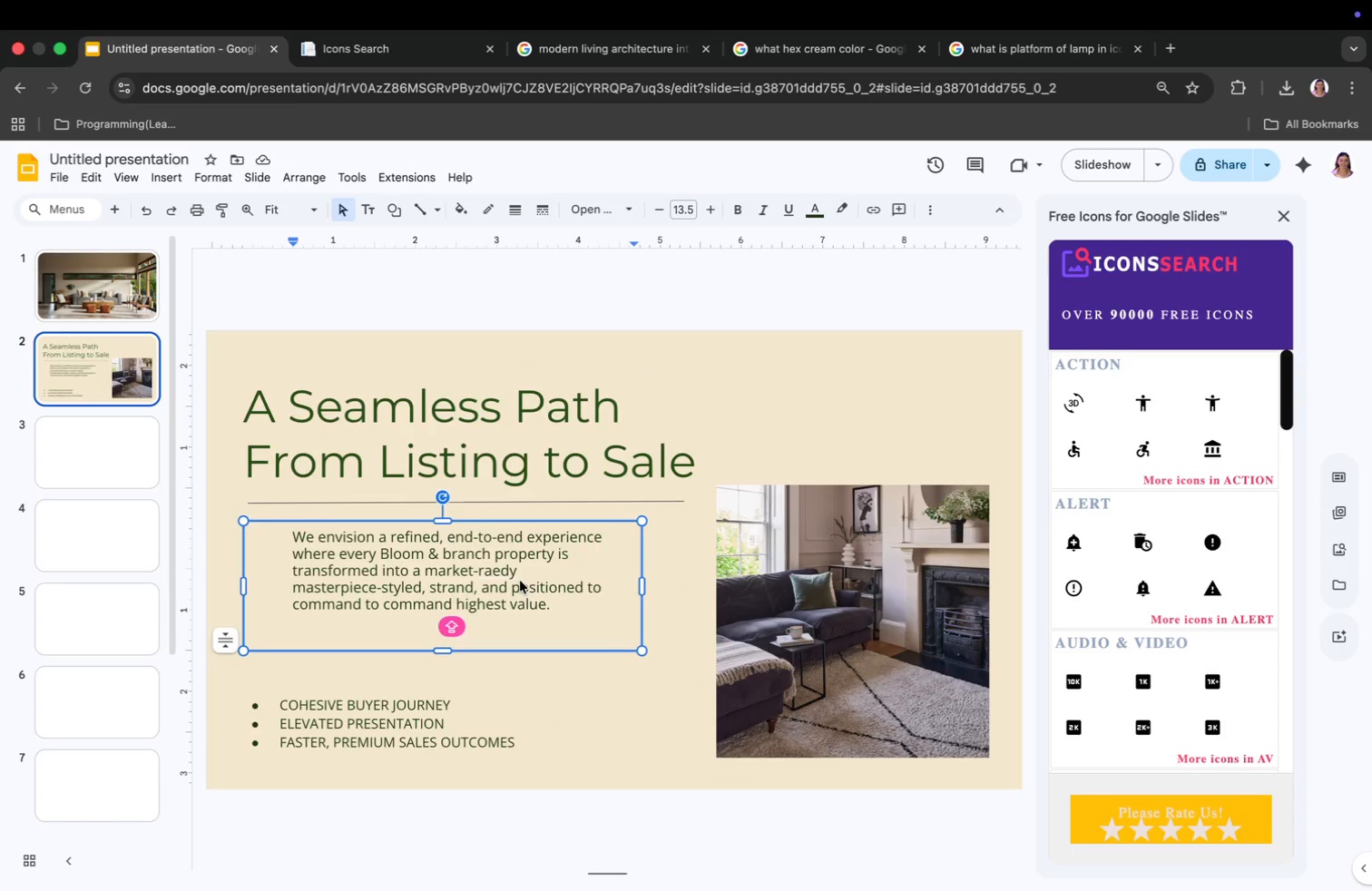 
key(Meta+A)
 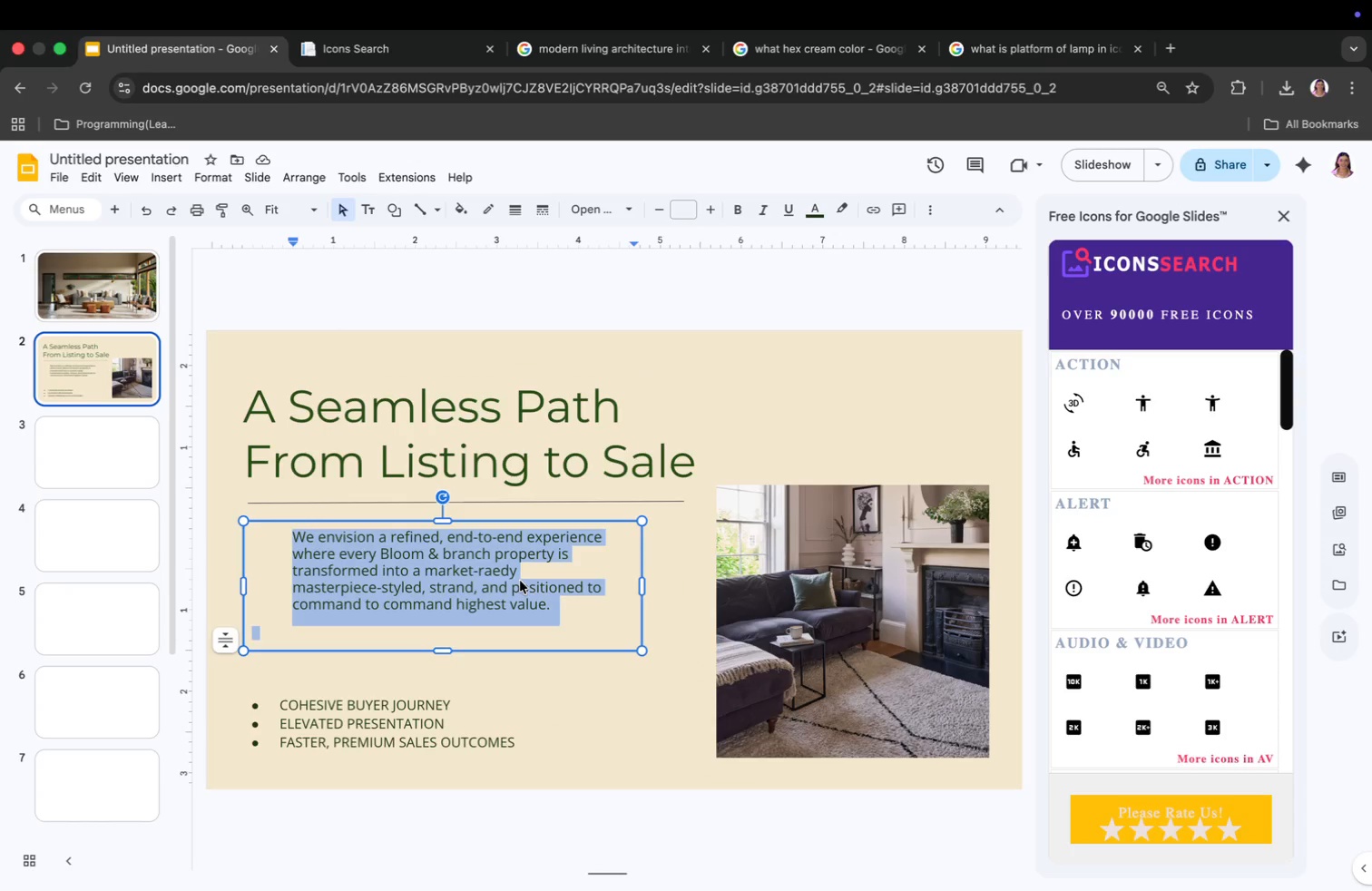 
left_click([681, 200])
 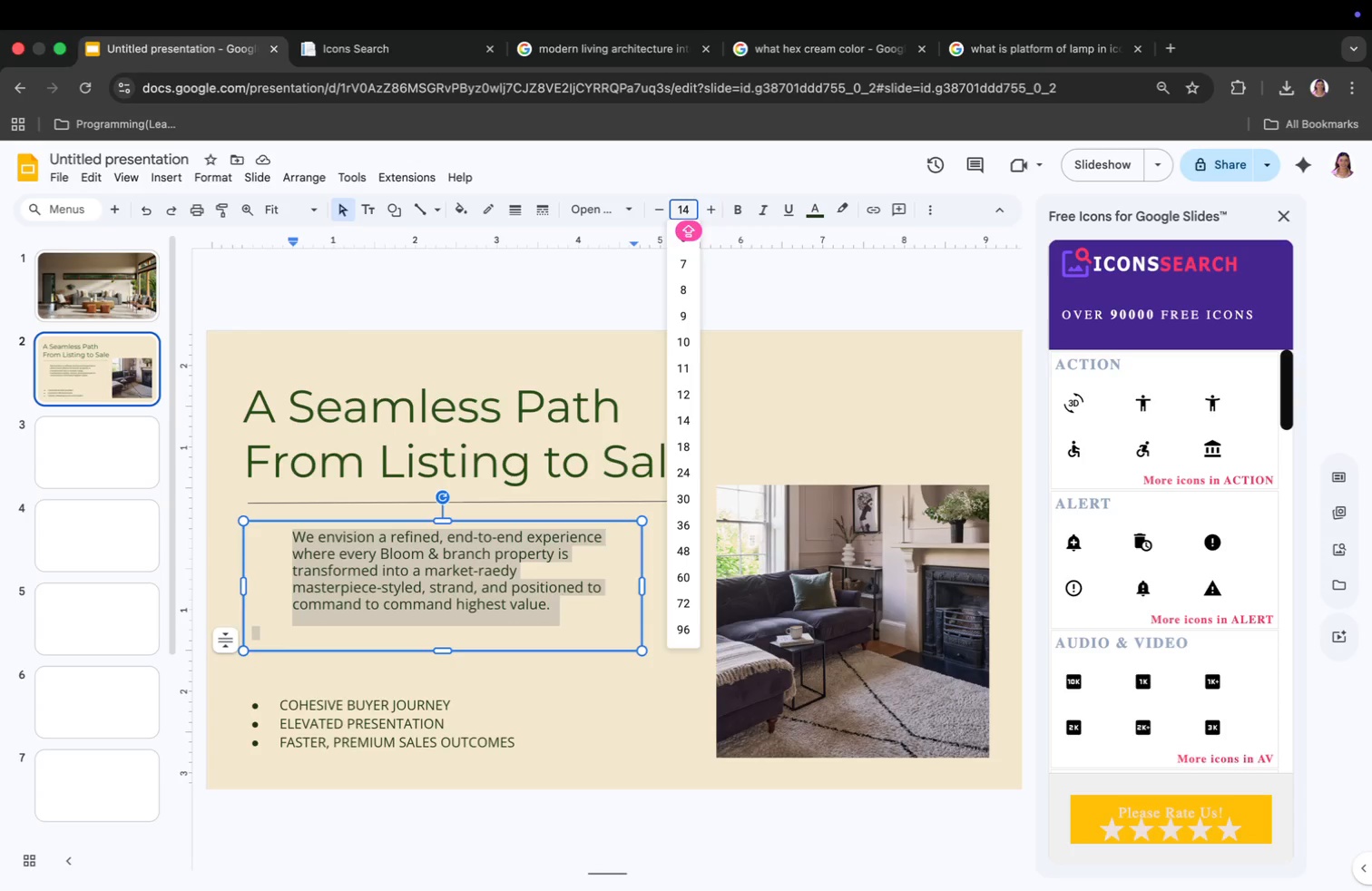 
type(14)
 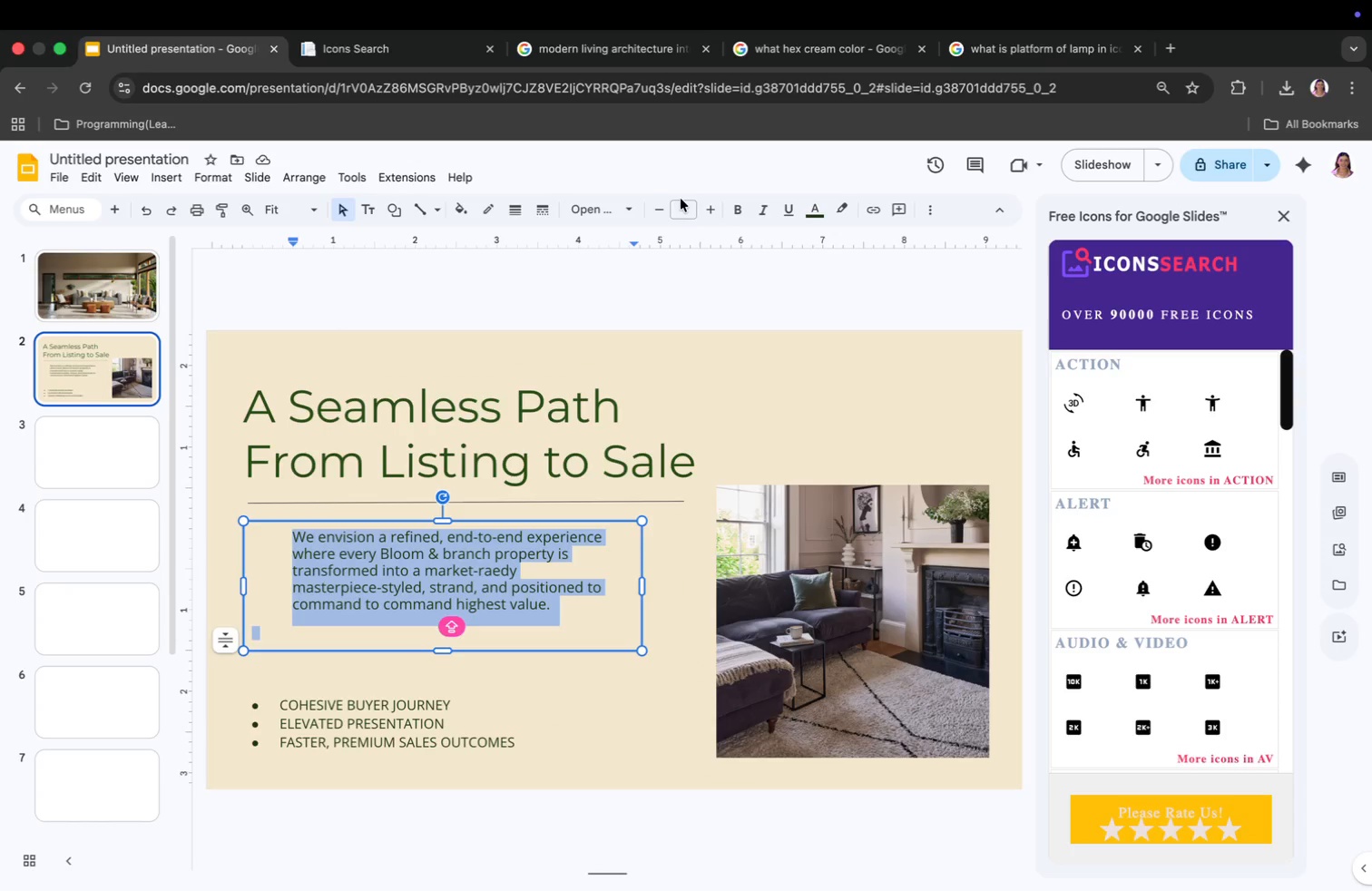 
key(Enter)
 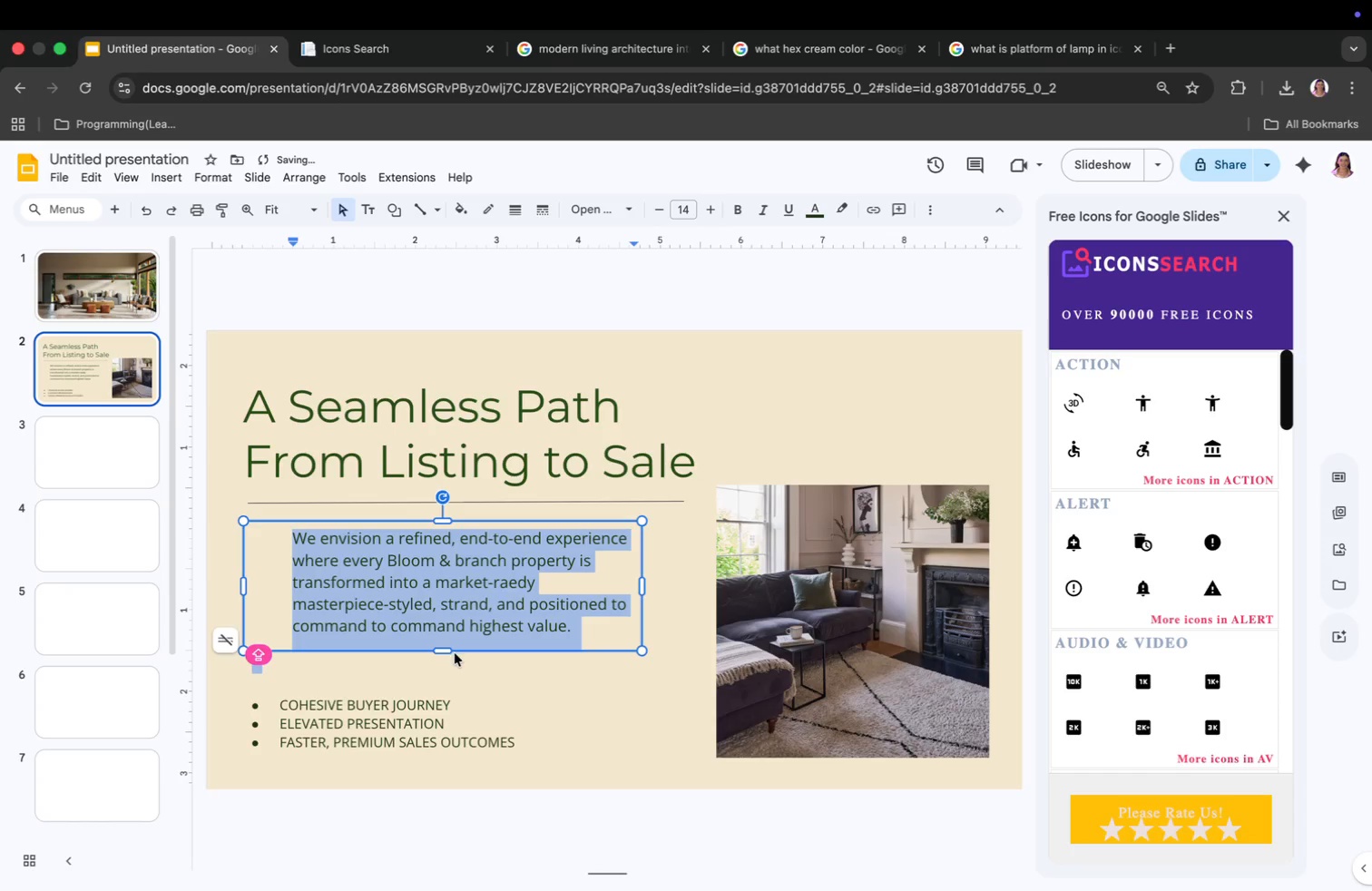 
left_click([396, 731])
 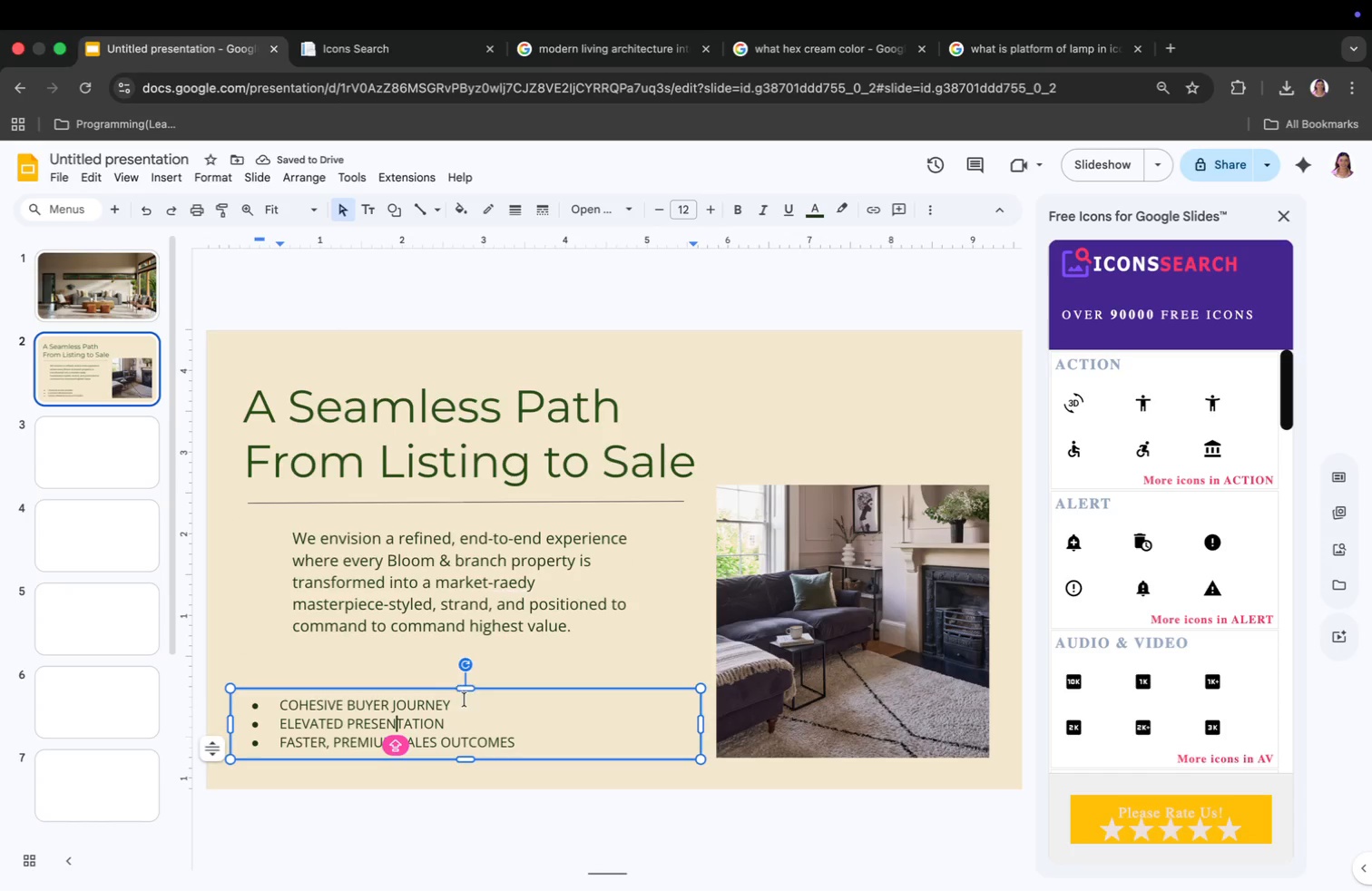 
wait(5.26)
 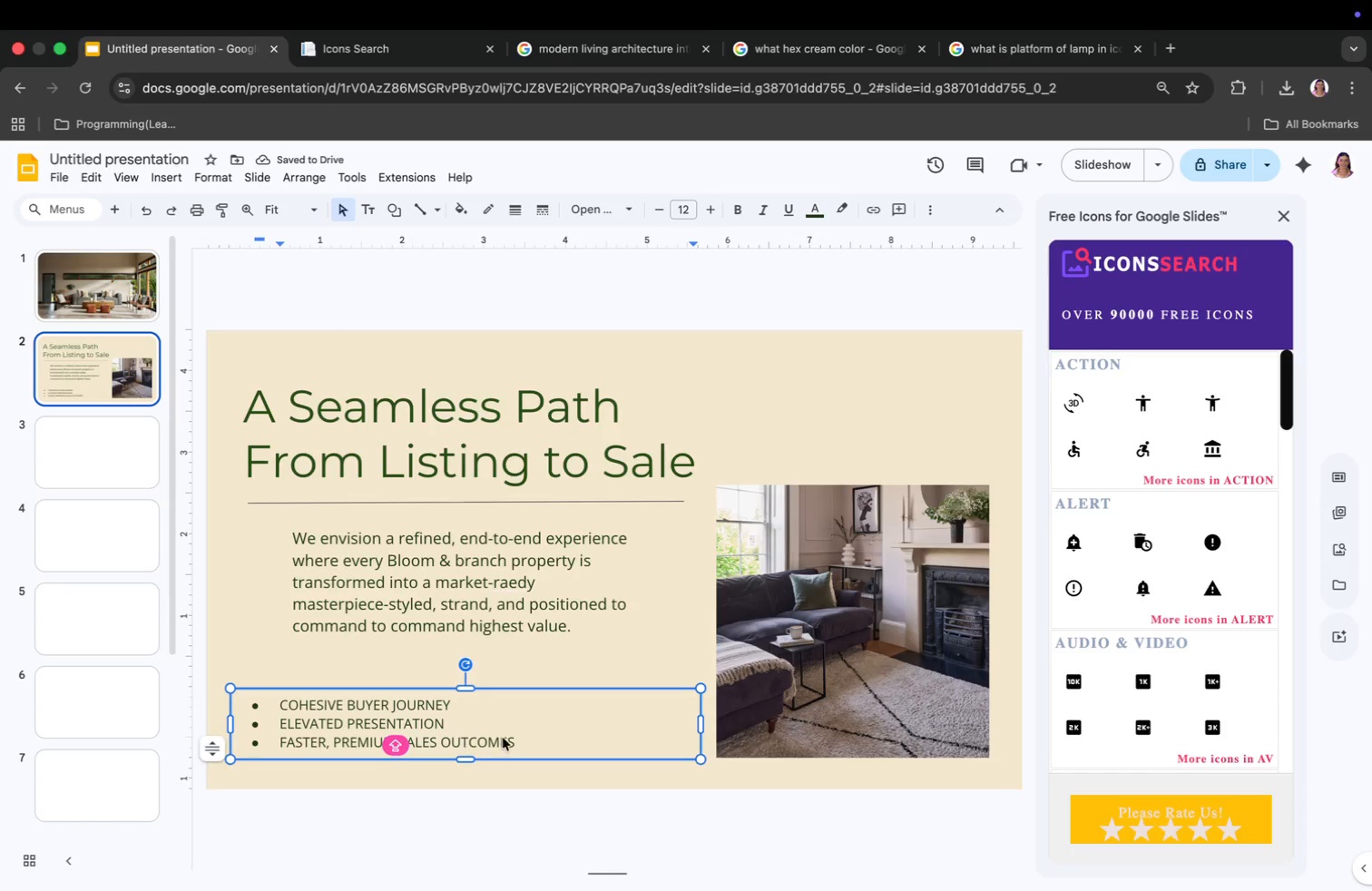 
left_click_drag(start_coordinate=[465, 691], to_coordinate=[545, 680])
 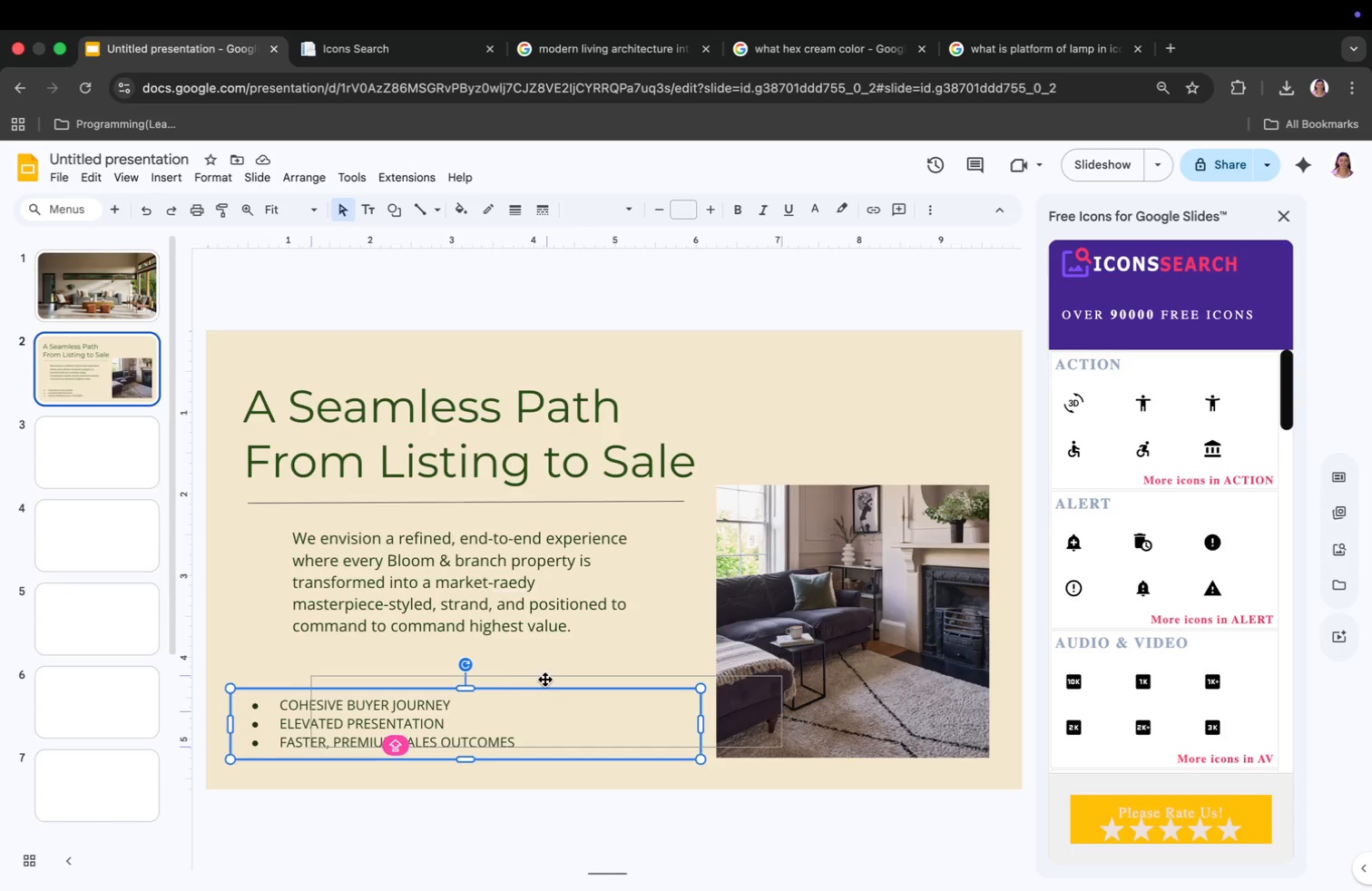 
left_click_drag(start_coordinate=[544, 680], to_coordinate=[547, 656])
 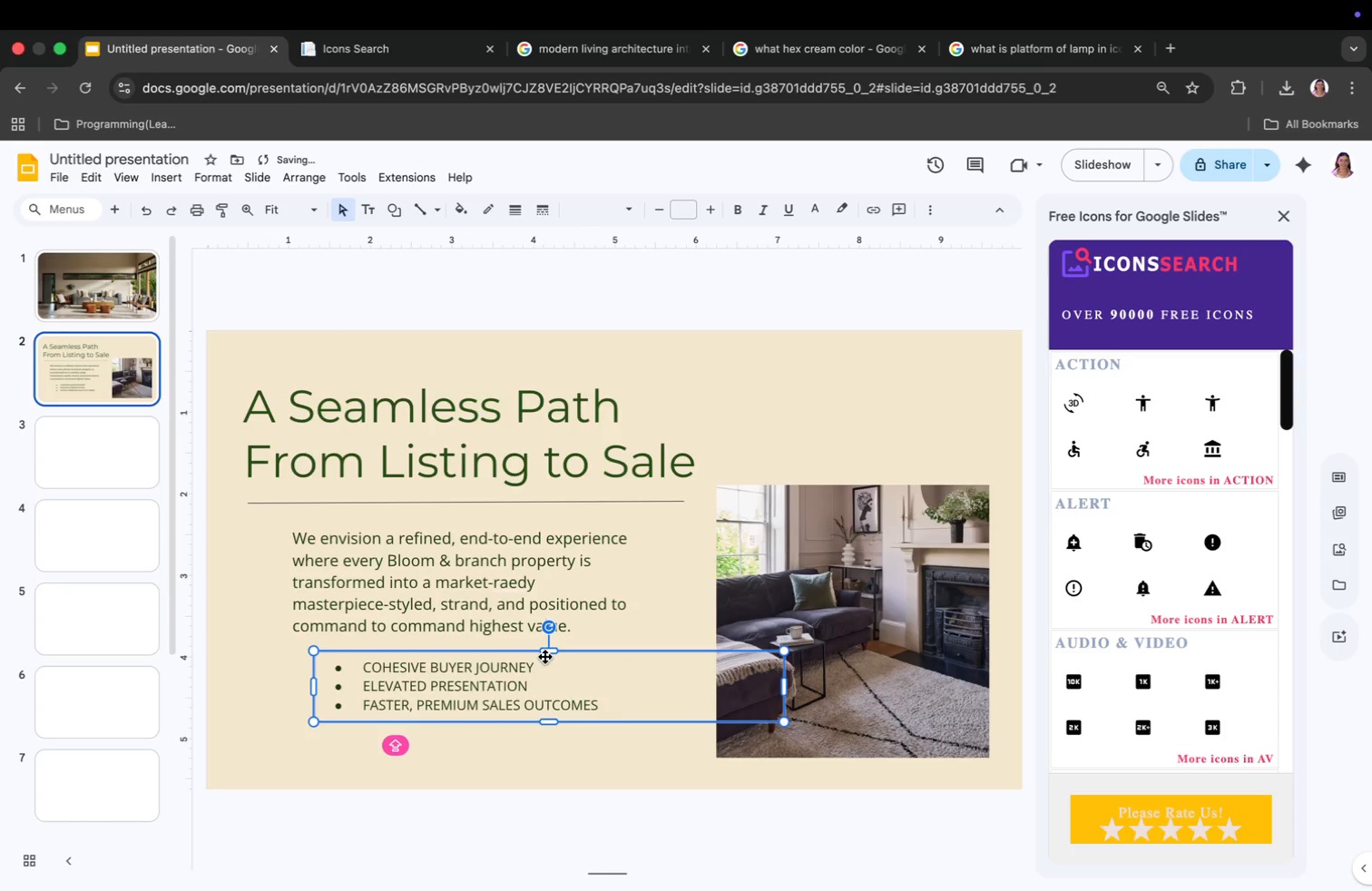 
left_click([445, 759])
 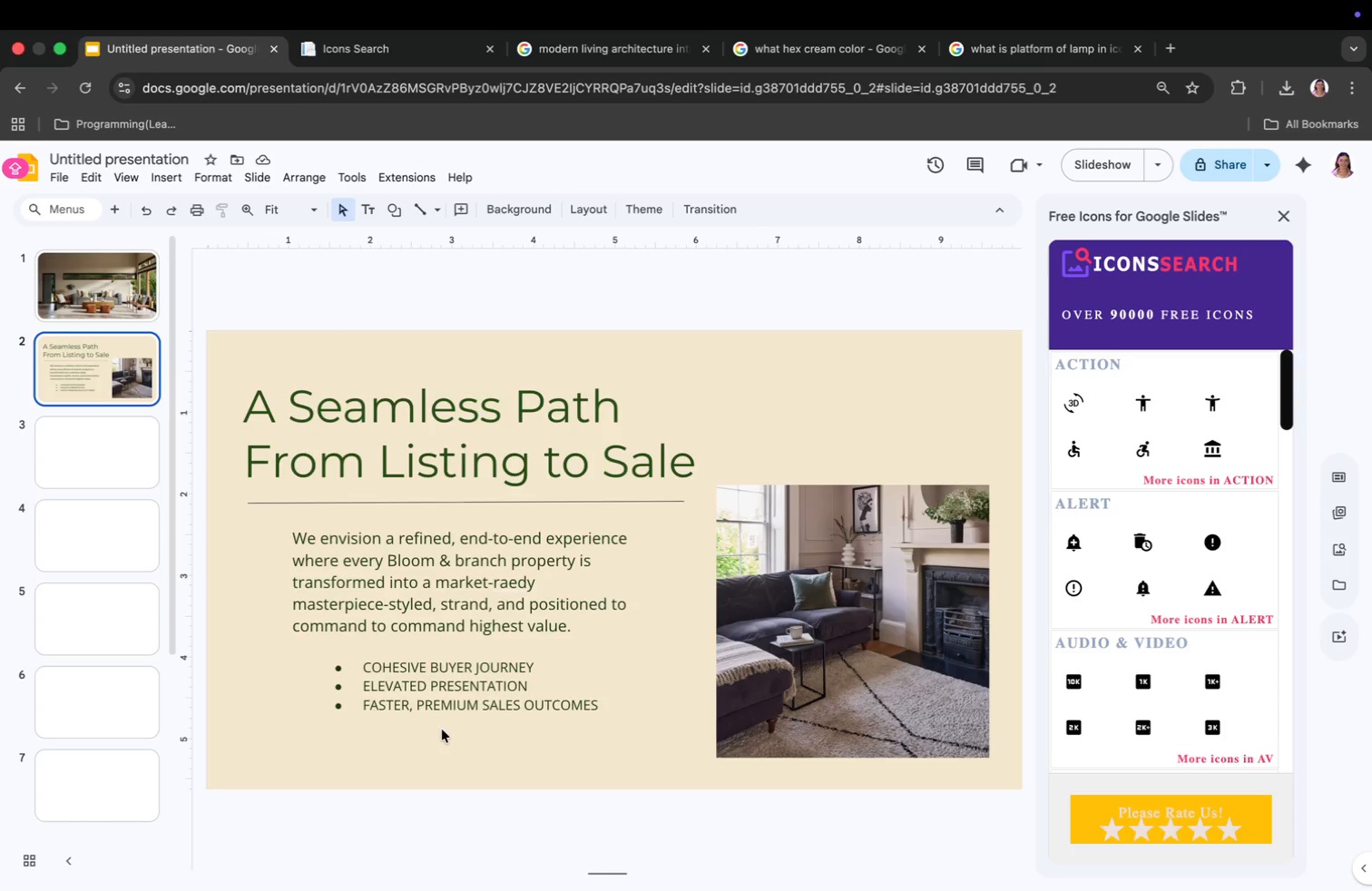 
wait(11.98)
 